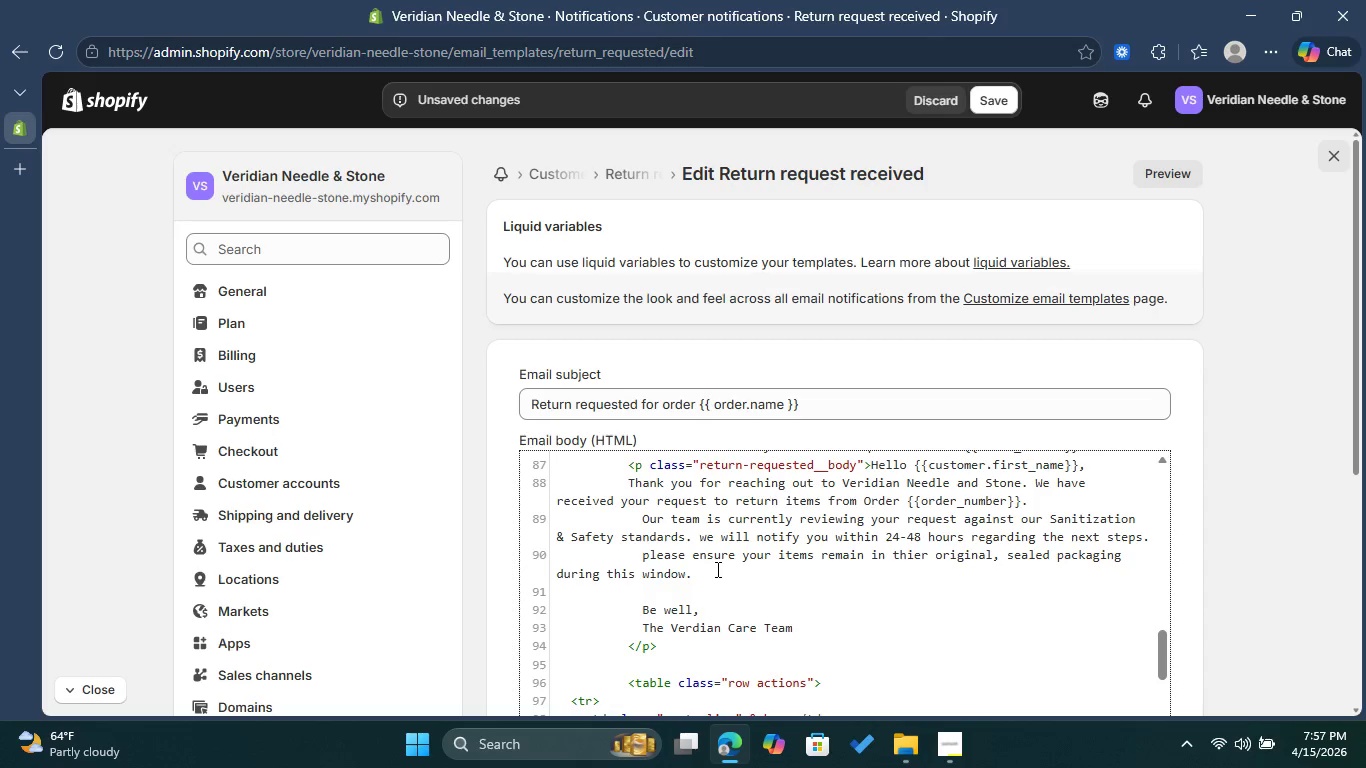 
scroll: coordinate [820, 582], scroll_direction: up, amount: 1.0
 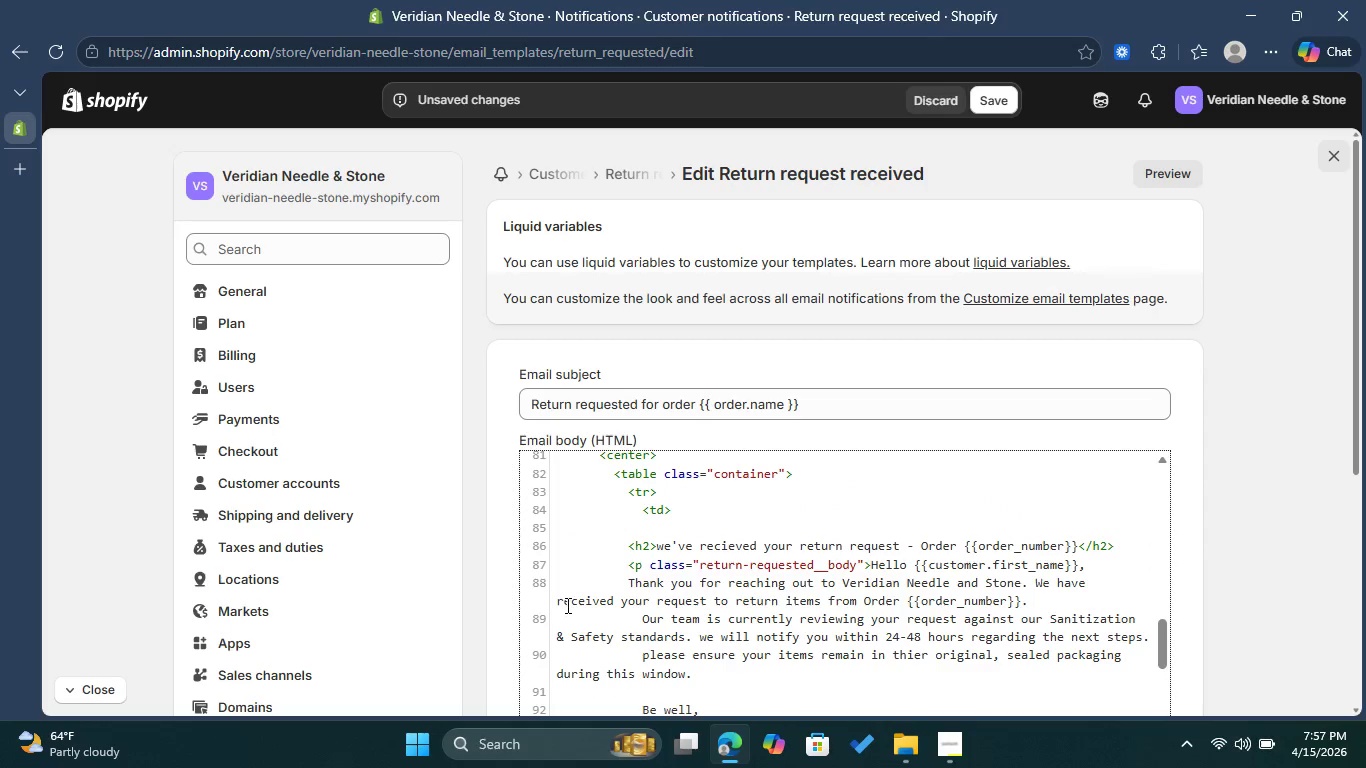 
left_click([558, 599])
 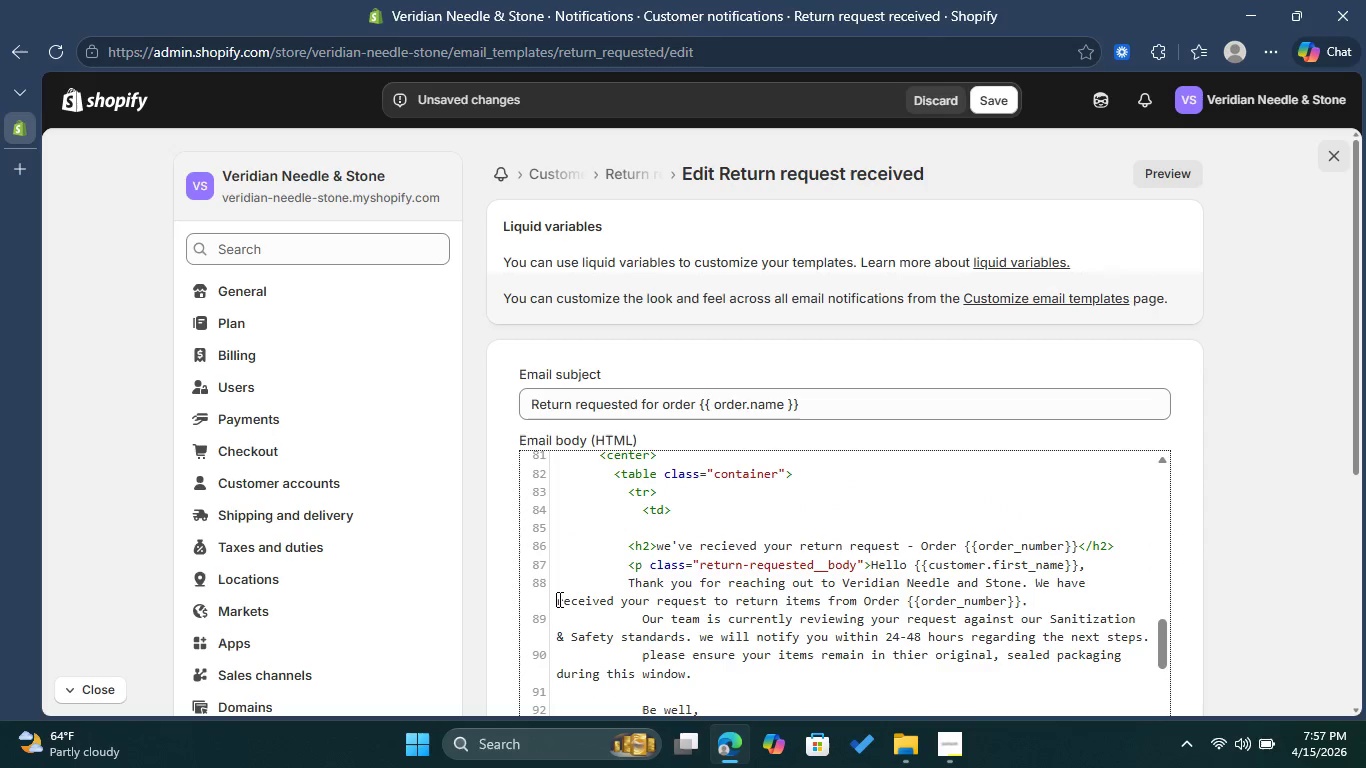 
hold_key(key=Space, duration=0.41)
 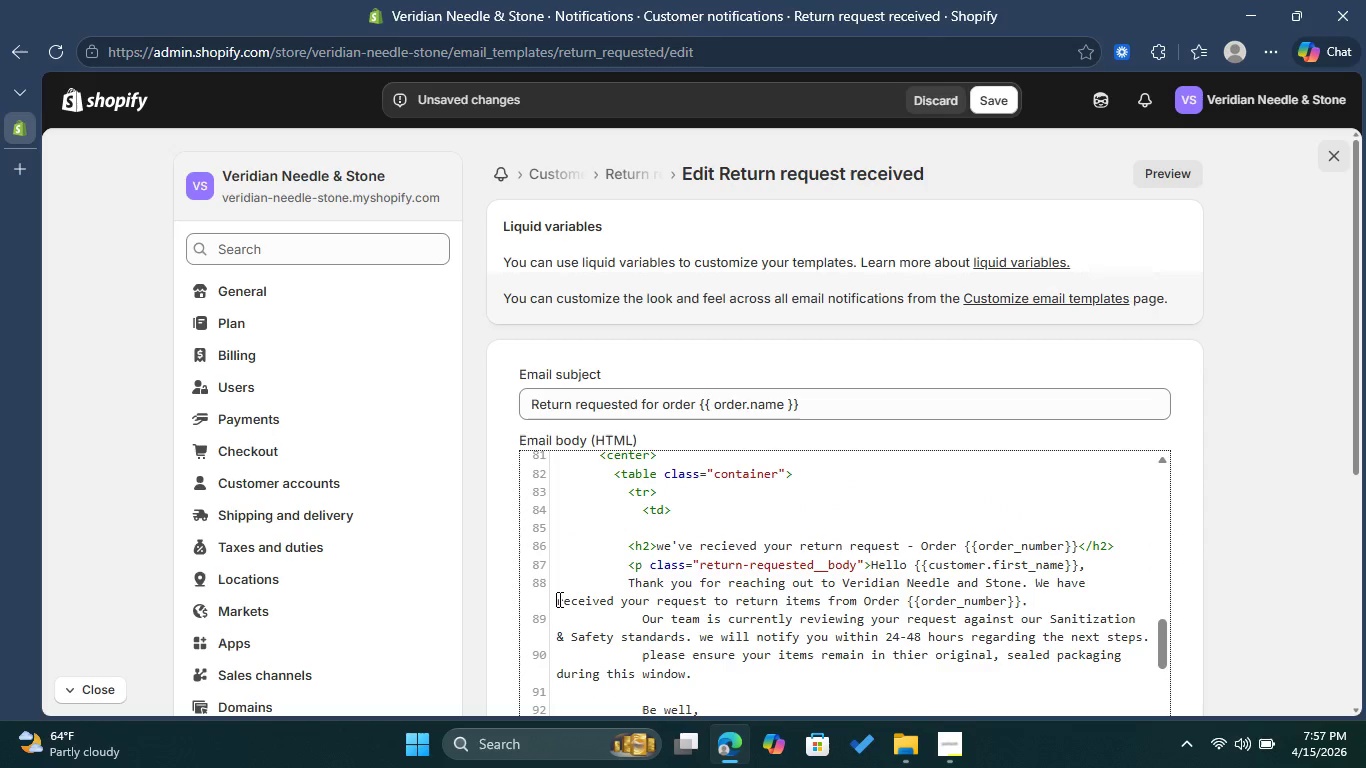 
key(Space)
 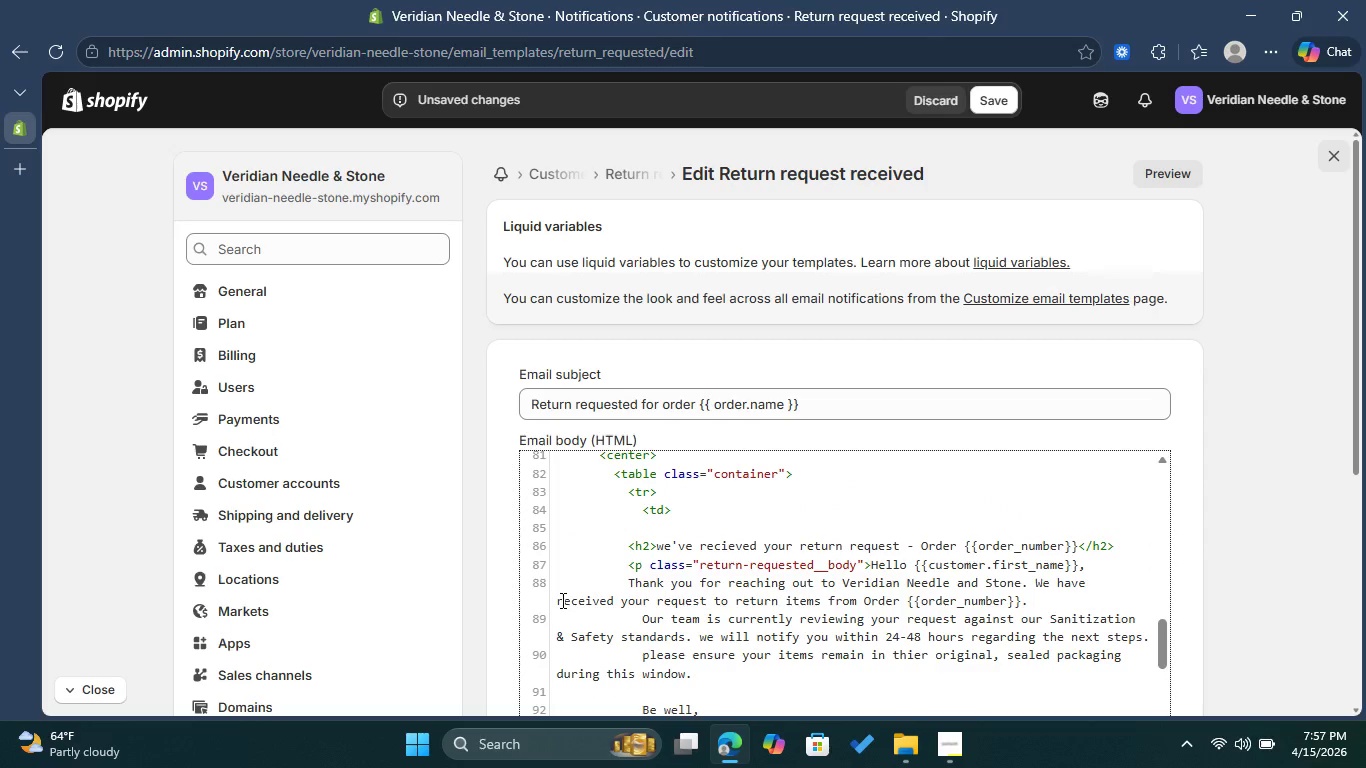 
key(Space)
 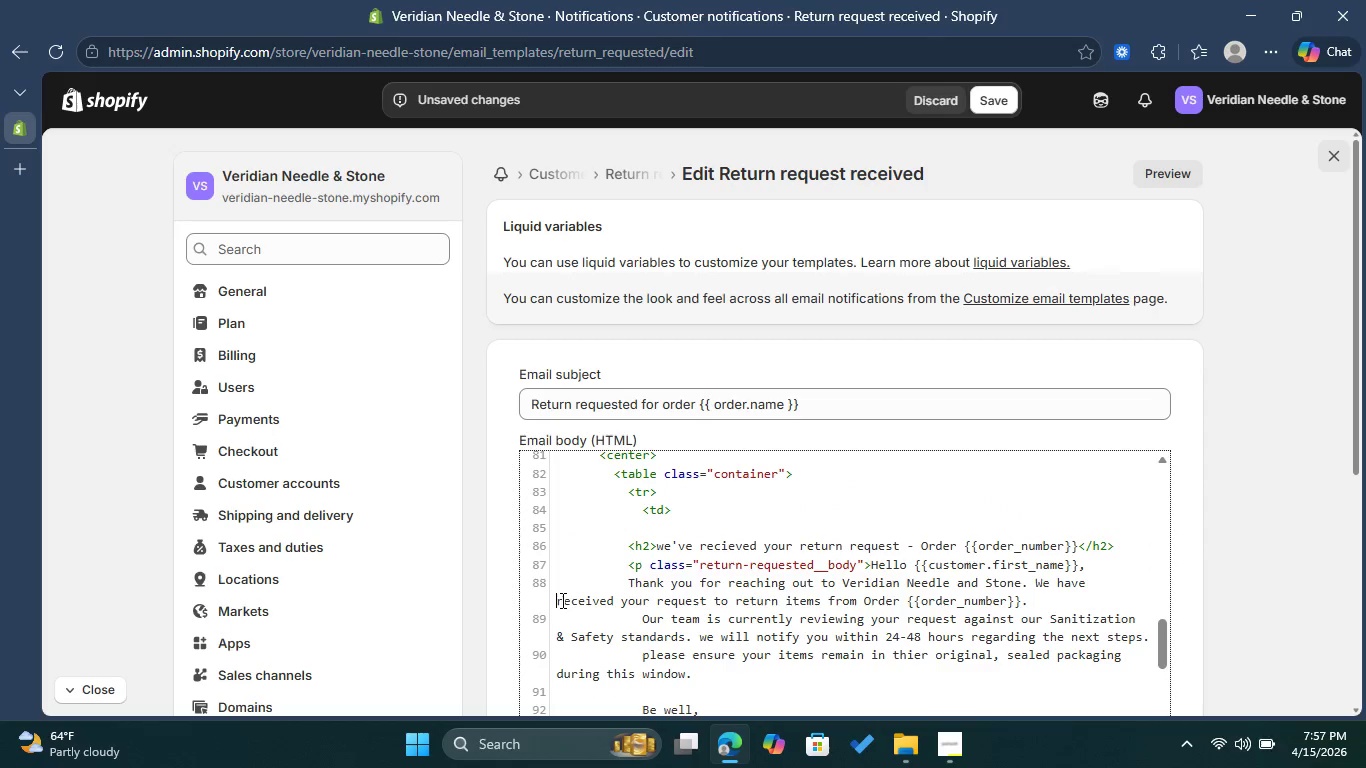 
key(Space)
 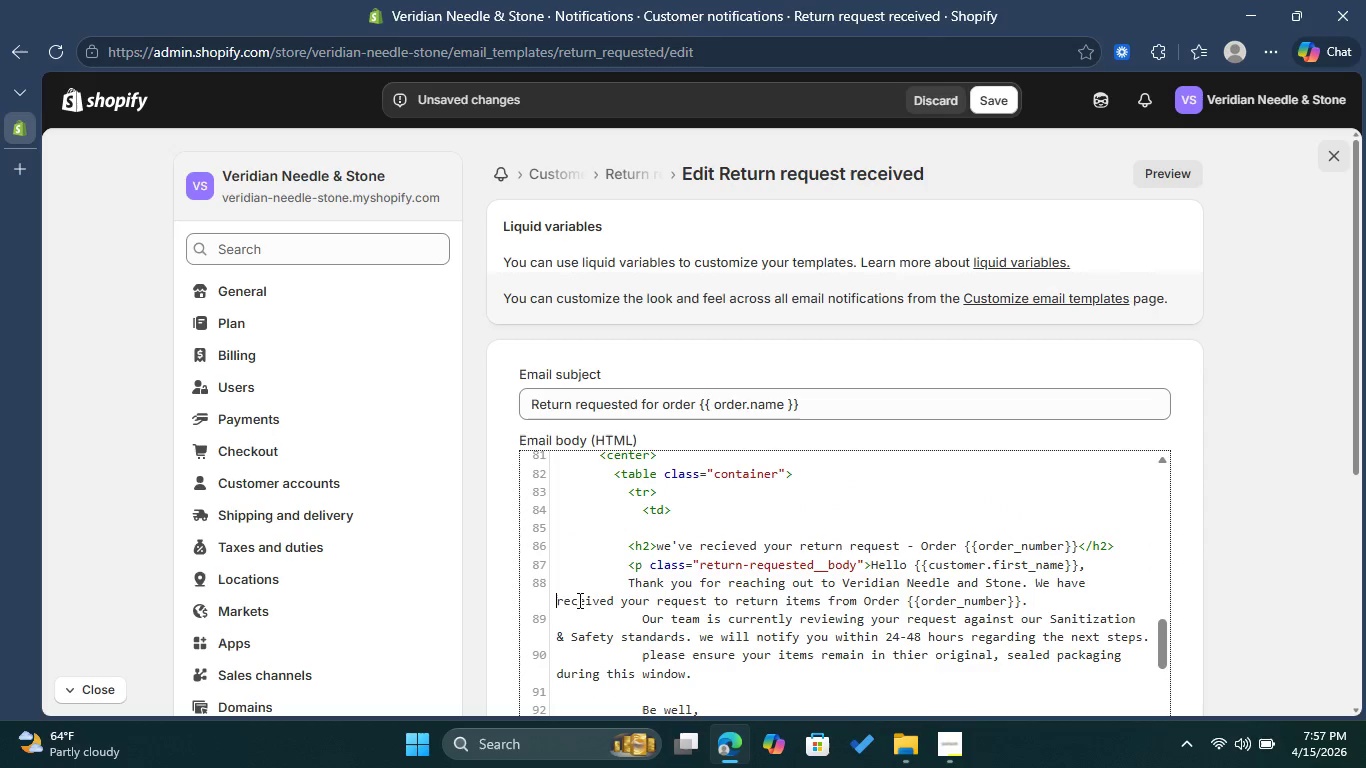 
key(Space)
 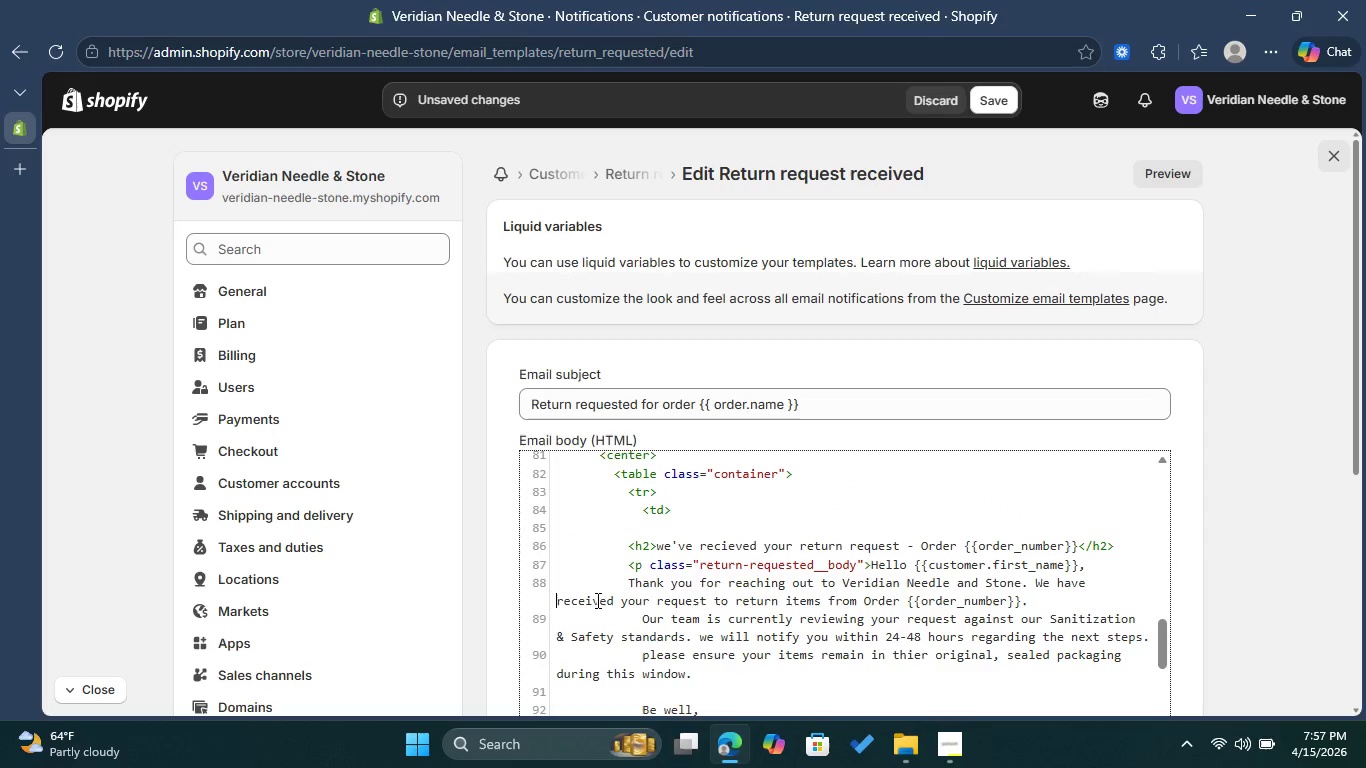 
key(Space)
 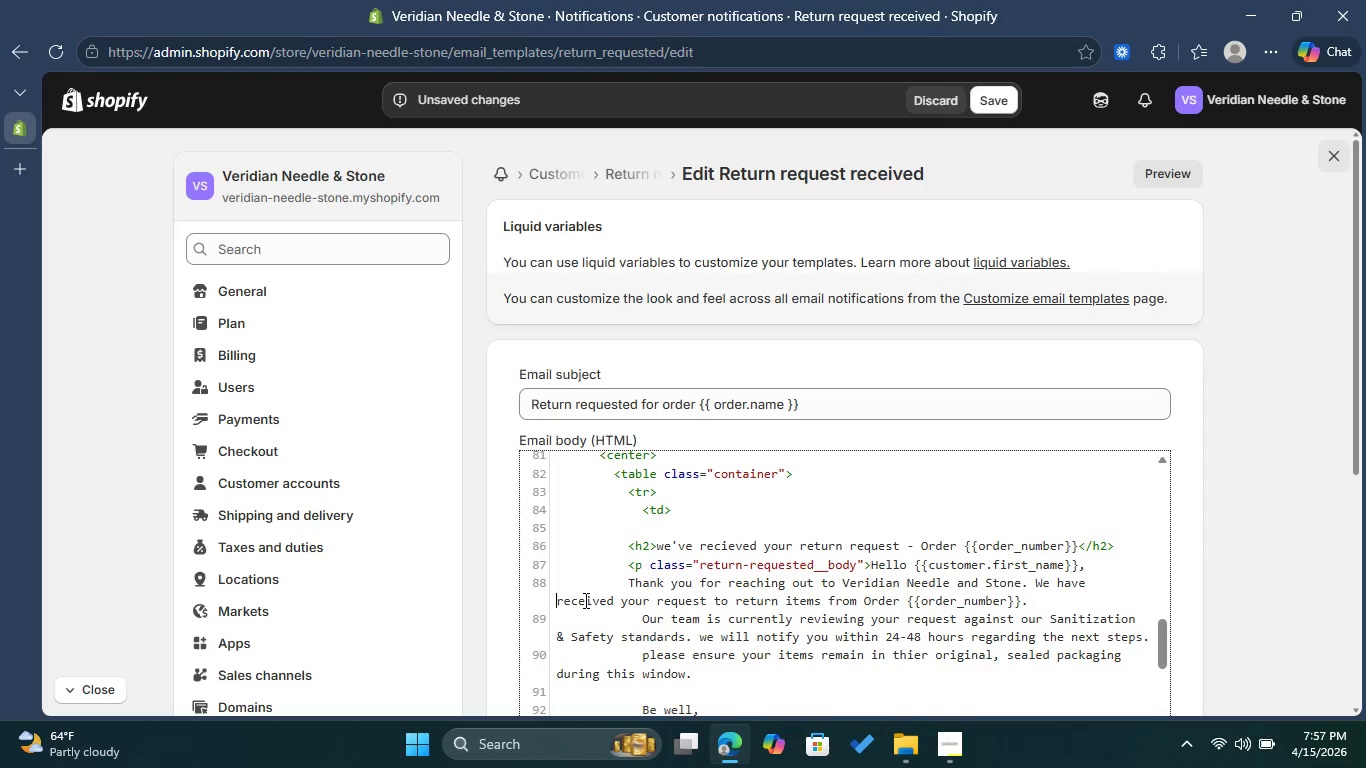 
key(Space)
 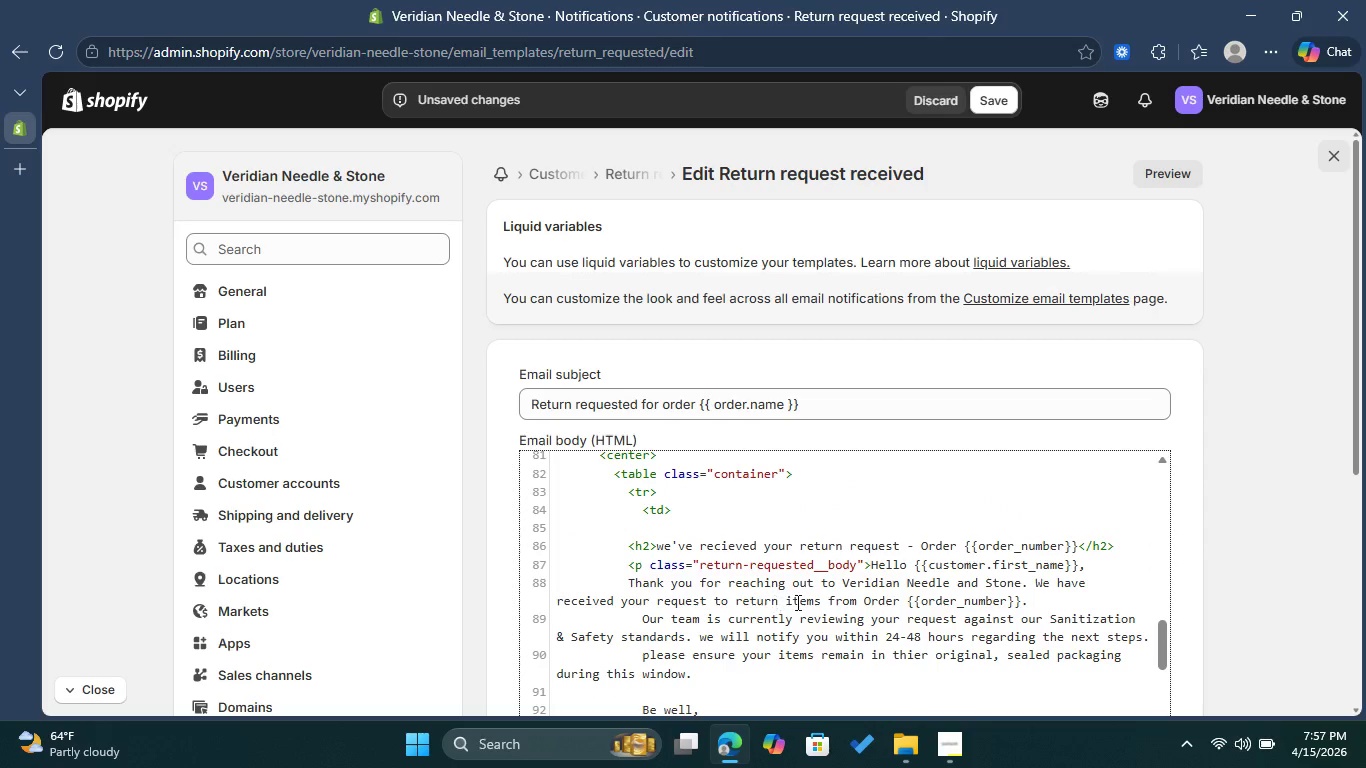 
scroll: coordinate [796, 602], scroll_direction: down, amount: 1.0
 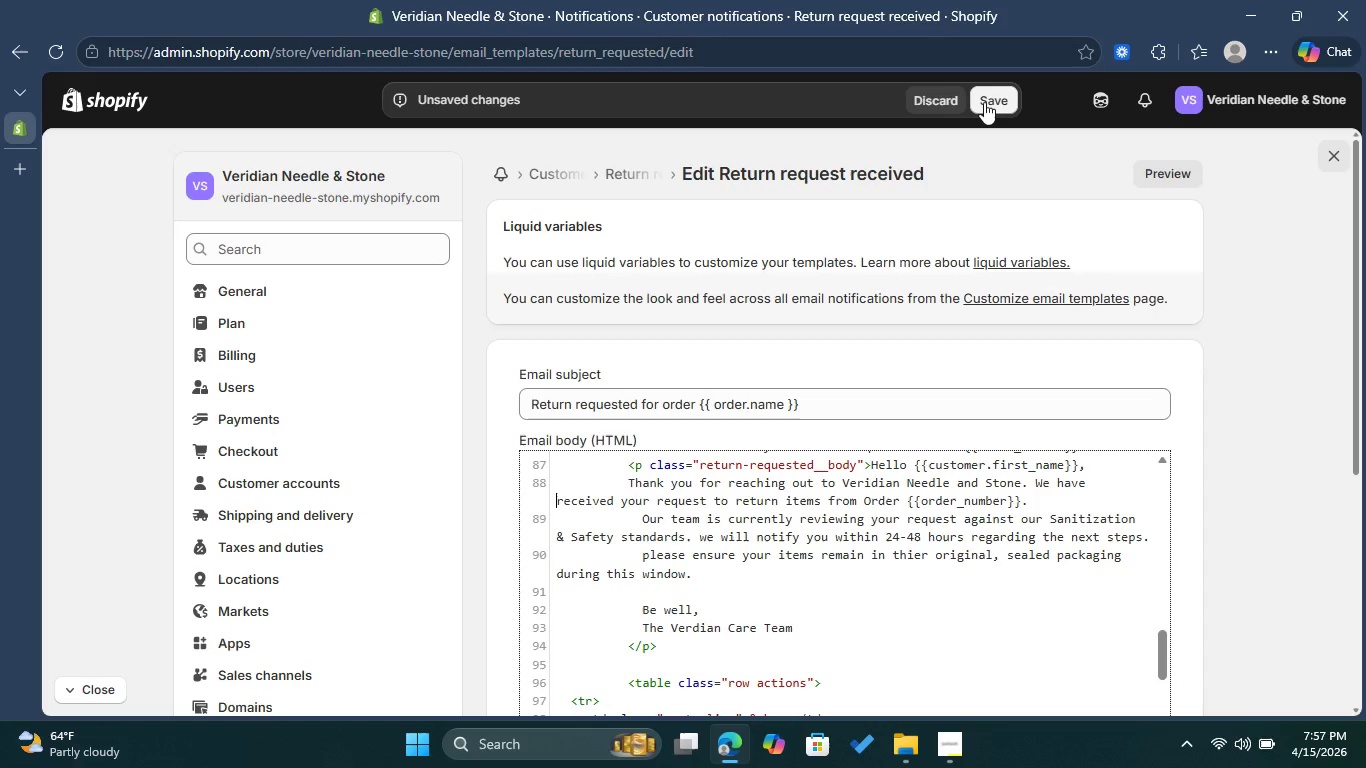 
left_click([984, 102])
 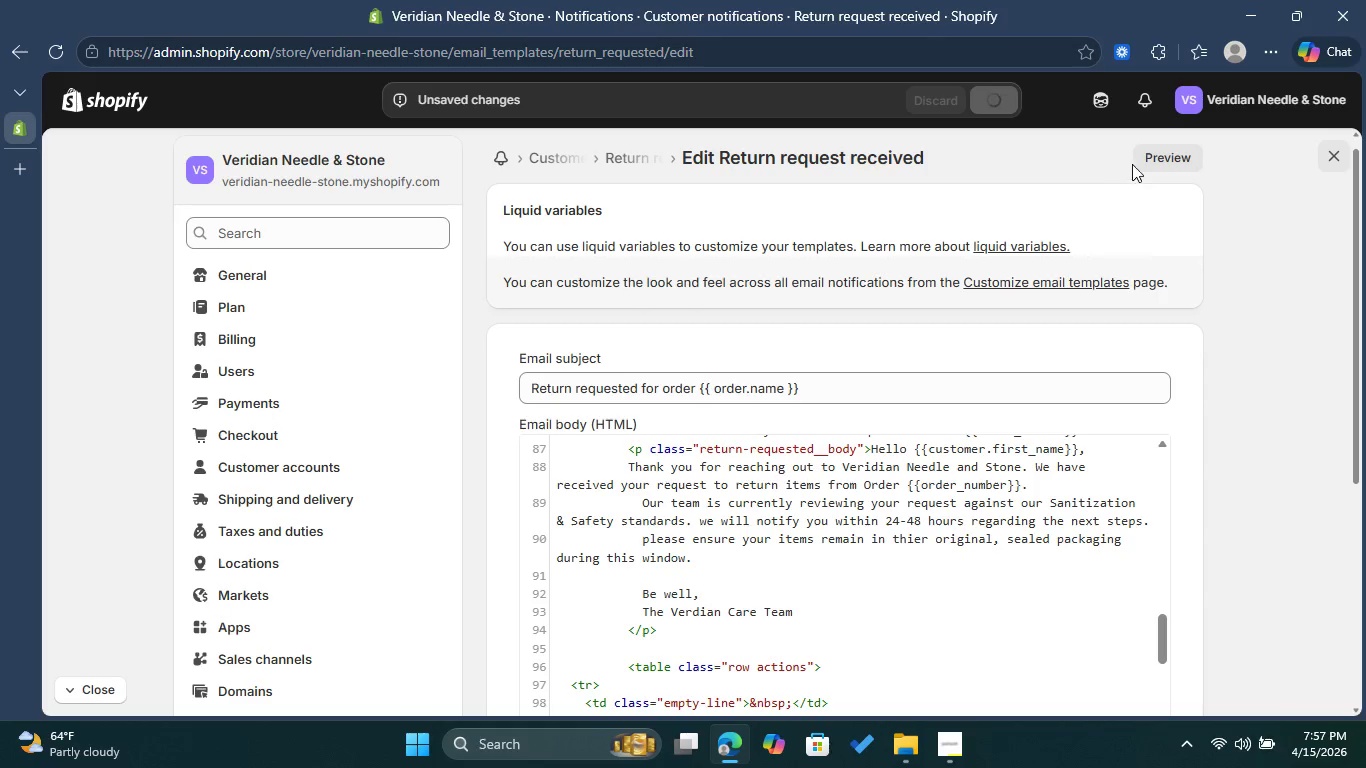 
left_click([1159, 150])
 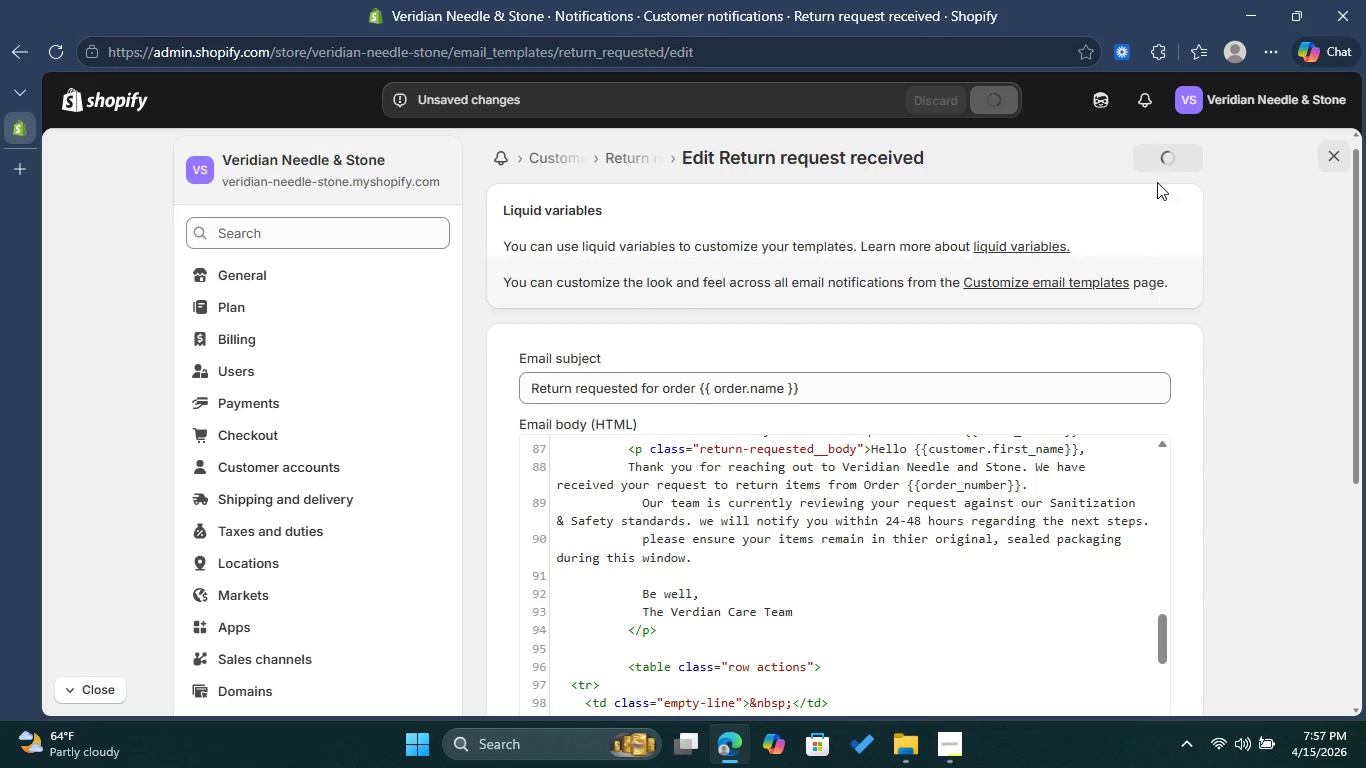 
mouse_move([1179, 211])
 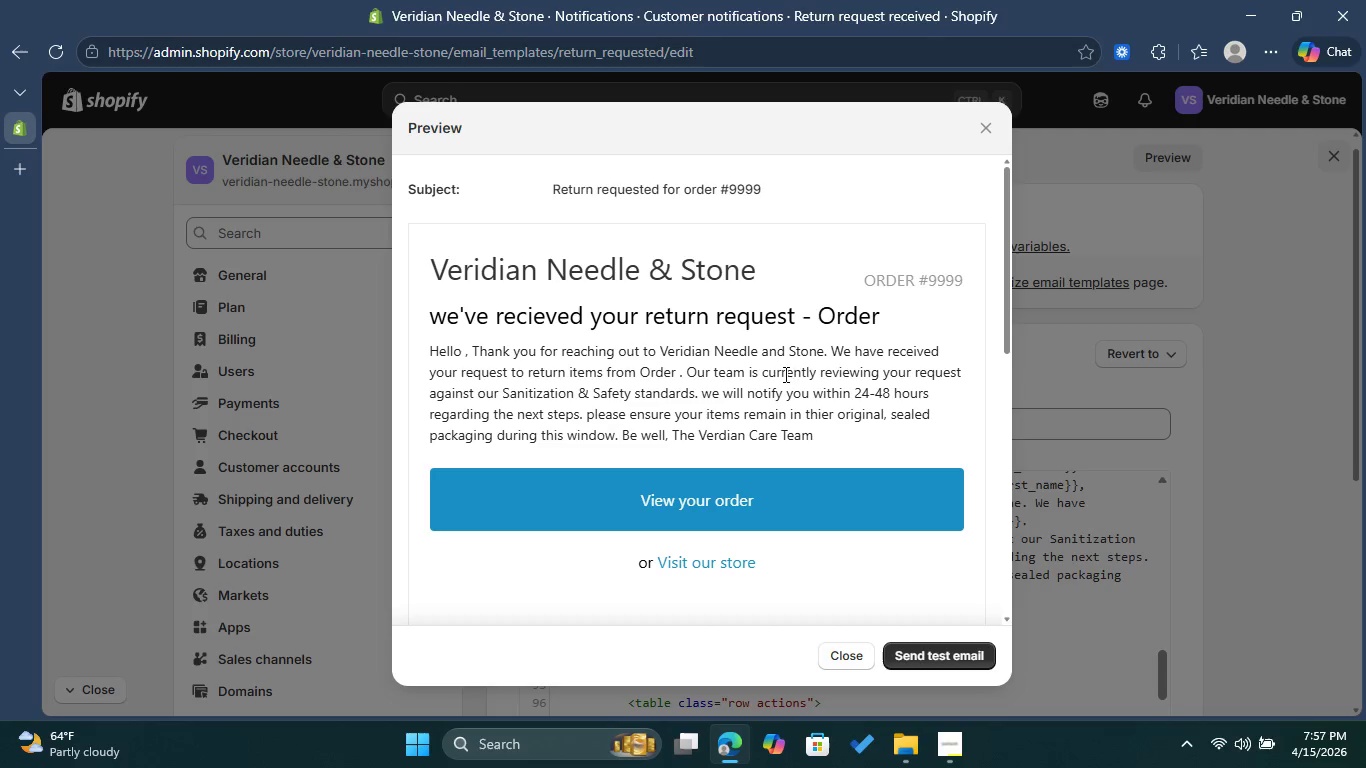 
wait(6.57)
 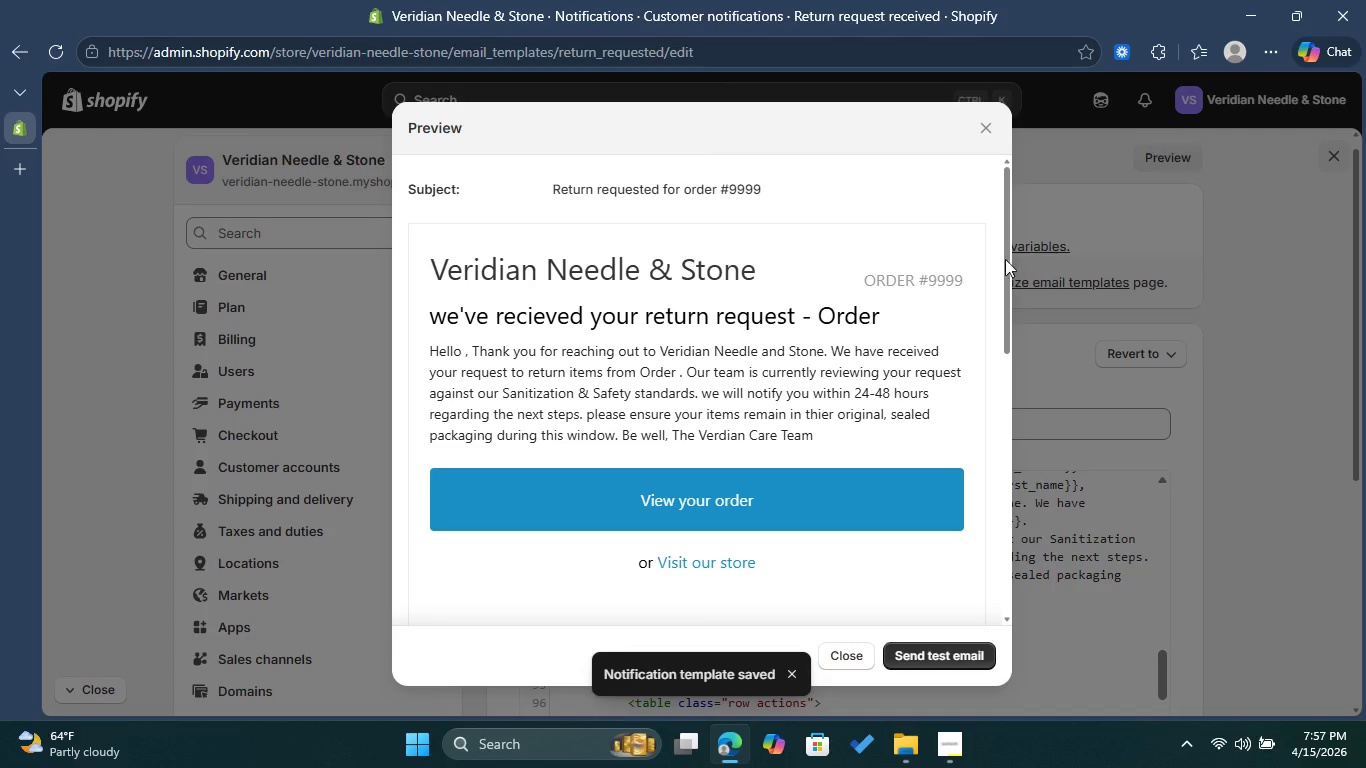 
left_click([993, 131])
 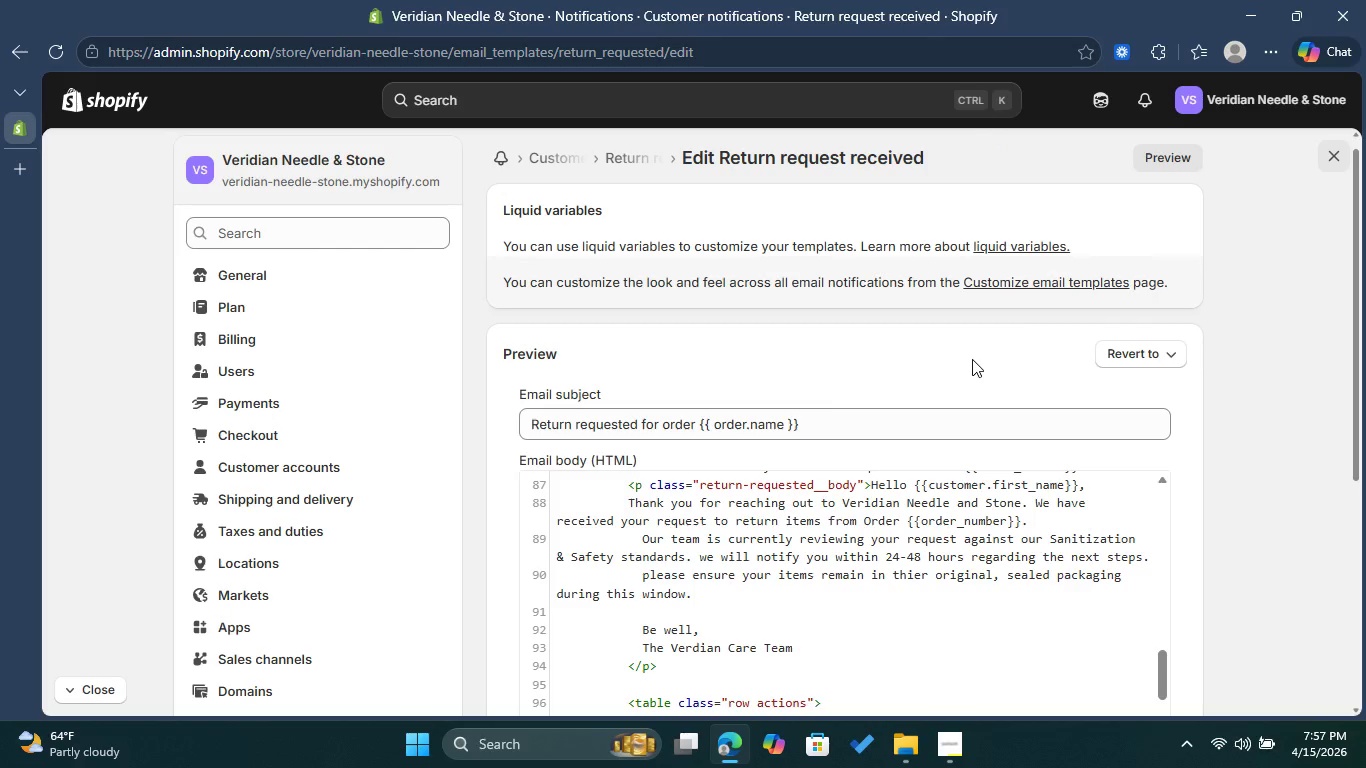 
scroll: coordinate [972, 359], scroll_direction: up, amount: 4.0
 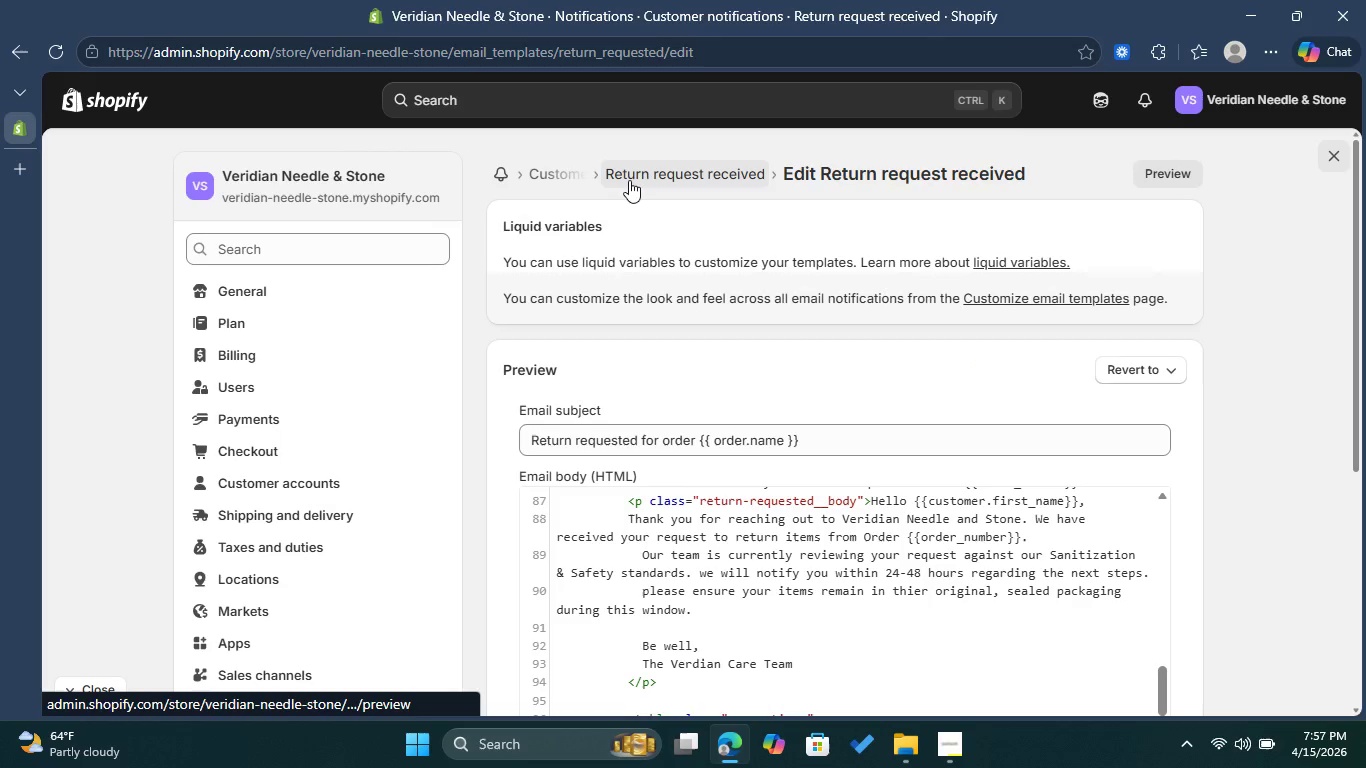 
left_click([629, 180])
 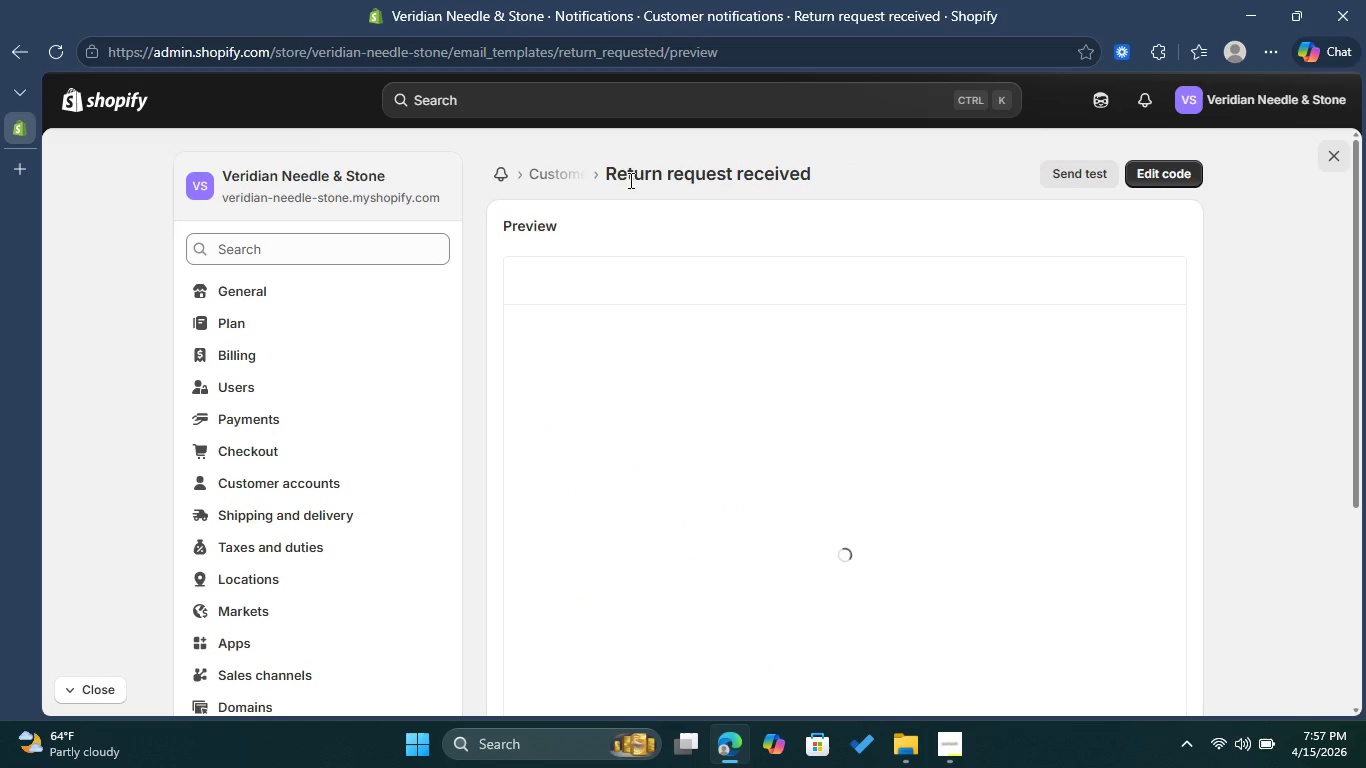 
wait(5.66)
 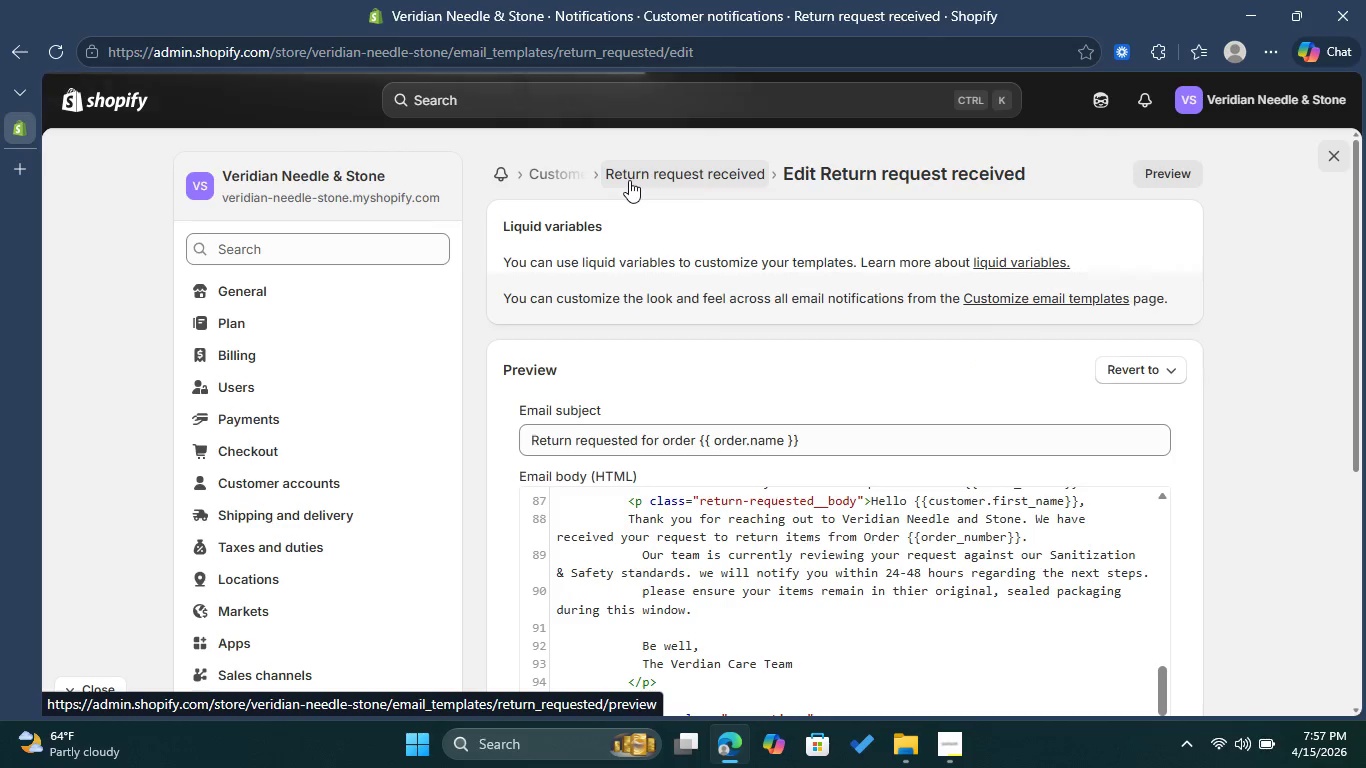 
mouse_move([798, 283])
 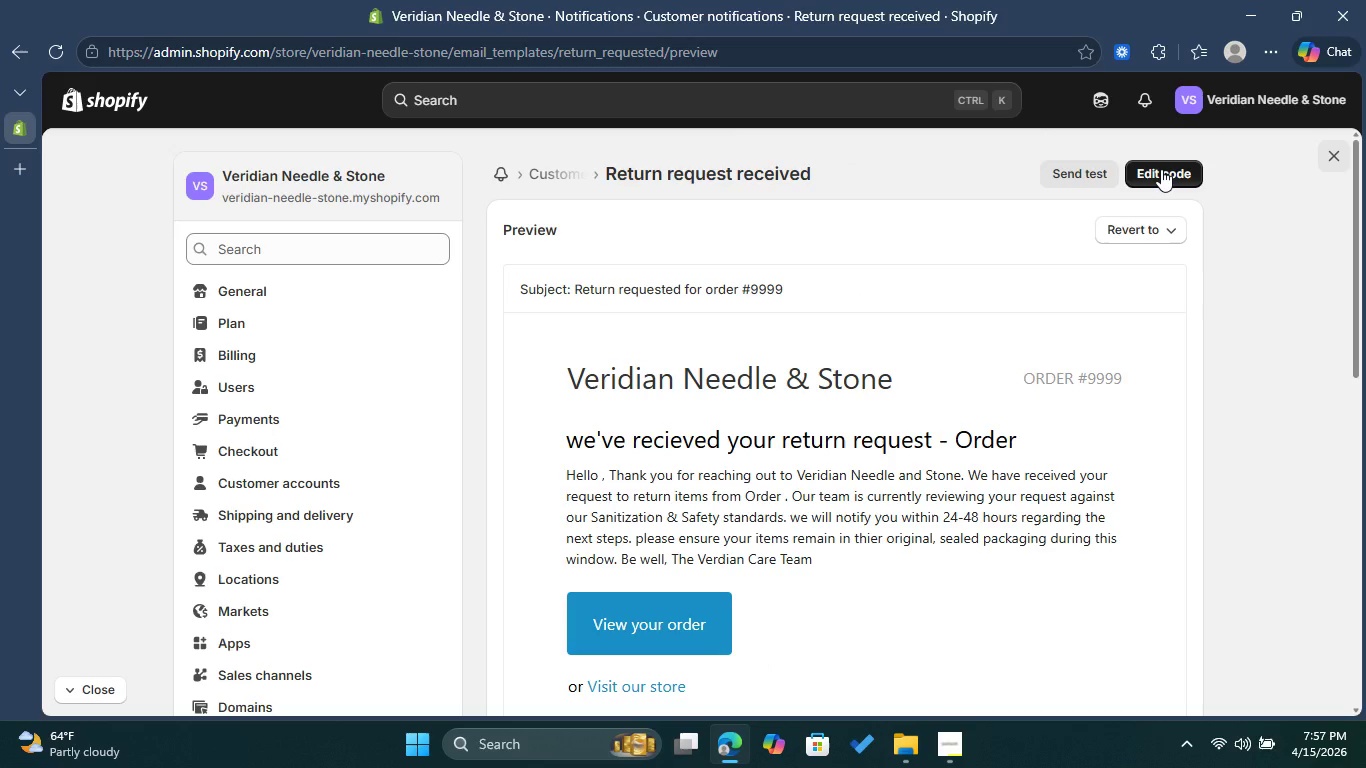 
left_click([1161, 169])
 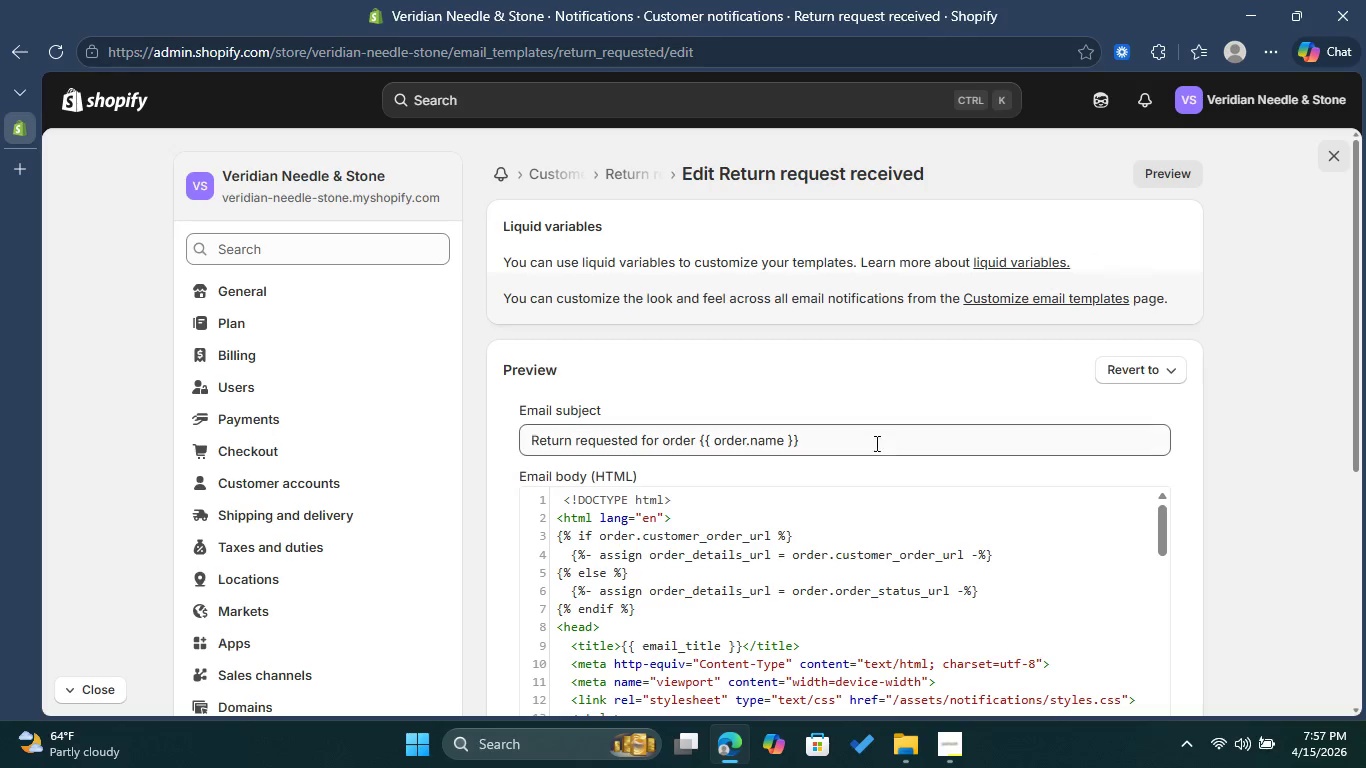 
scroll: coordinate [870, 451], scroll_direction: down, amount: 10.0
 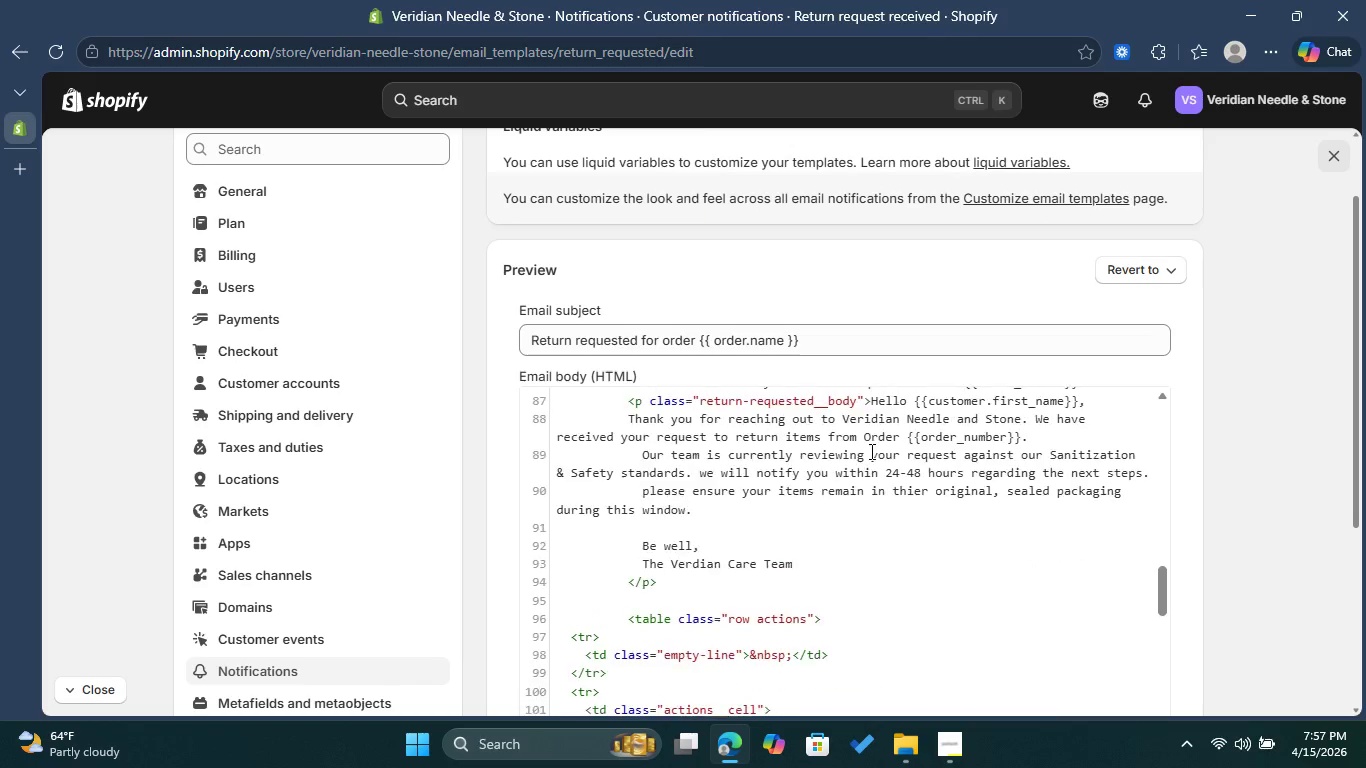 
scroll: coordinate [870, 451], scroll_direction: up, amount: 1.0
 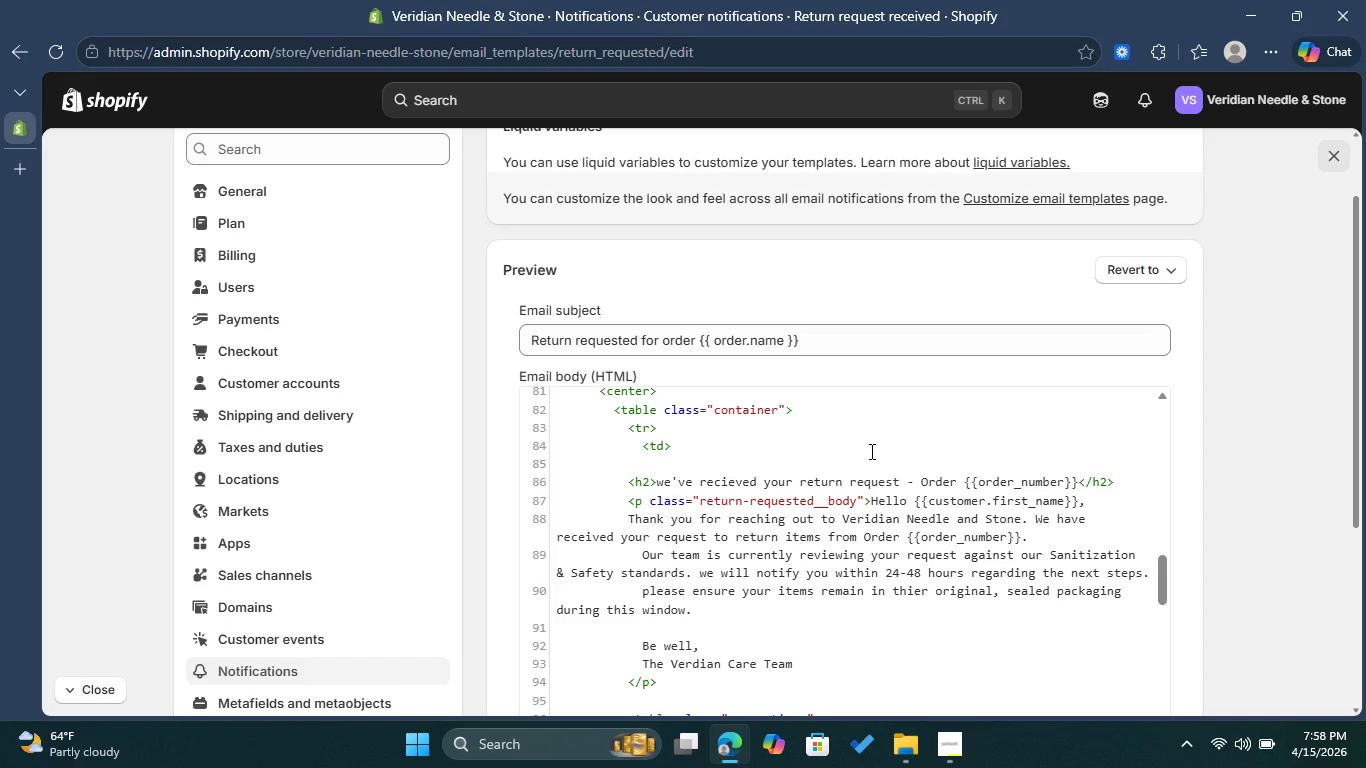 
wait(6.9)
 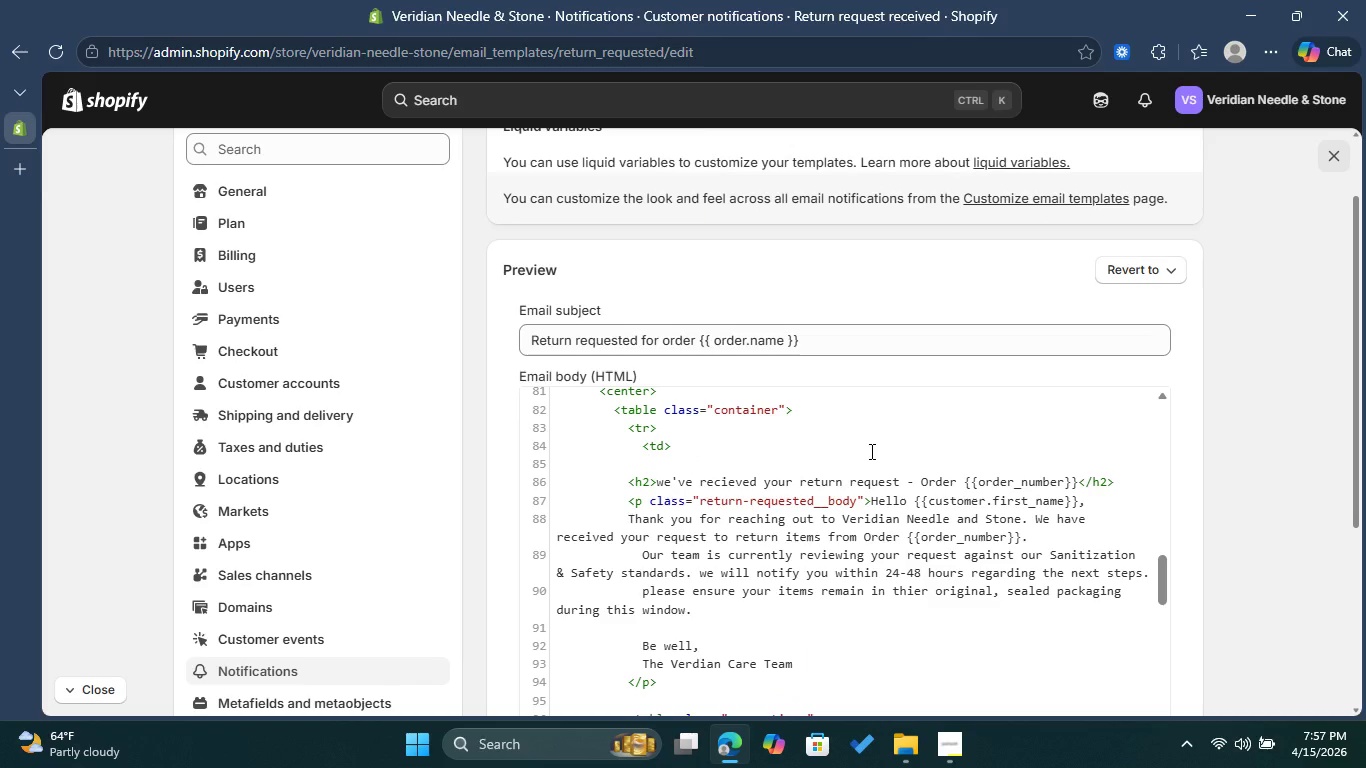 
left_click_drag(start_coordinate=[653, 478], to_coordinate=[713, 478])
 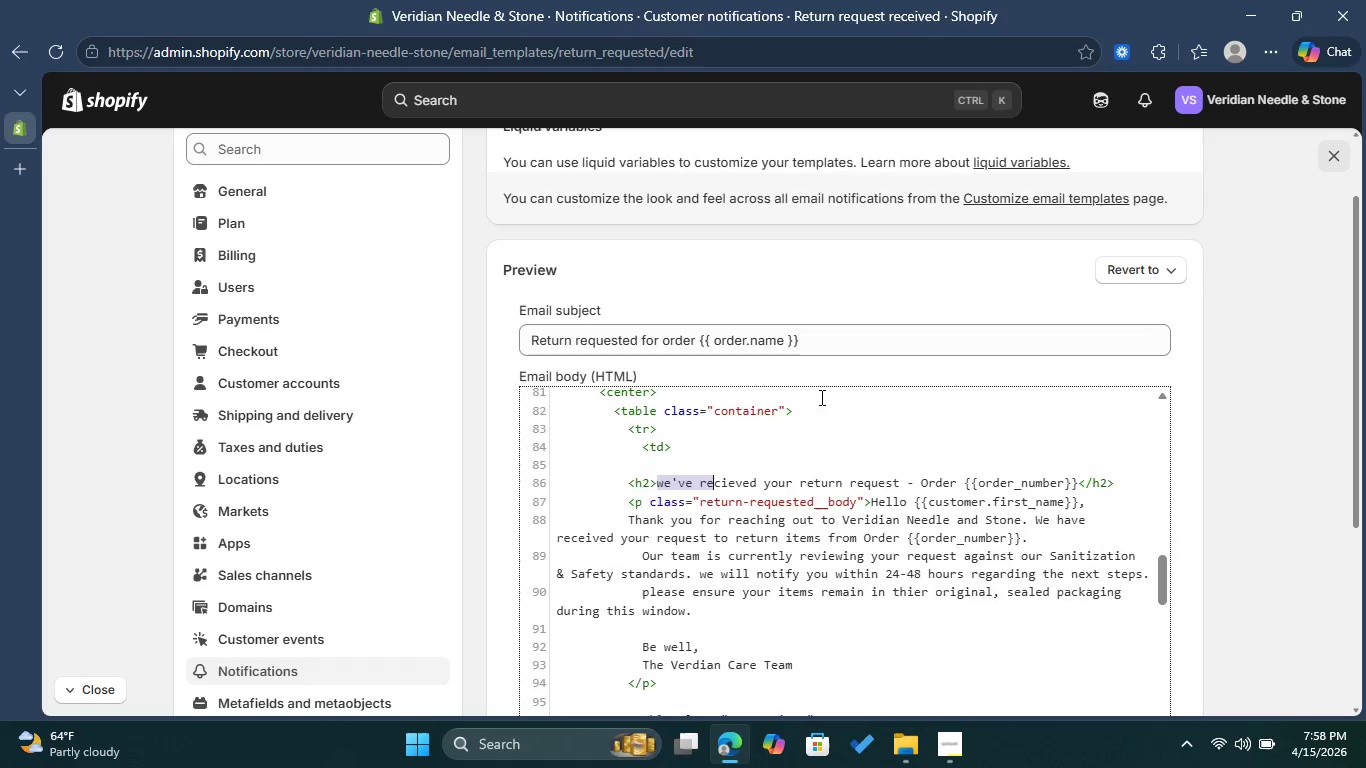 
scroll: coordinate [1154, 342], scroll_direction: up, amount: 7.0
 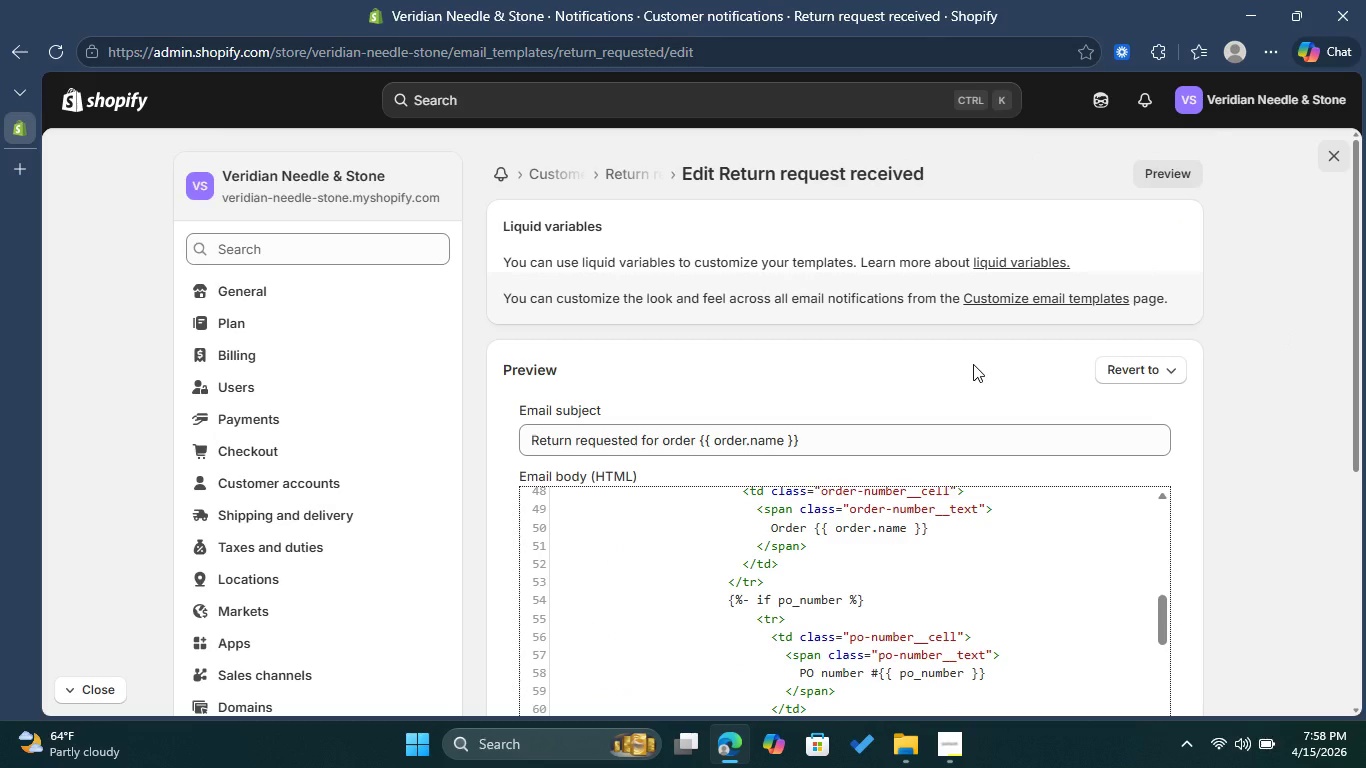 
wait(8.22)
 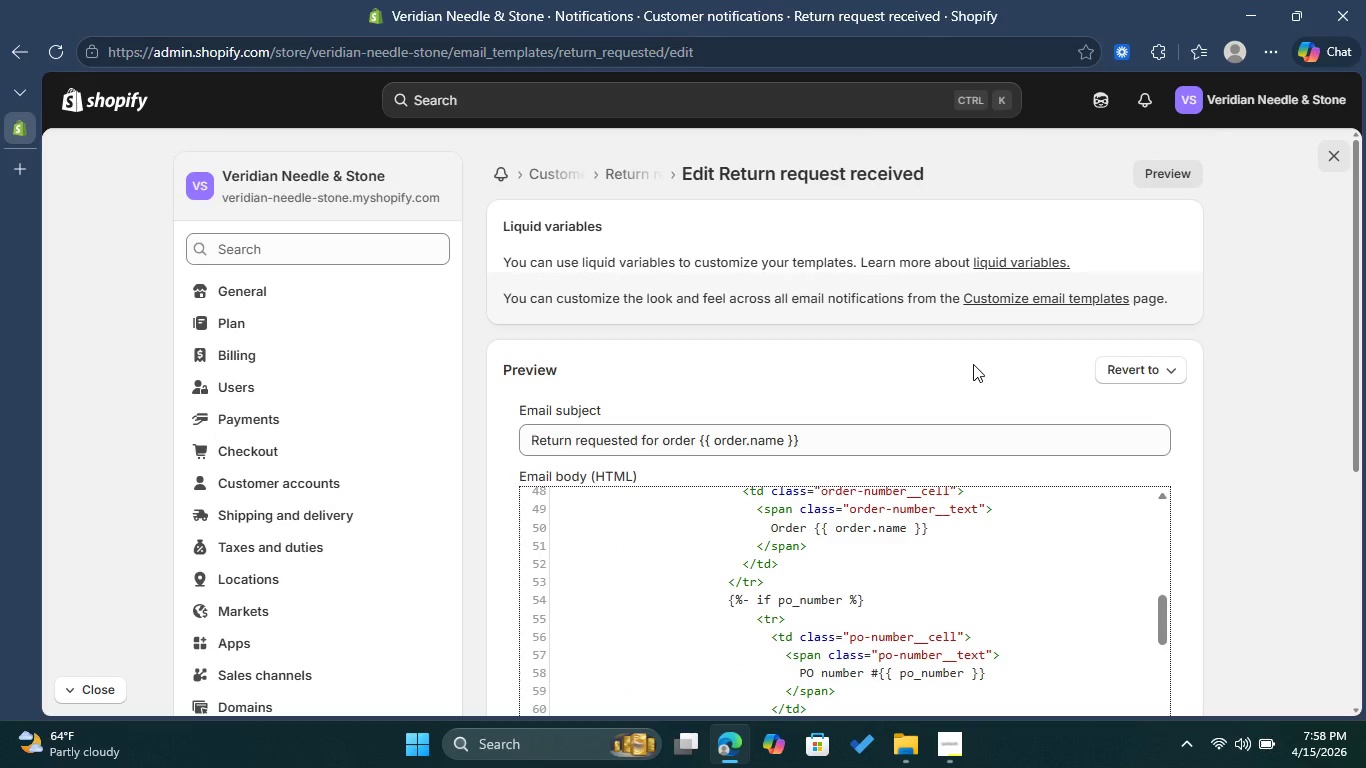 
mouse_move([934, 303])
 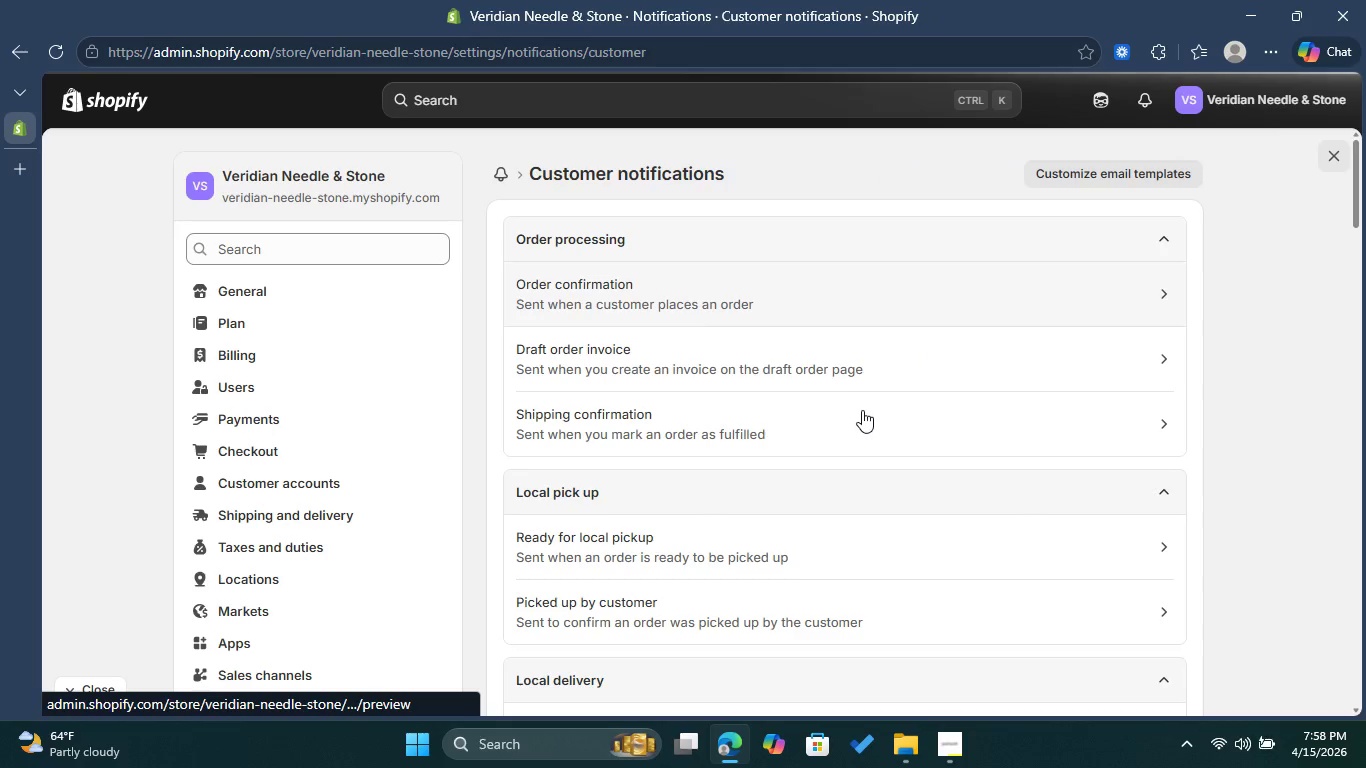 
scroll: coordinate [862, 410], scroll_direction: down, amount: 23.0
 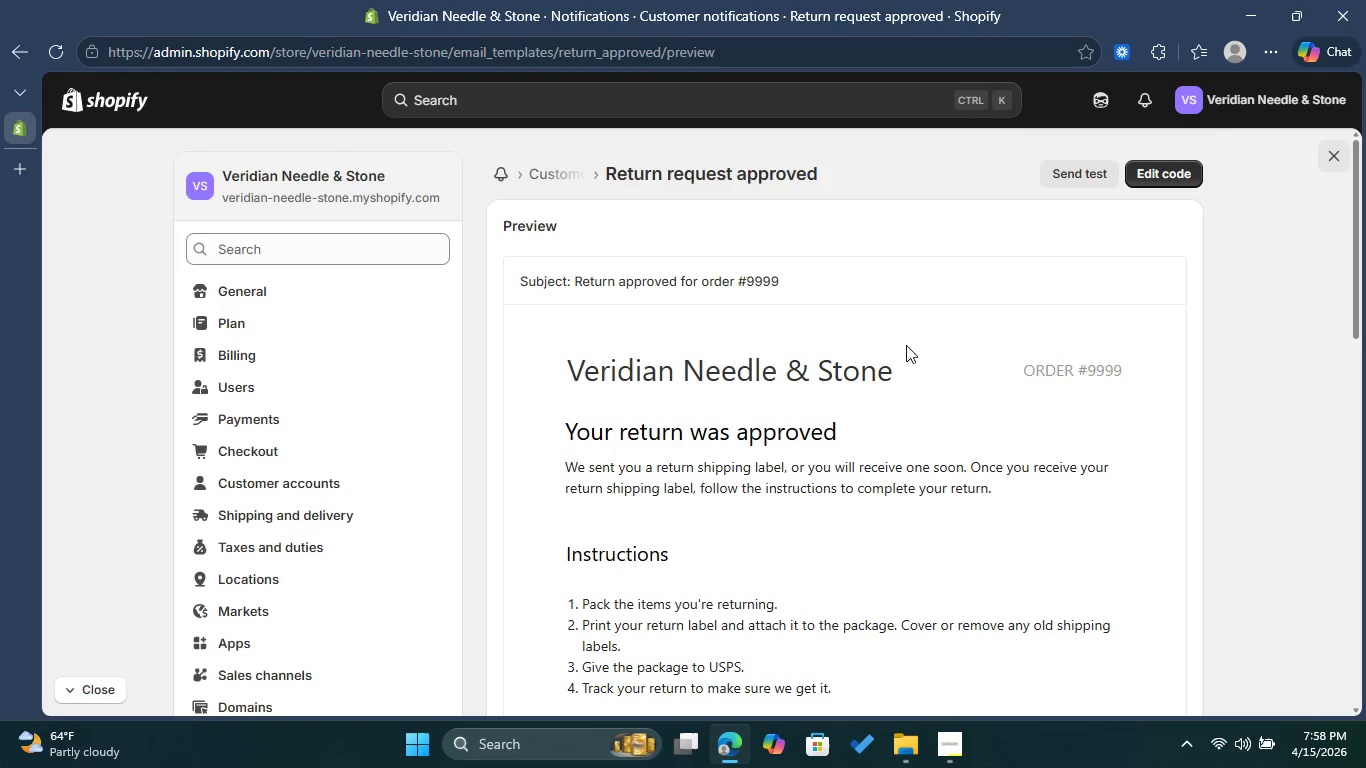 
wait(7.37)
 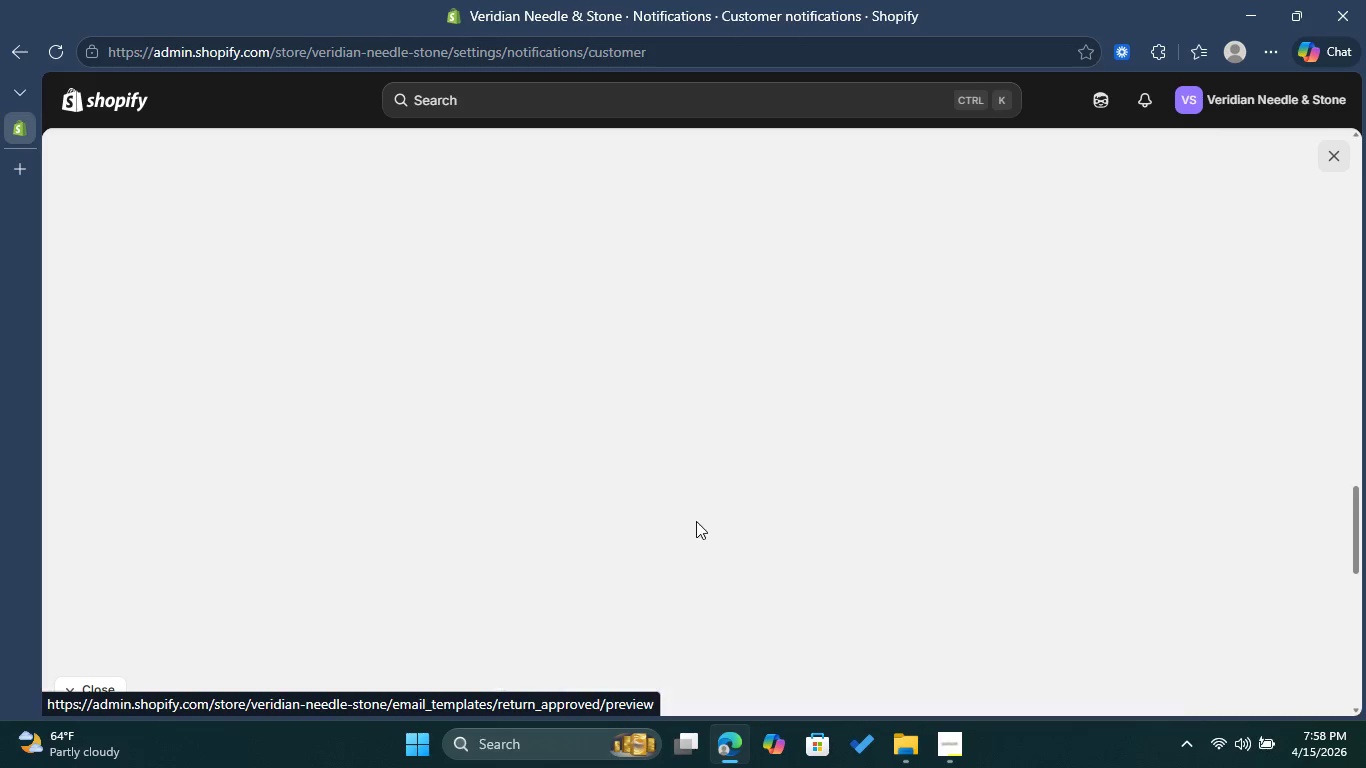 
left_click([1146, 174])
 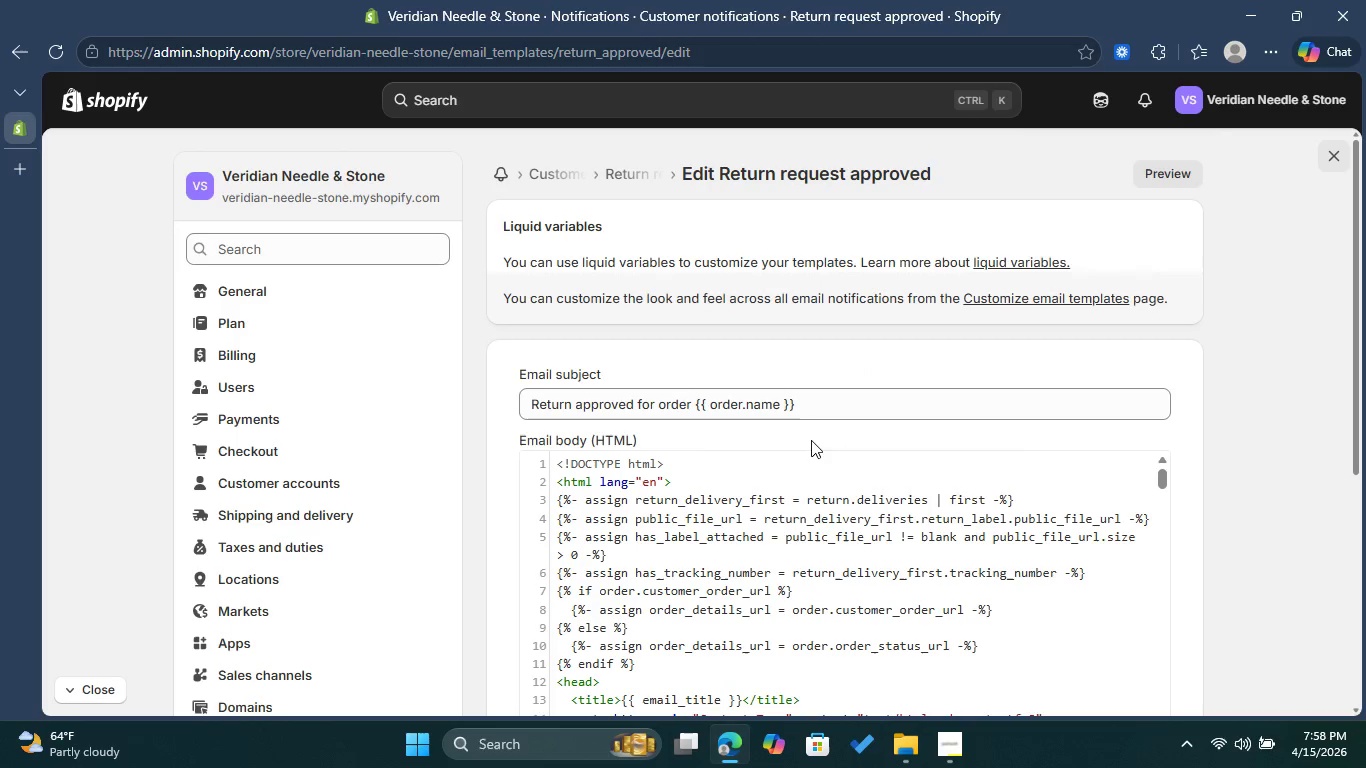 
scroll: coordinate [808, 435], scroll_direction: down, amount: 25.0
 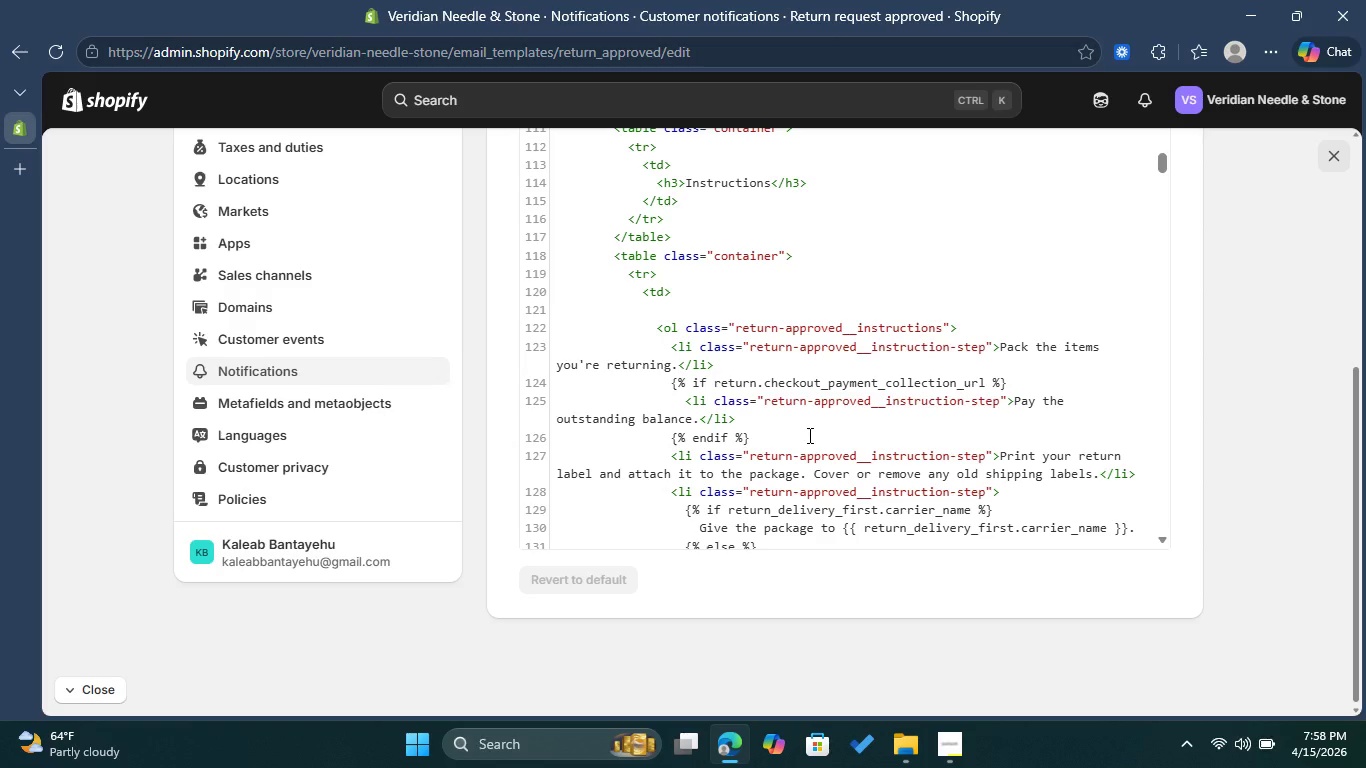 
scroll: coordinate [809, 435], scroll_direction: up, amount: 8.0
 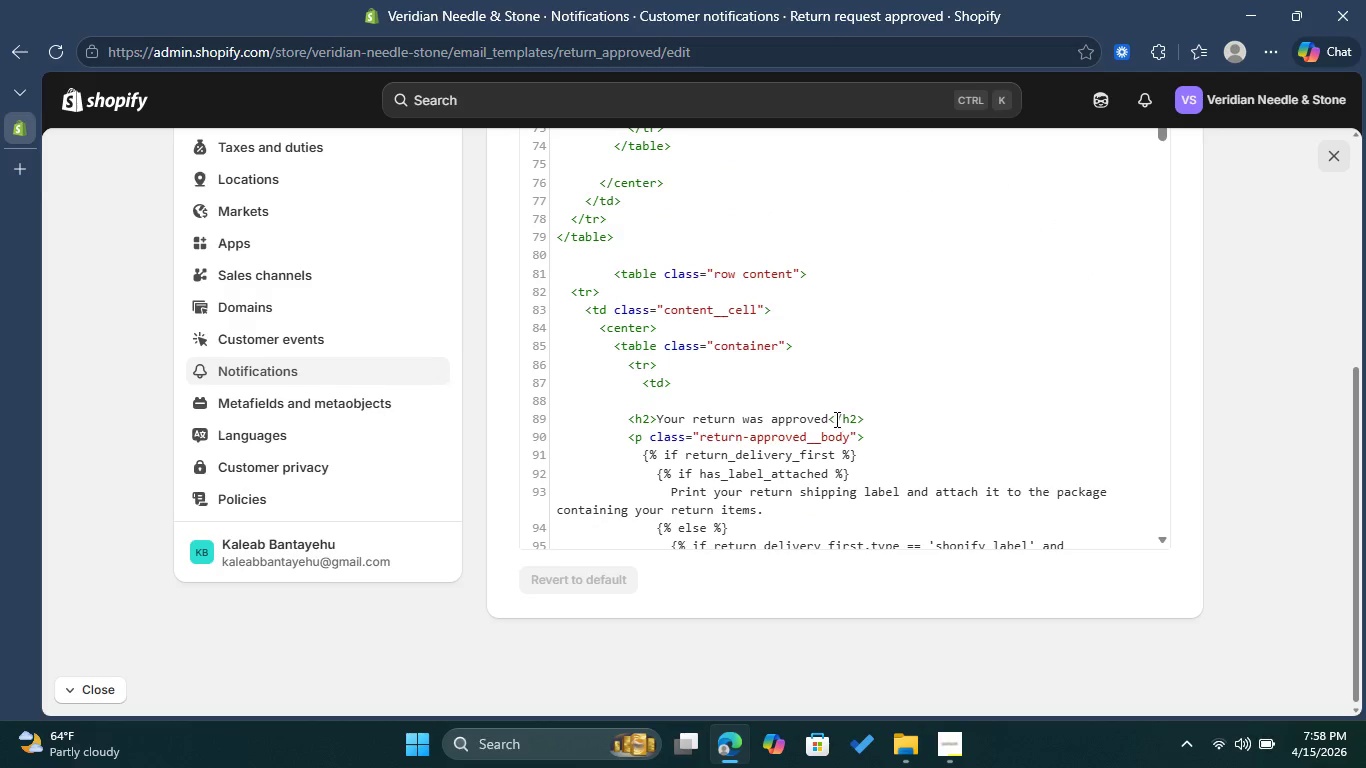 
wait(6.06)
 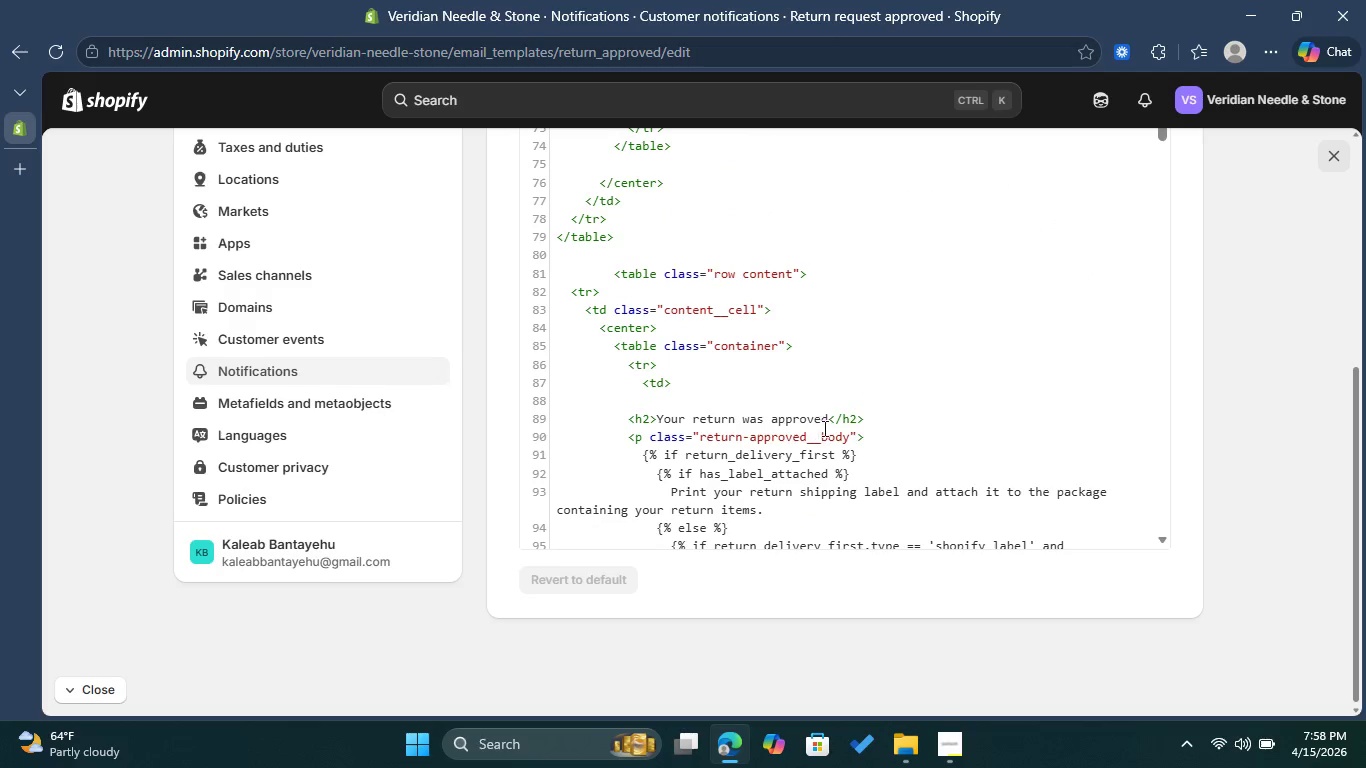 
left_click_drag(start_coordinate=[835, 413], to_coordinate=[659, 414])
 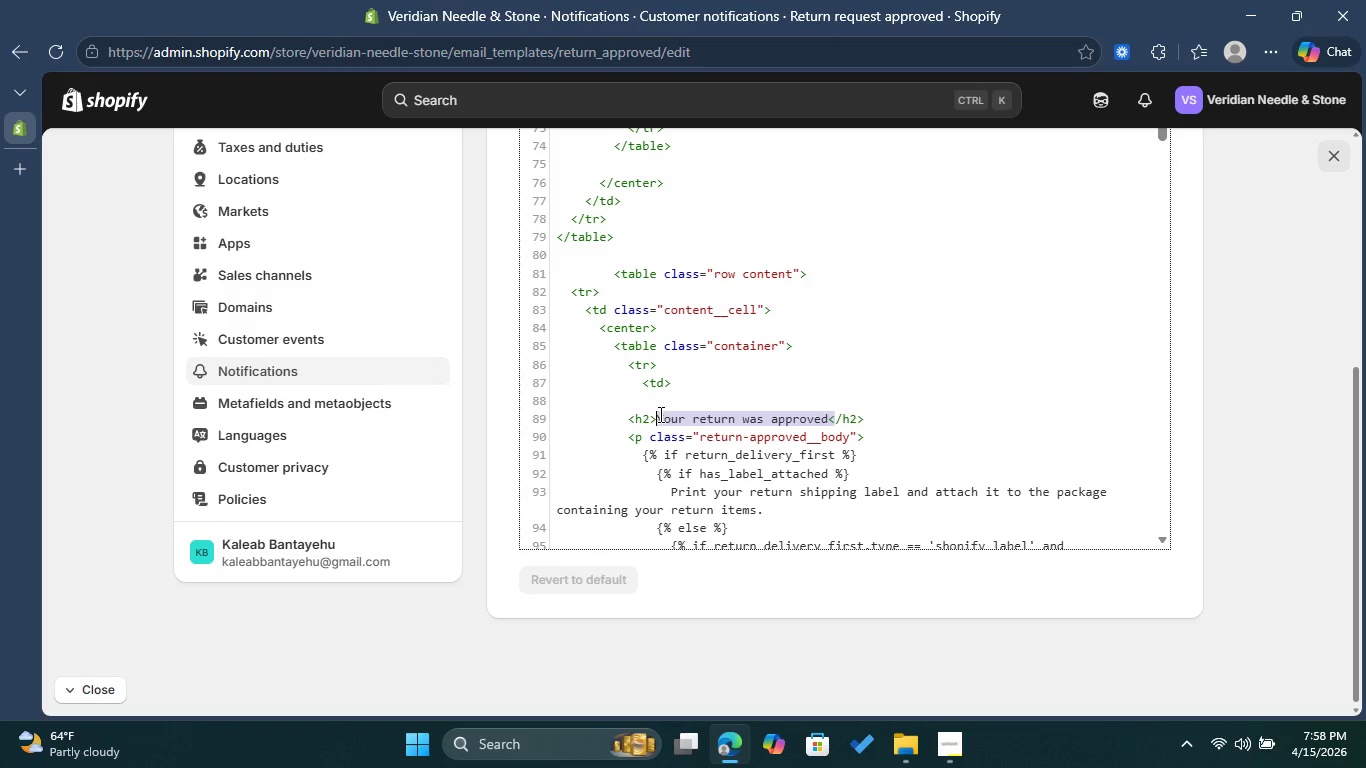 
type(Return )
 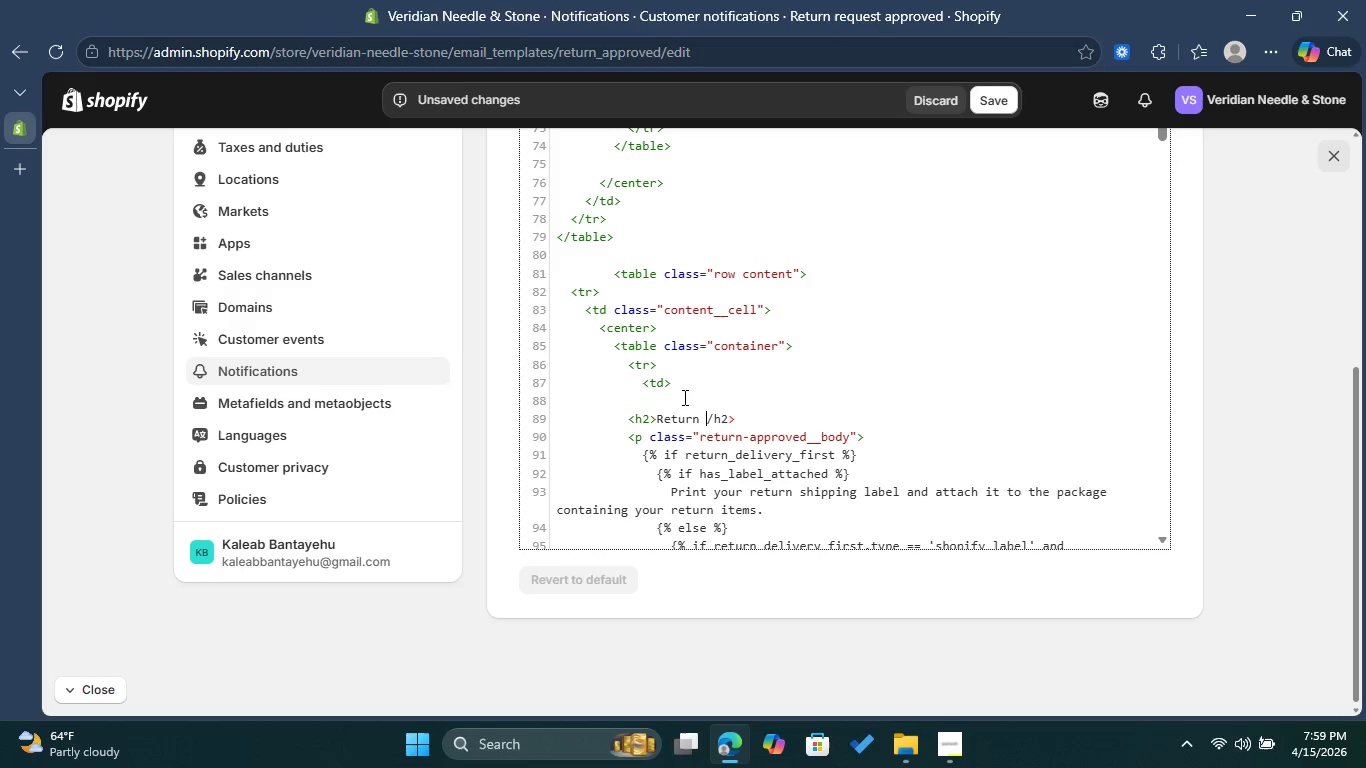 
type(Approved)
 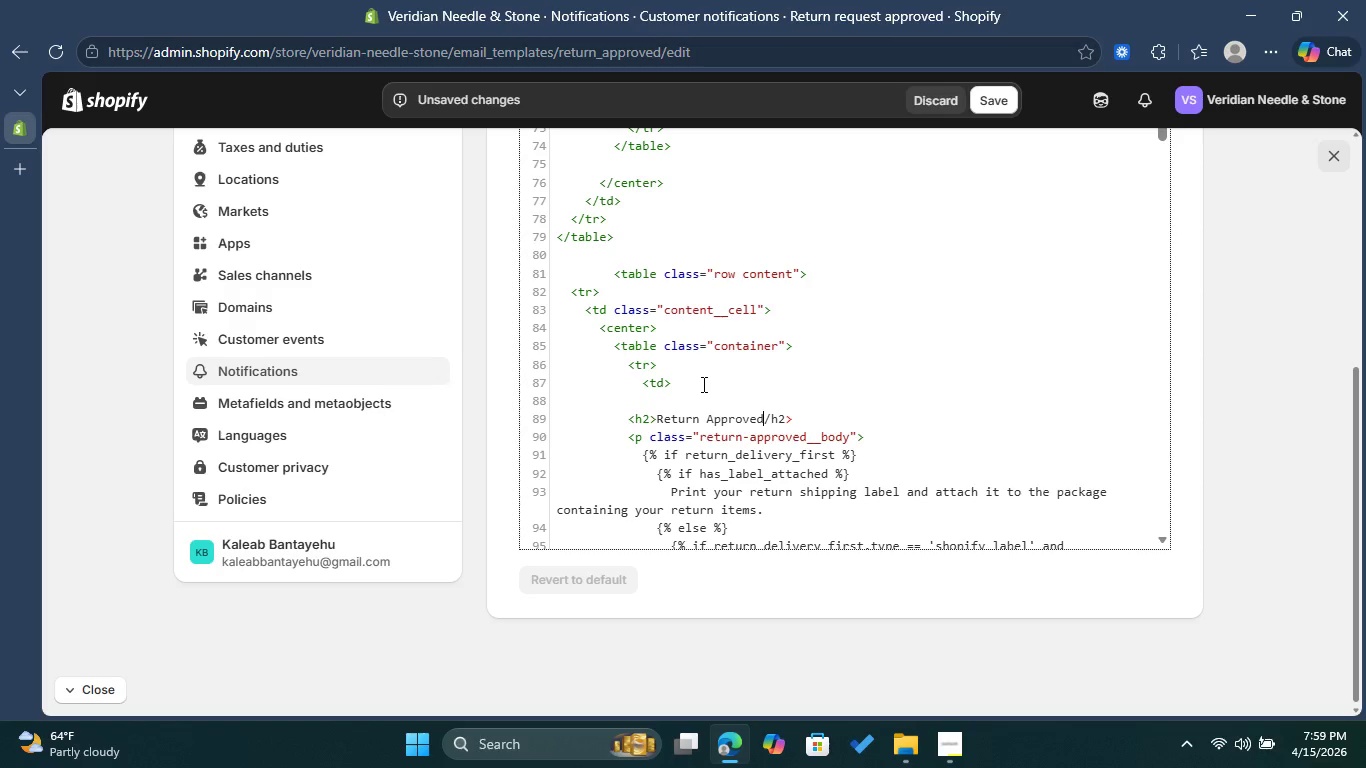 
type(: Shipping Instructions for Order {})
 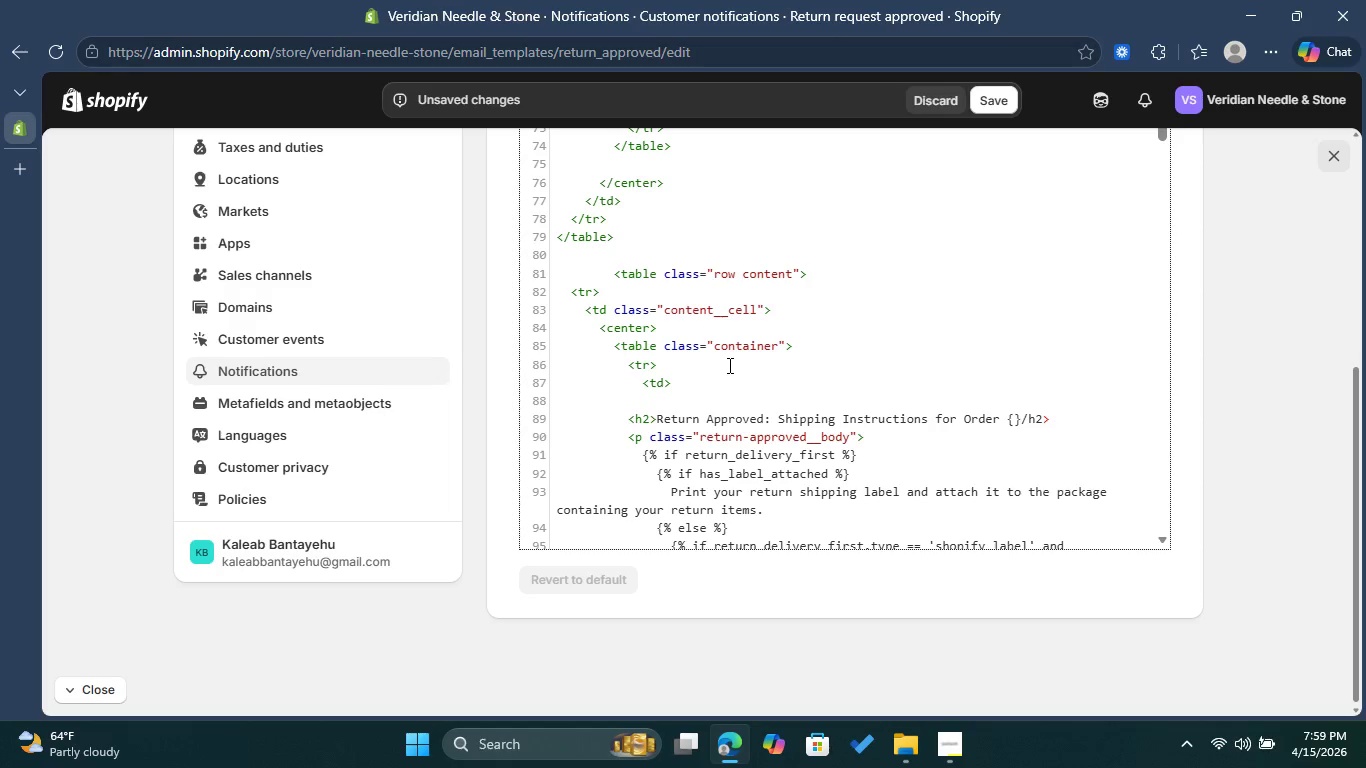 
key(ArrowLeft)
 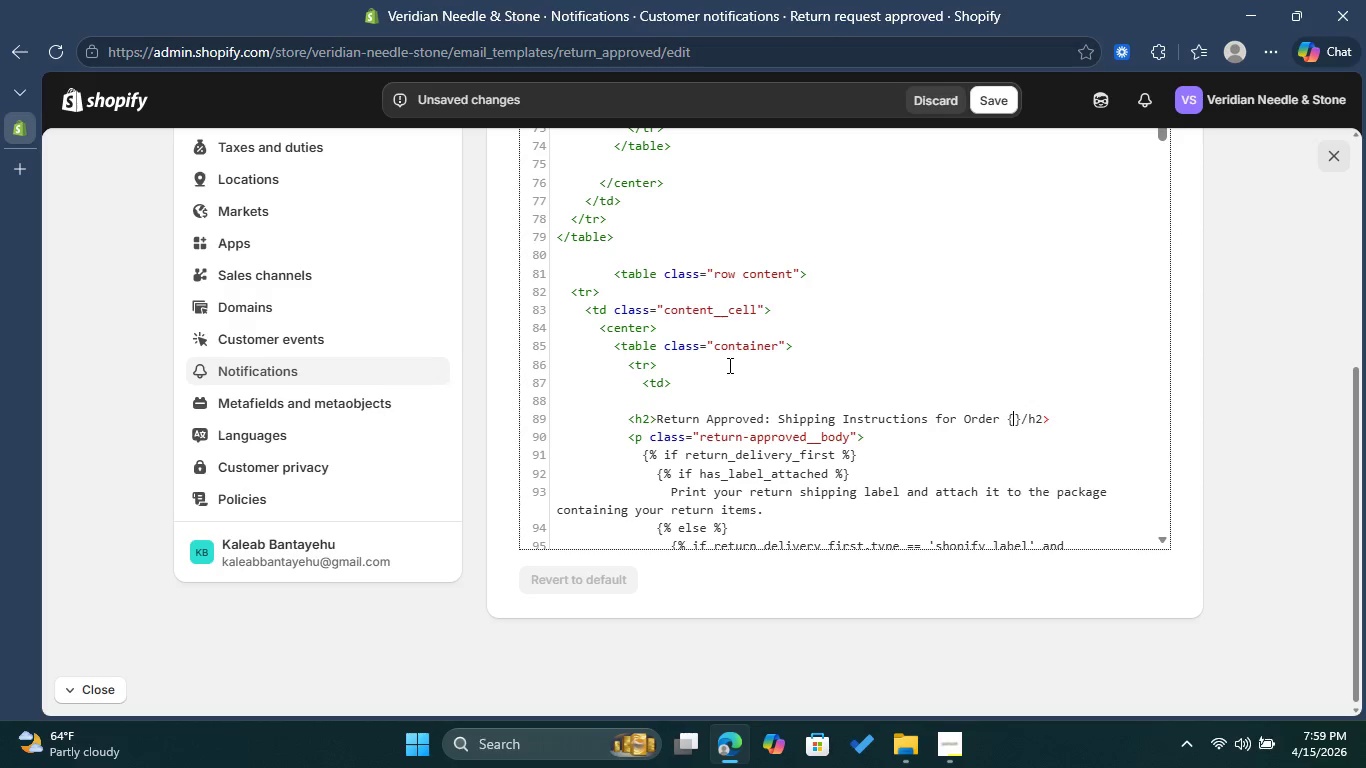 
type({order_number)
 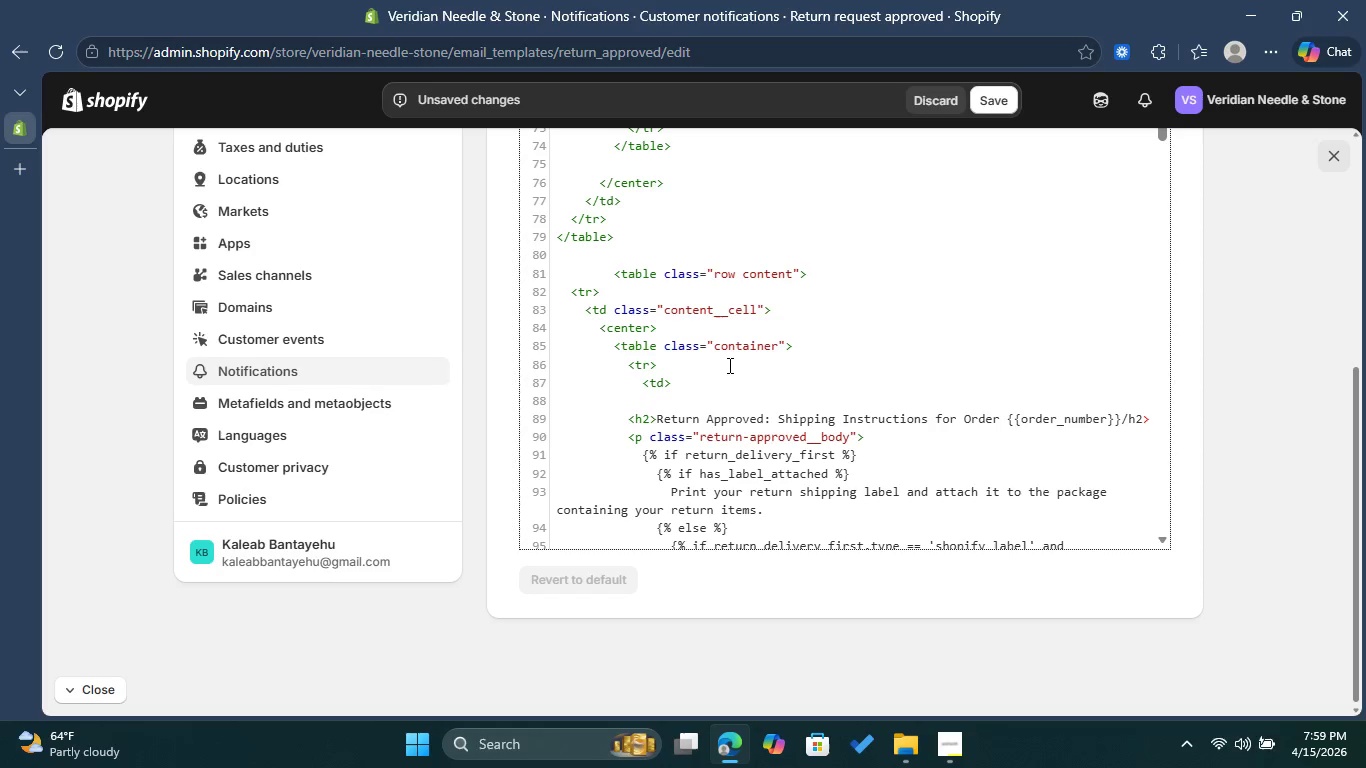 
wait(6.22)
 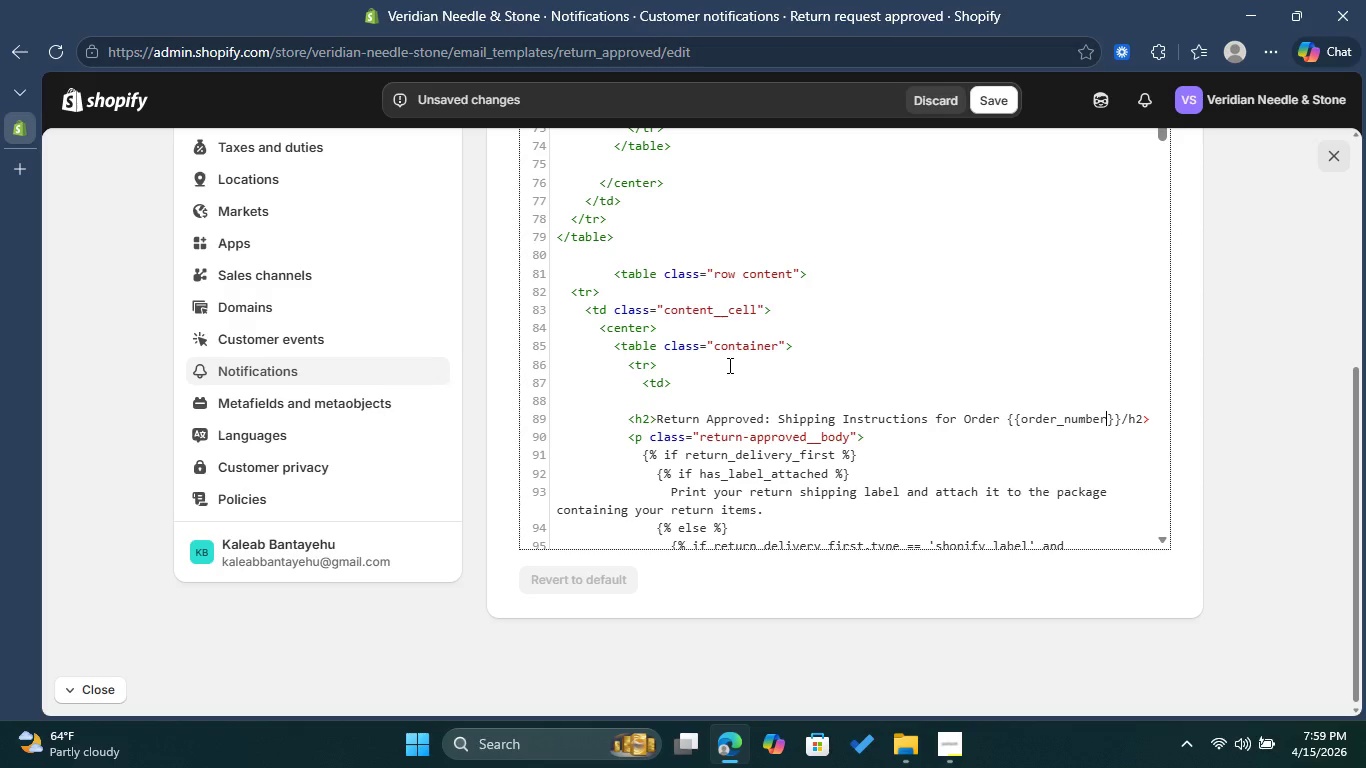 
scroll: coordinate [869, 443], scroll_direction: down, amount: 1.0
 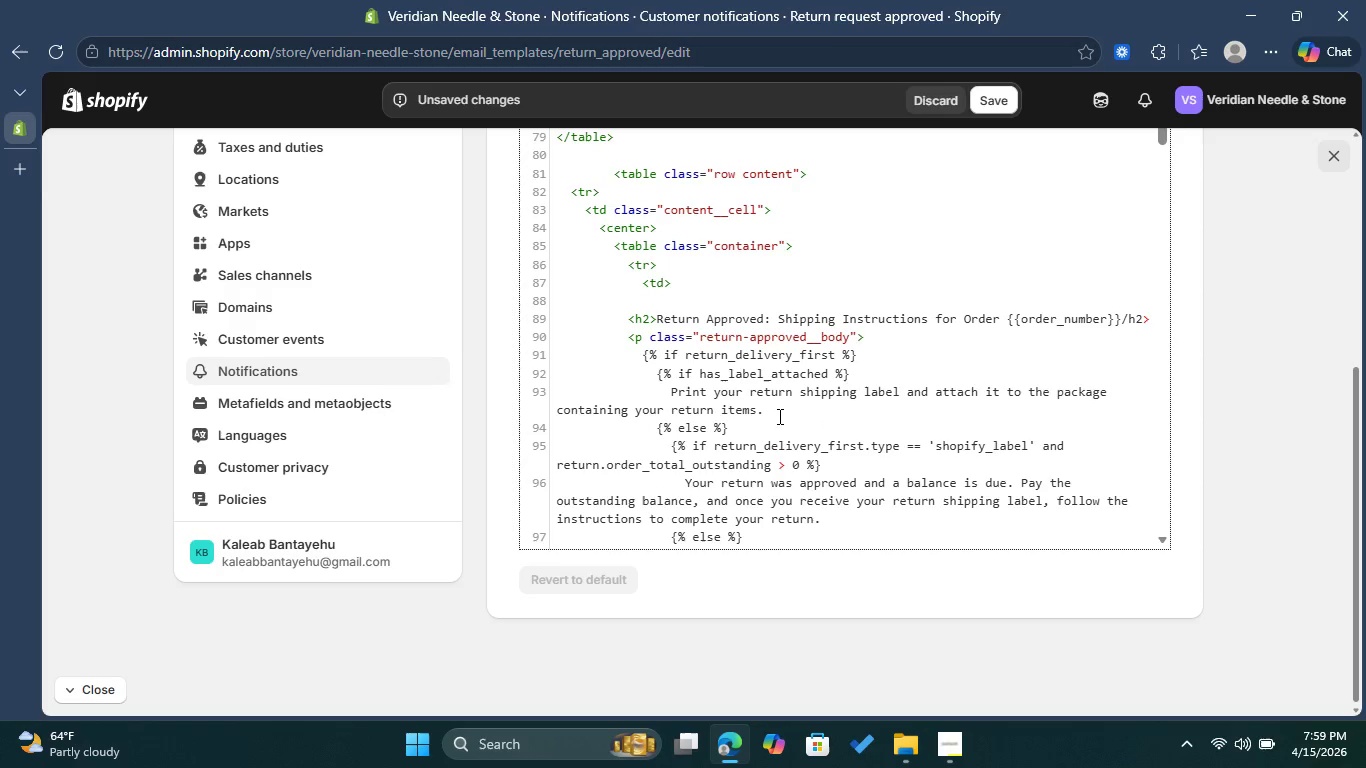 
left_click([787, 407])
 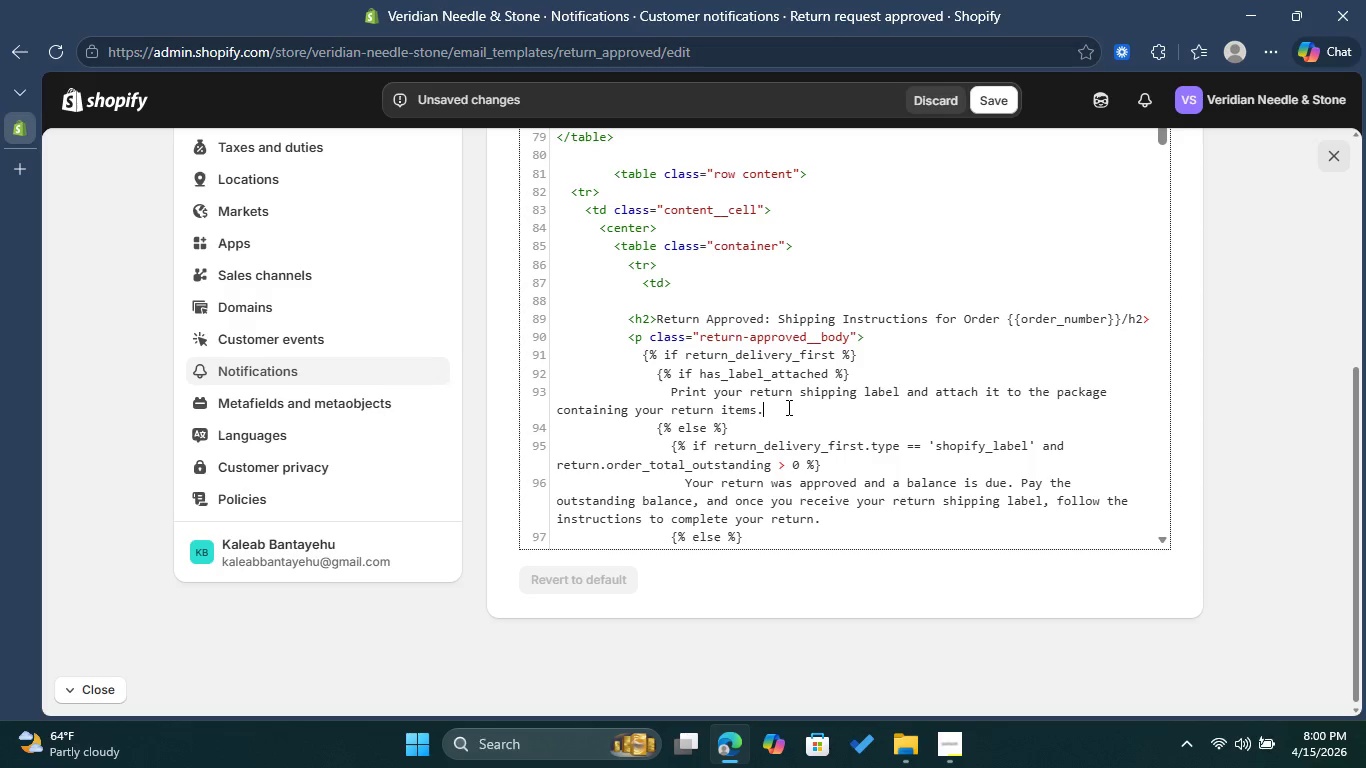 
wait(23.28)
 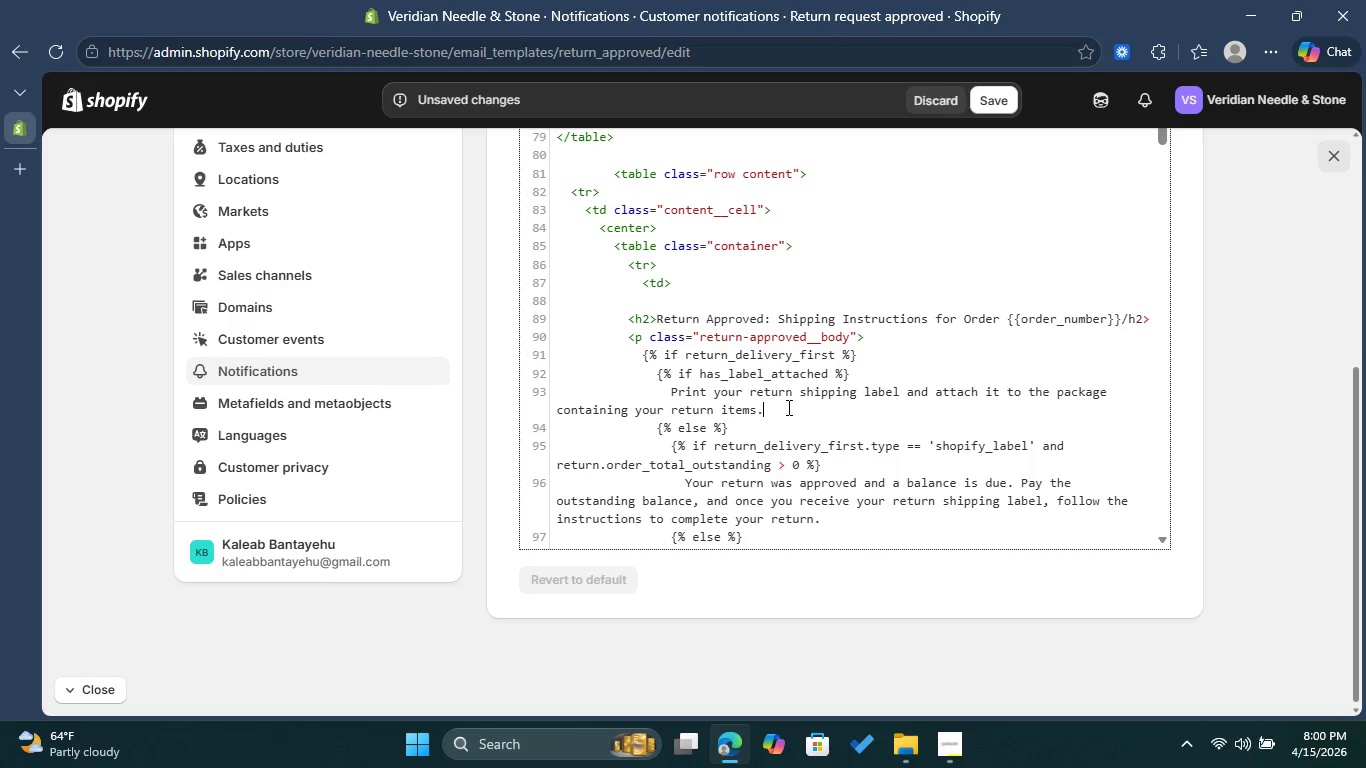 
scroll: coordinate [809, 406], scroll_direction: down, amount: 3.0
 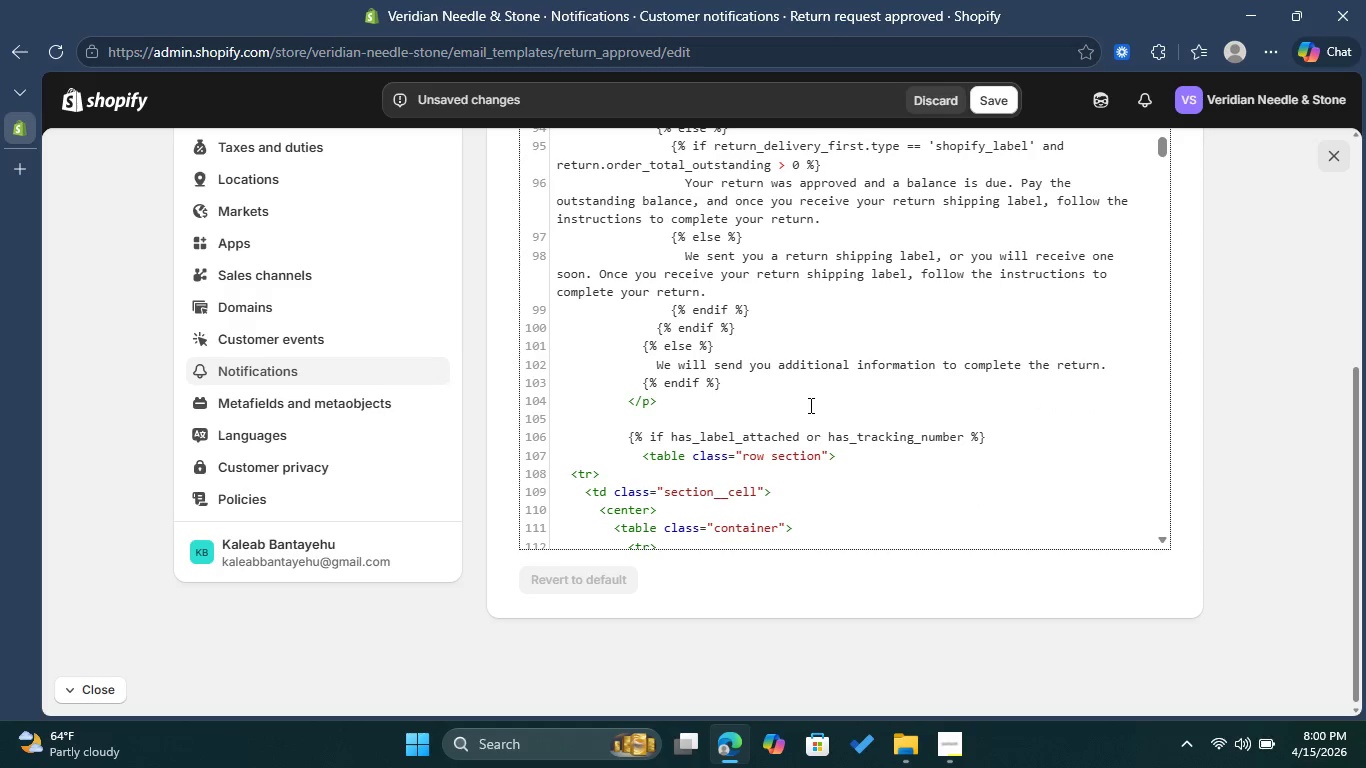 
scroll: coordinate [809, 405], scroll_direction: up, amount: 2.0
 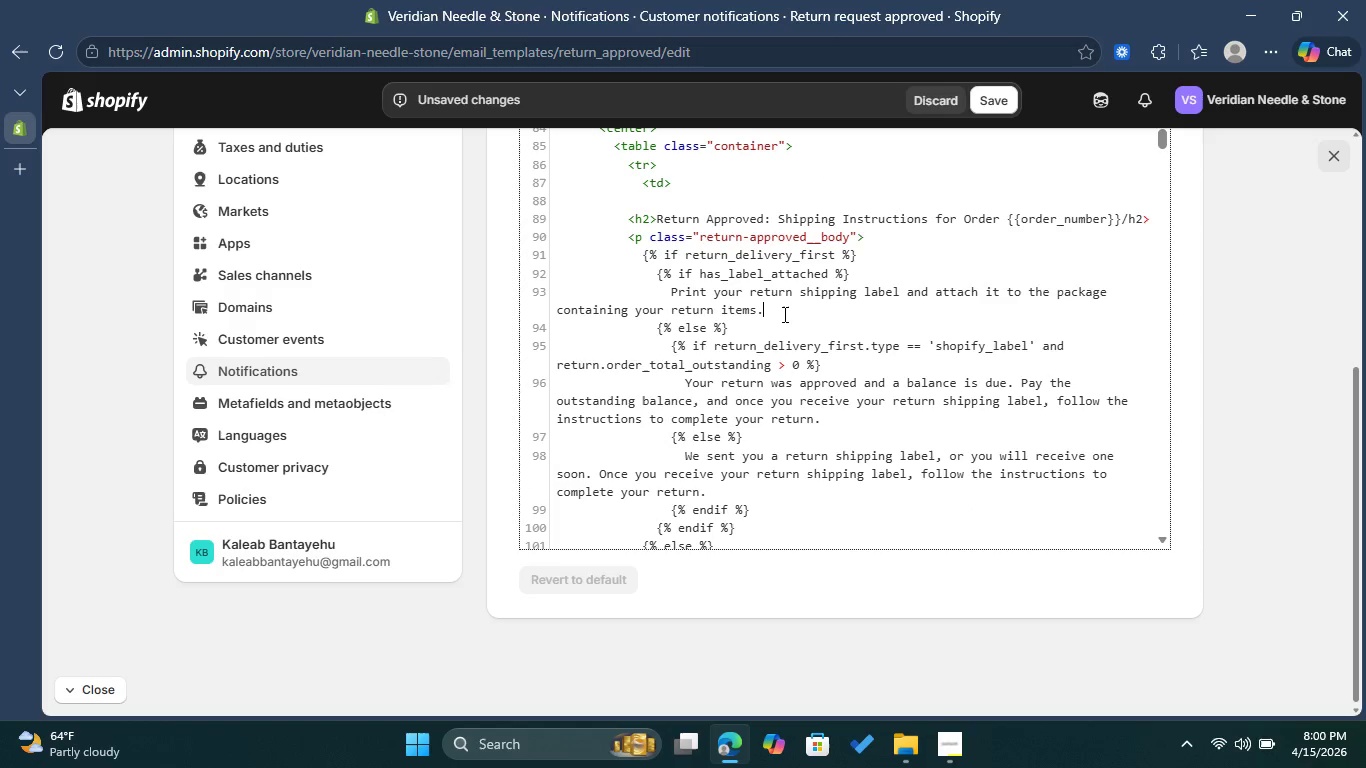 
left_click_drag(start_coordinate=[783, 314], to_coordinate=[661, 288])
 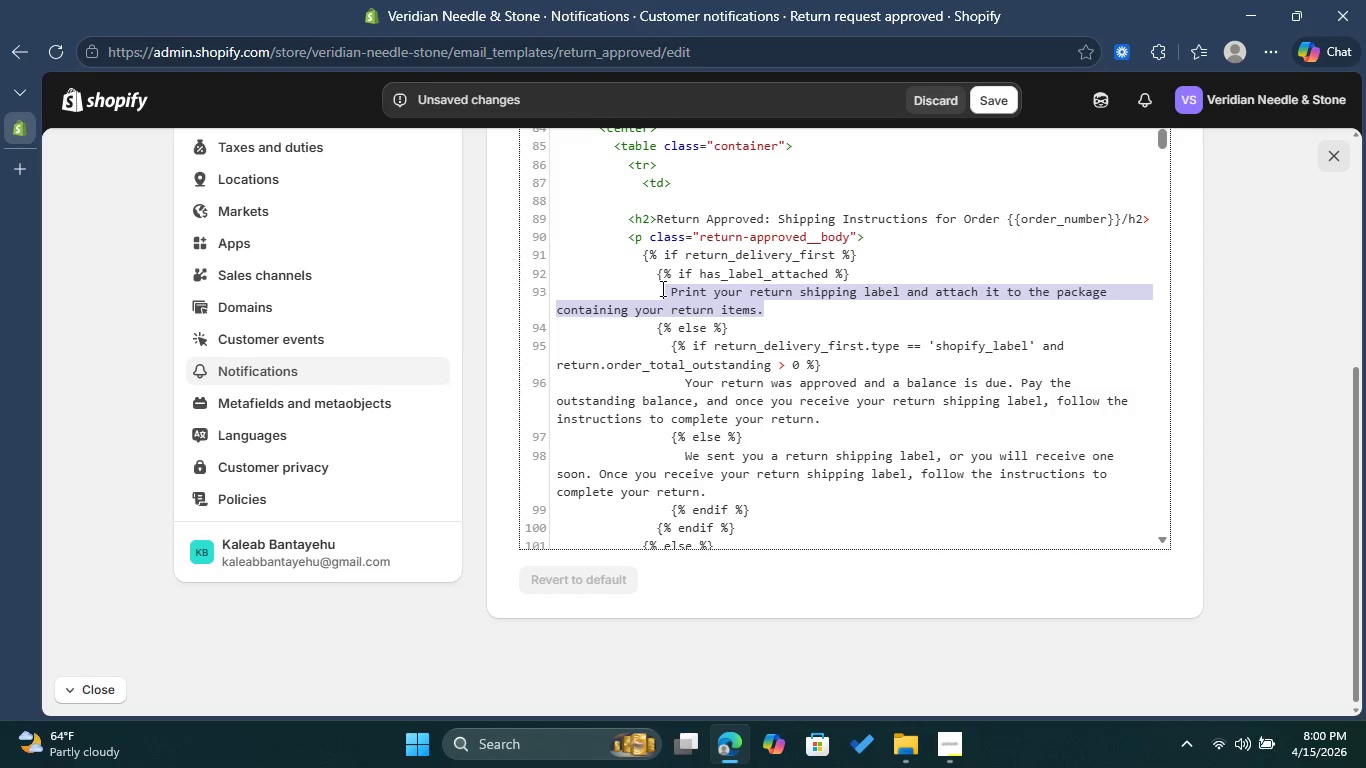 
key(Backspace)
type(Dear ()
key(Backspace)
type({{customer.first_name)
 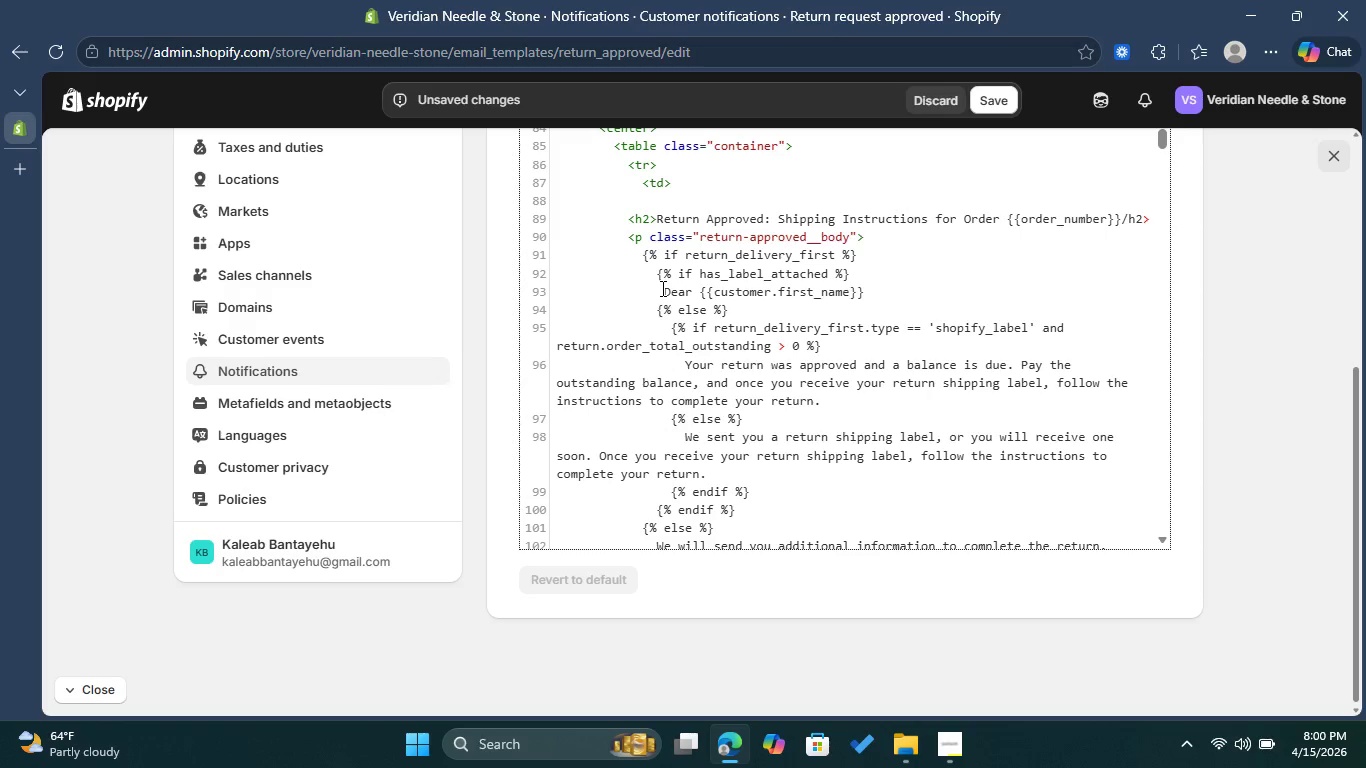 
key(ArrowRight)
 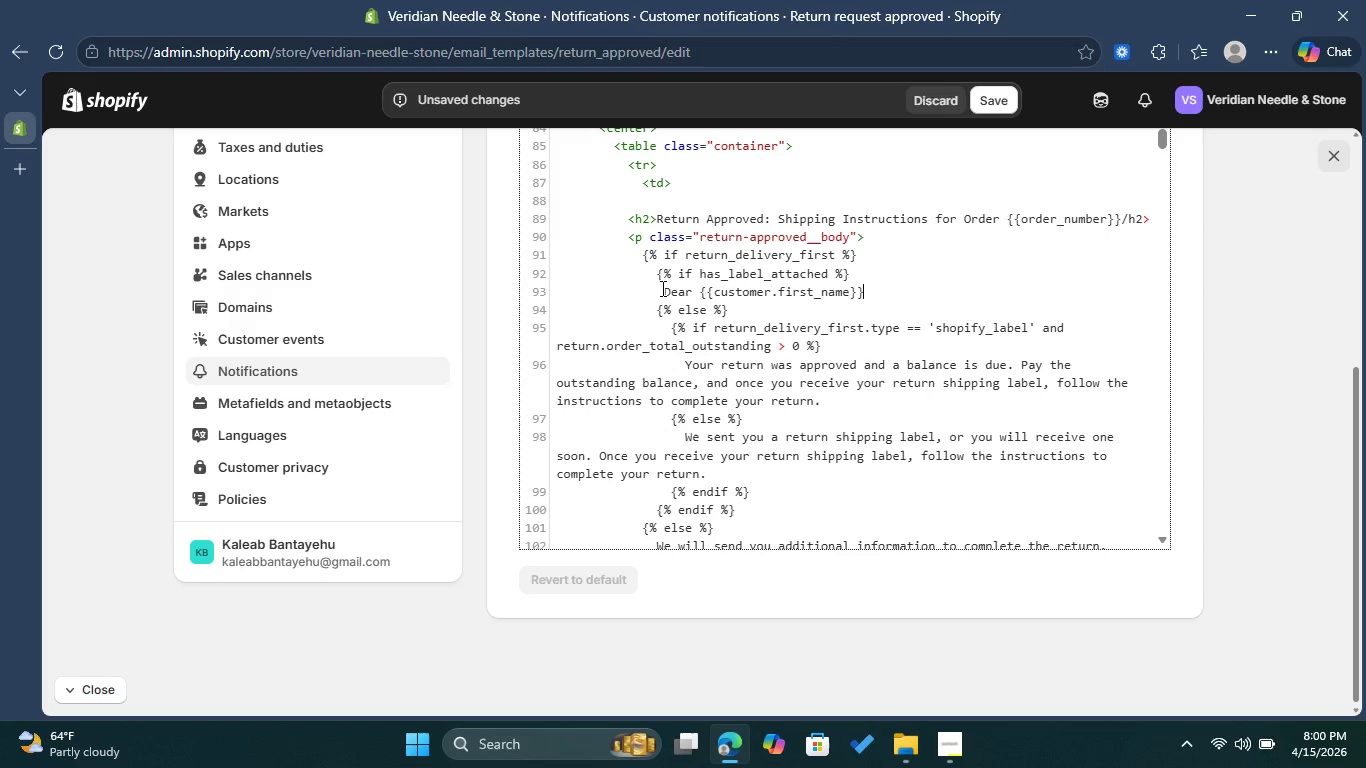 
key(ArrowRight)
 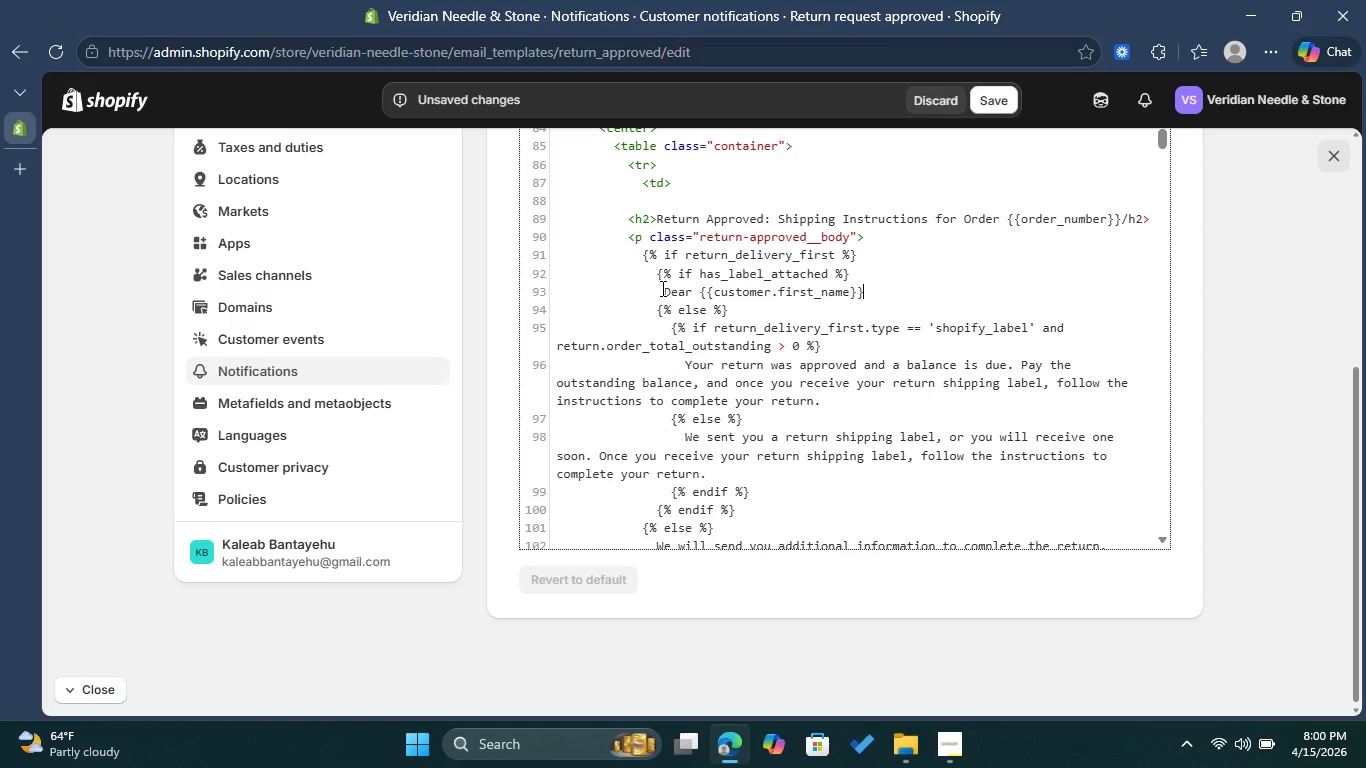 
key(Comma)
 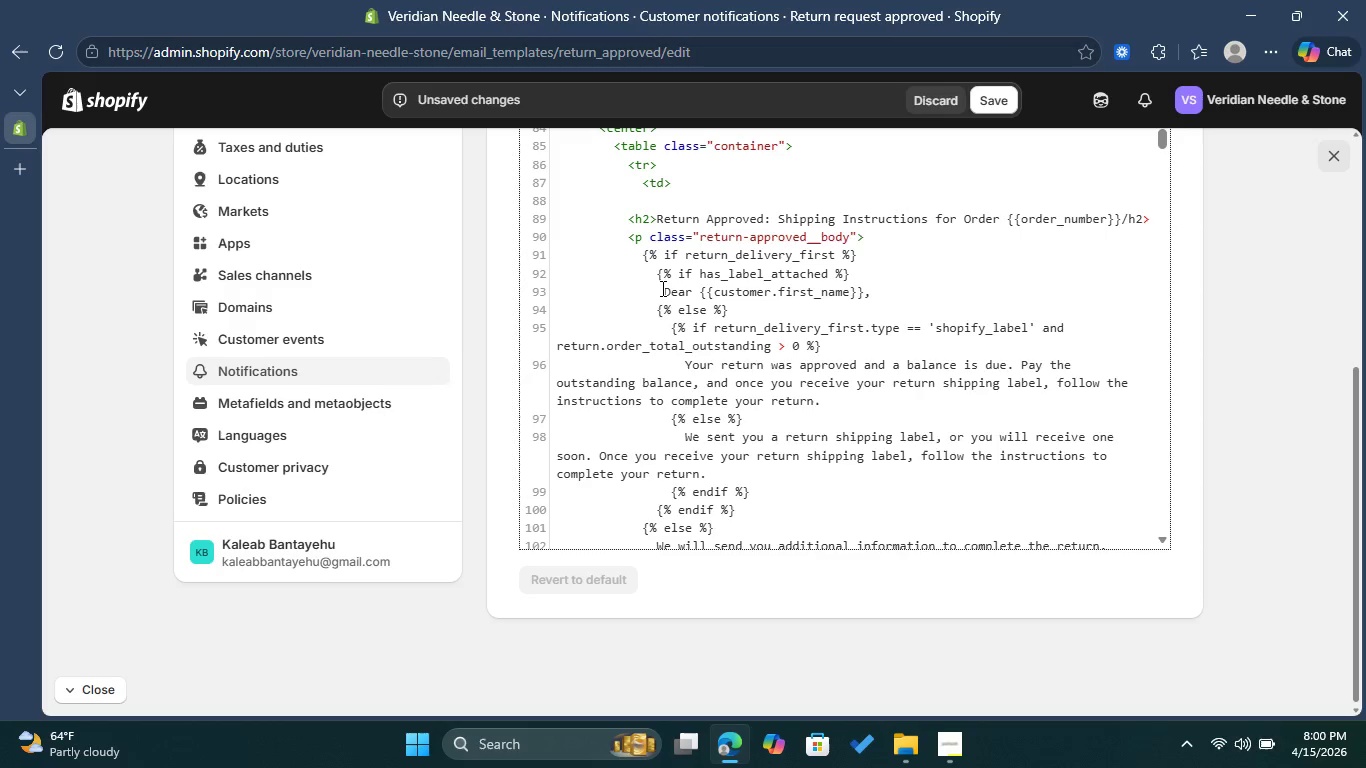 
key(Enter)
 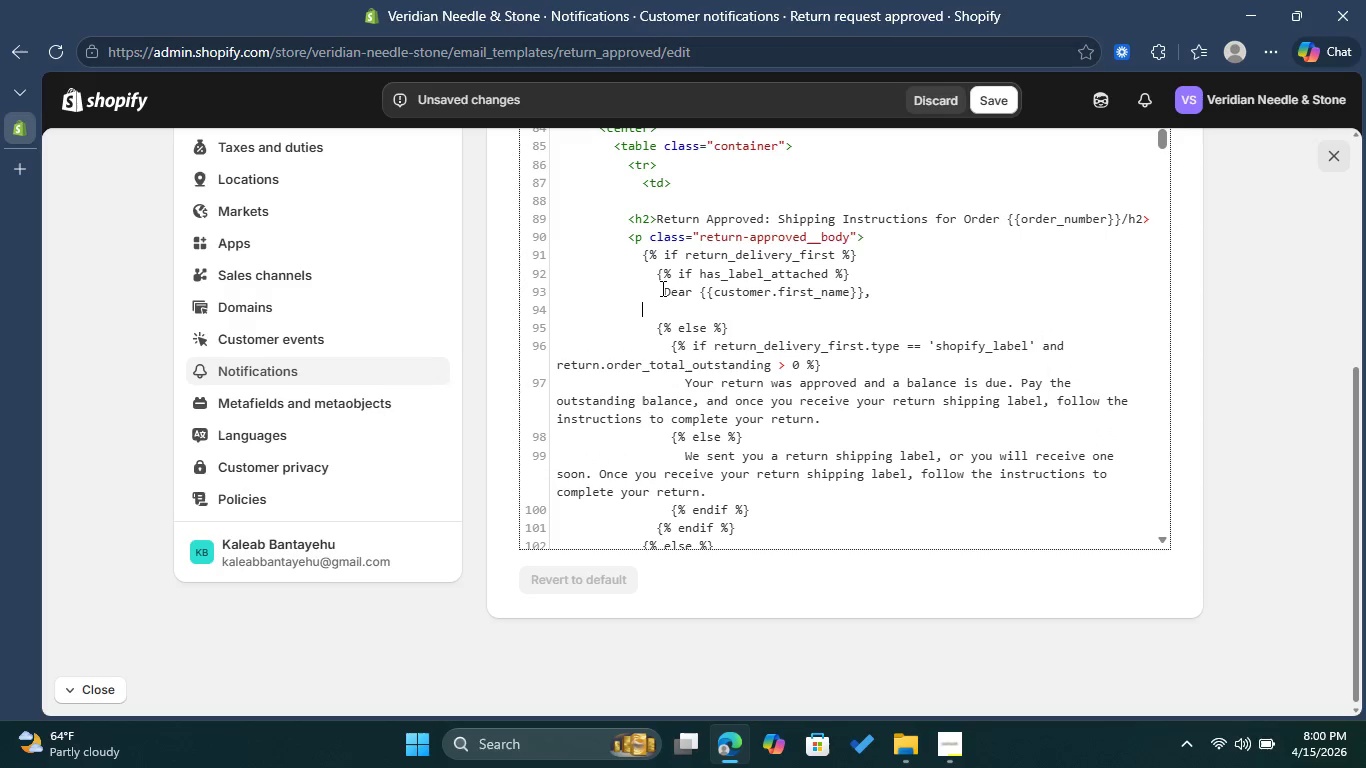 
type(Your Return request for Order {{order_number)
 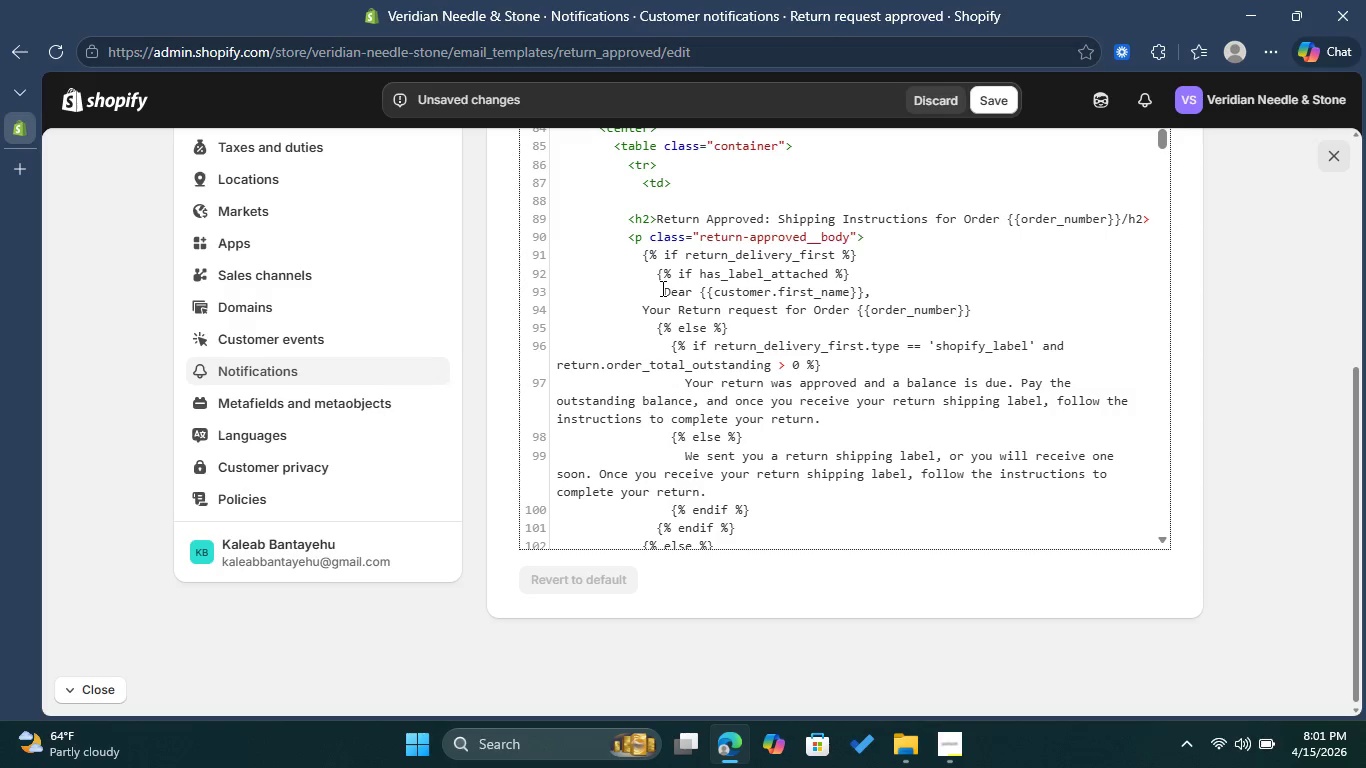 
key(ArrowRight)
 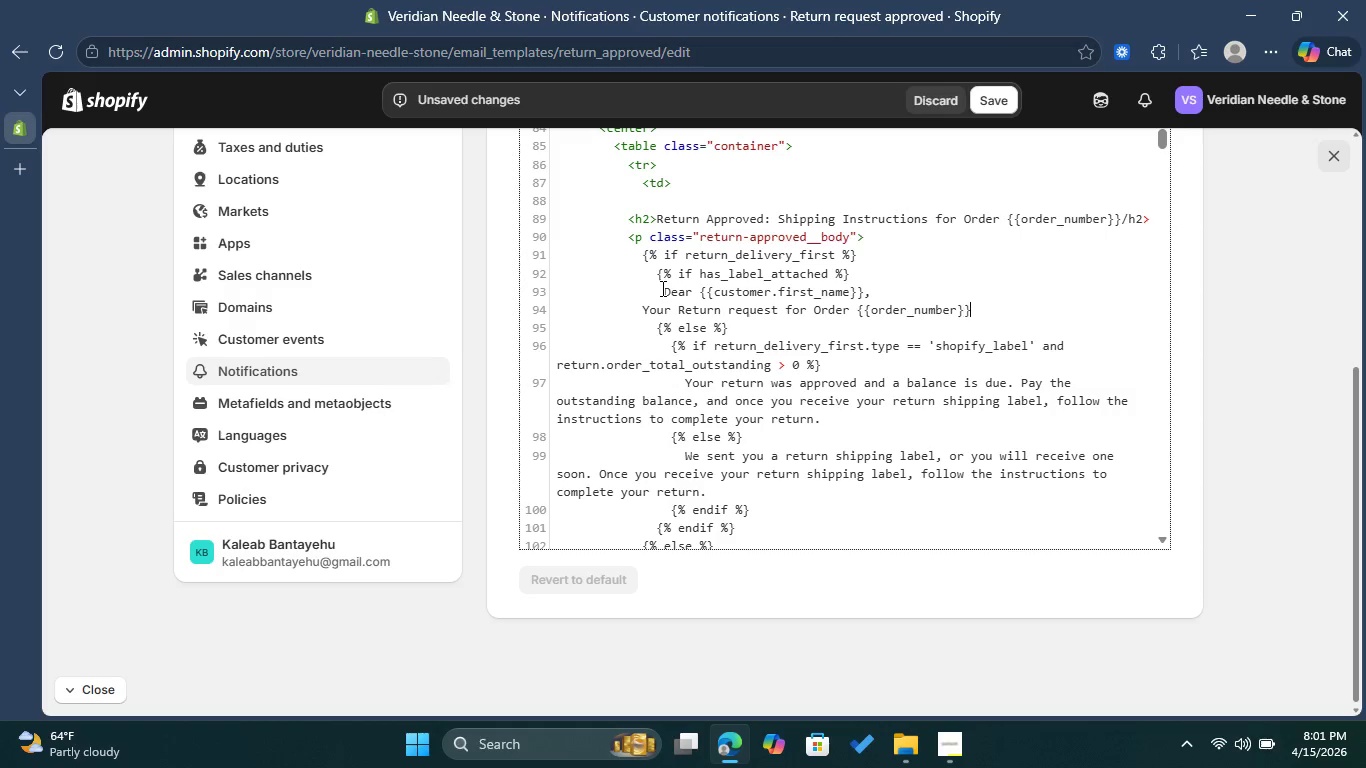 
key(ArrowRight)
 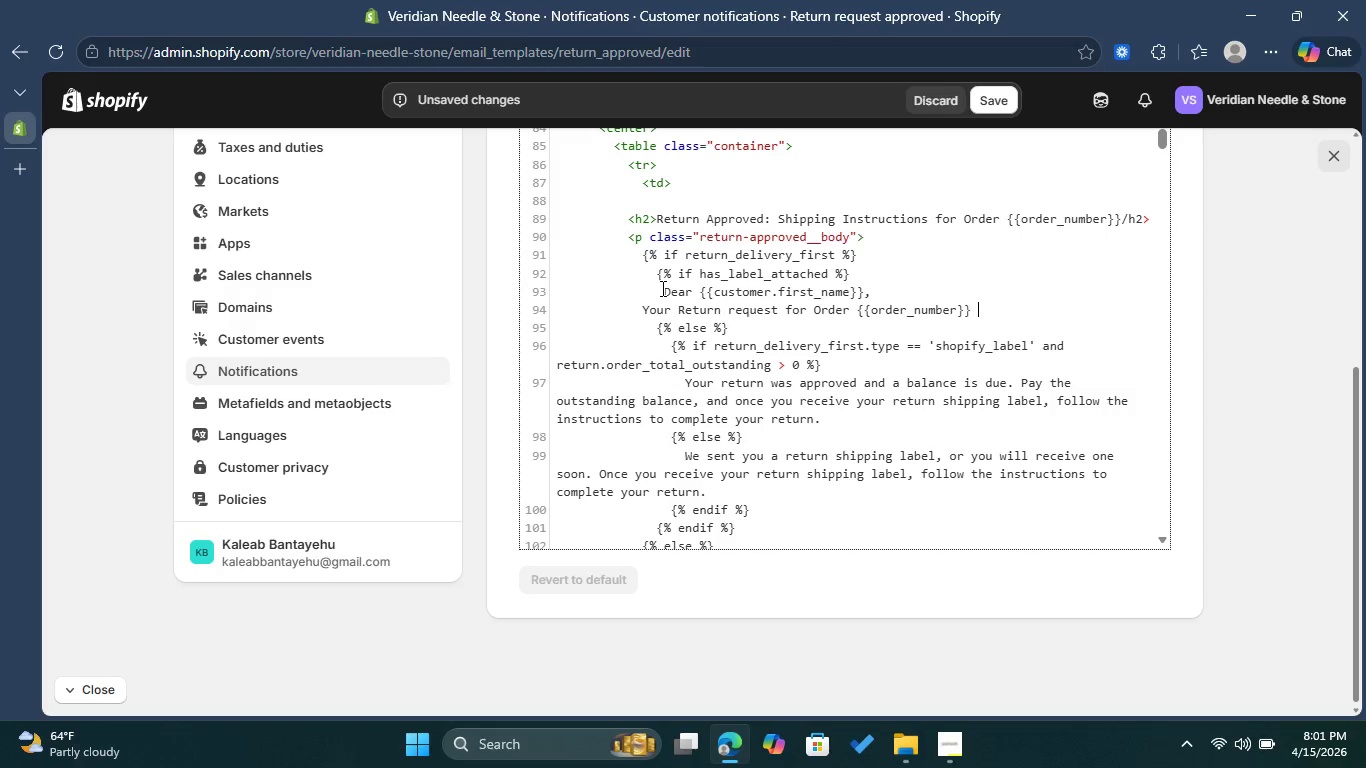 
type( has been approved.)
 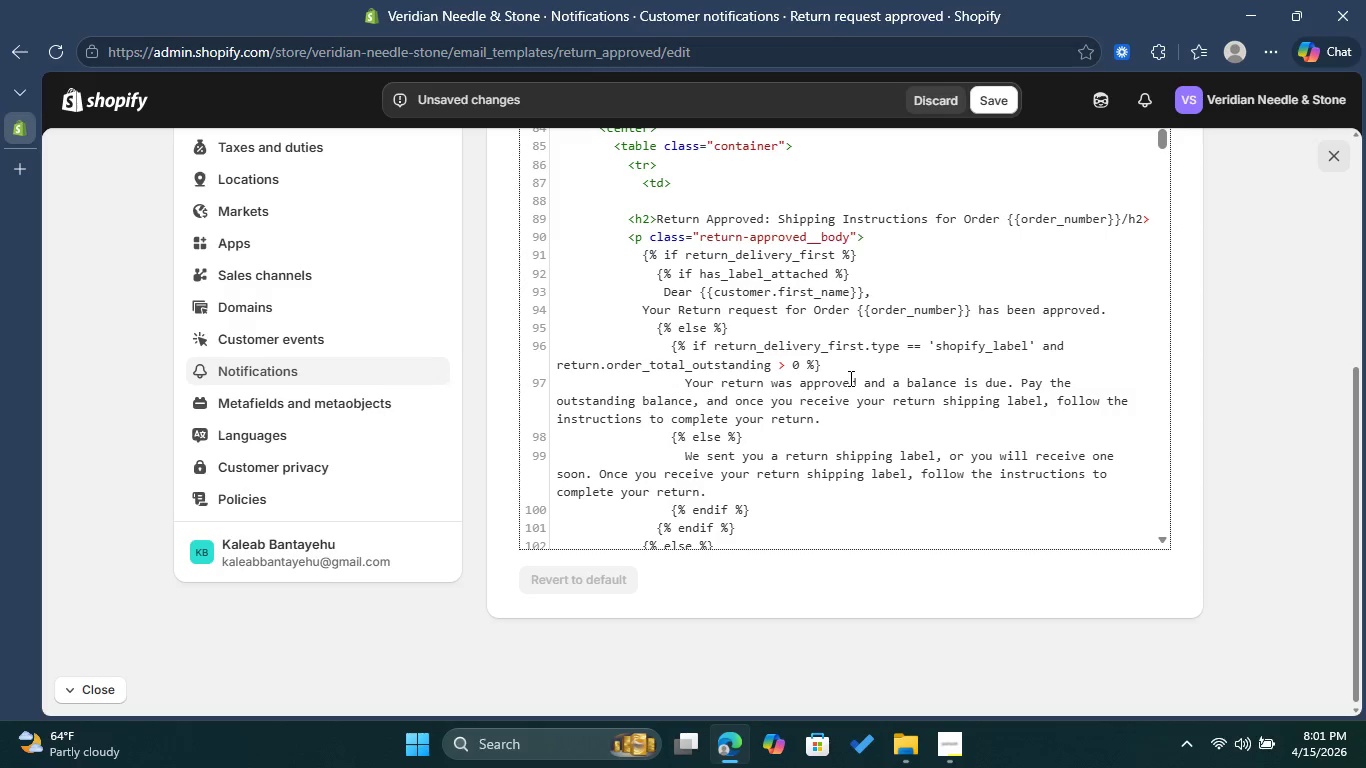 
wait(15.56)
 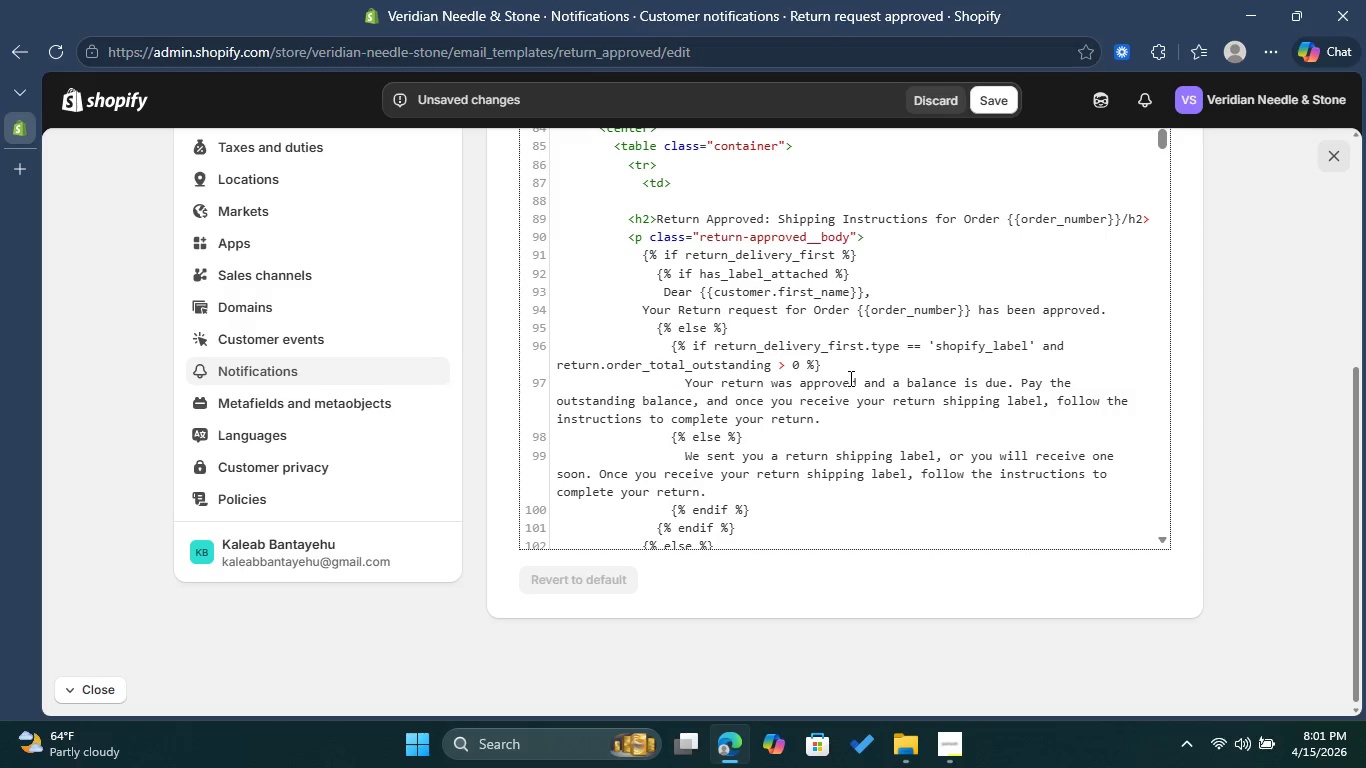 
left_click_drag(start_coordinate=[748, 494], to_coordinate=[653, 455])
 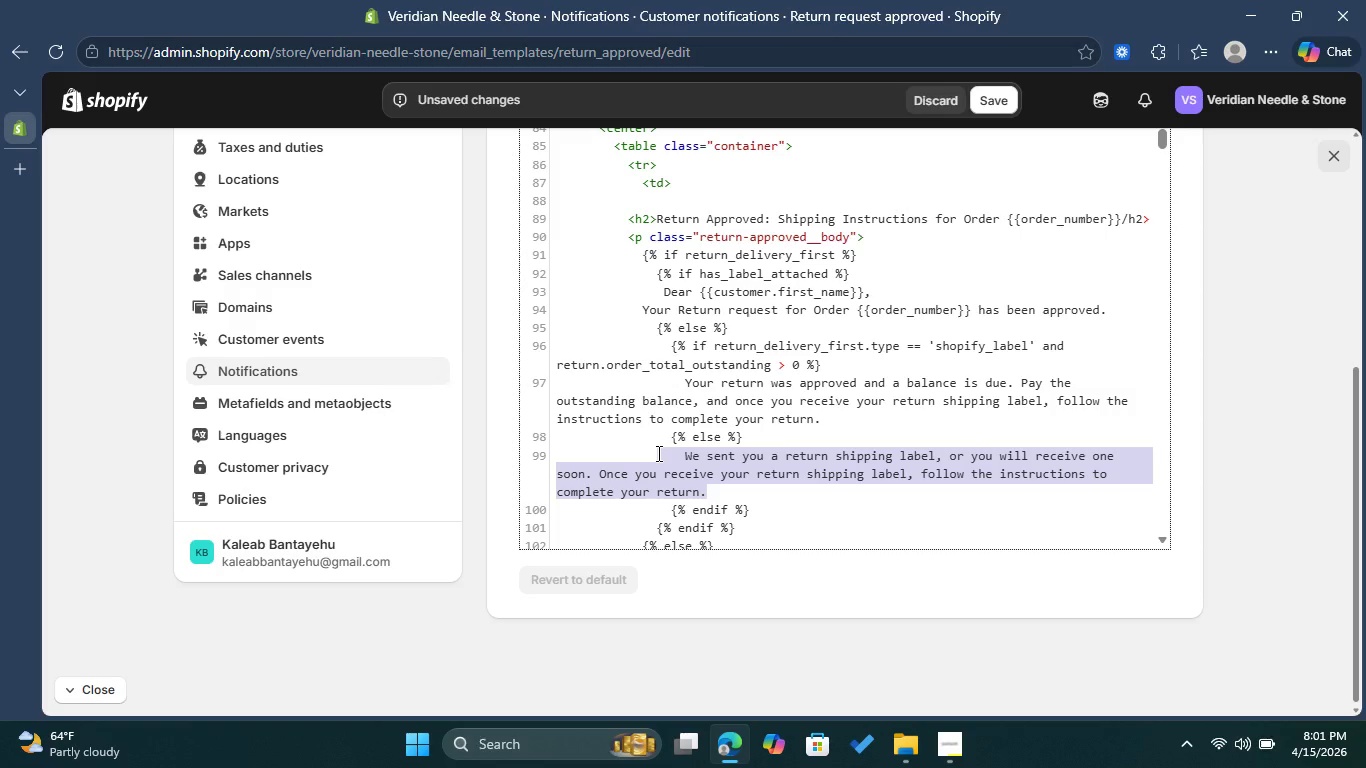 
key(Backspace)
type(Important Shipping I)
 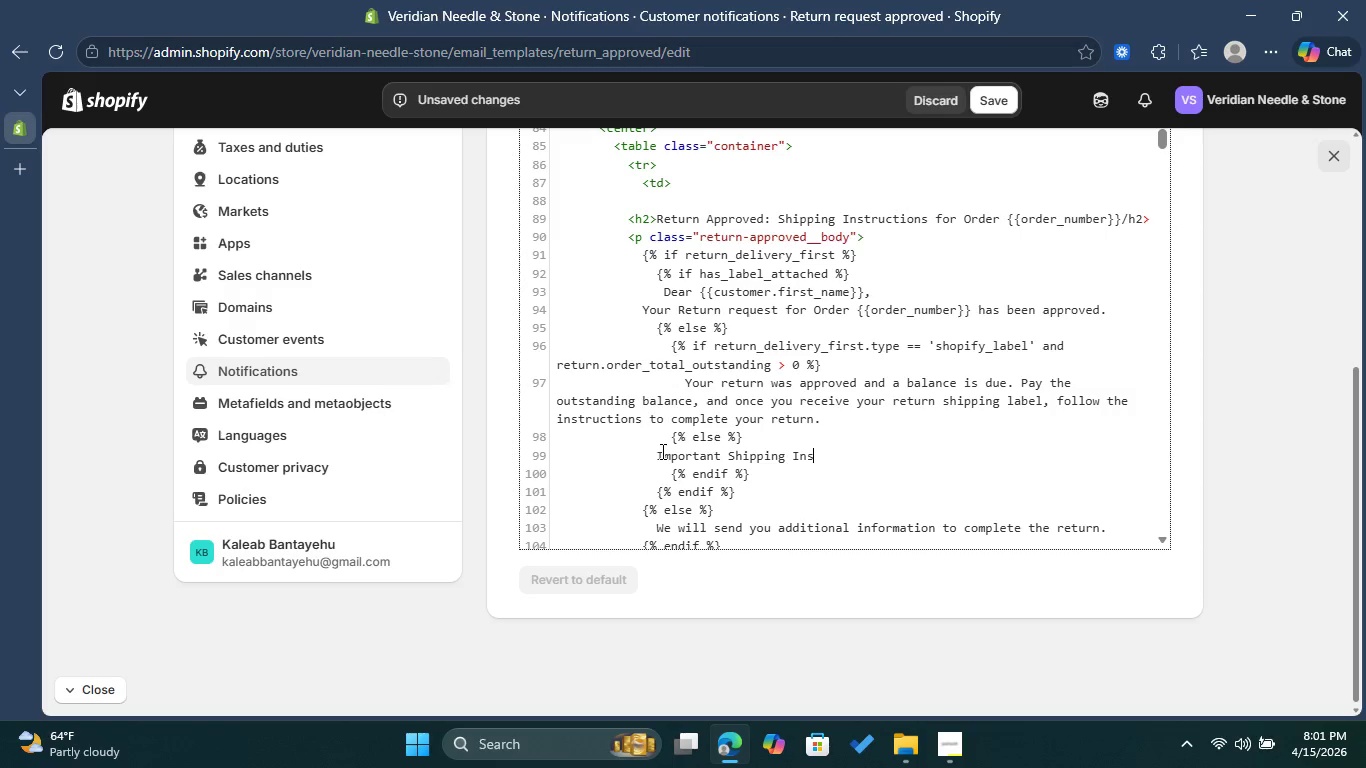 
 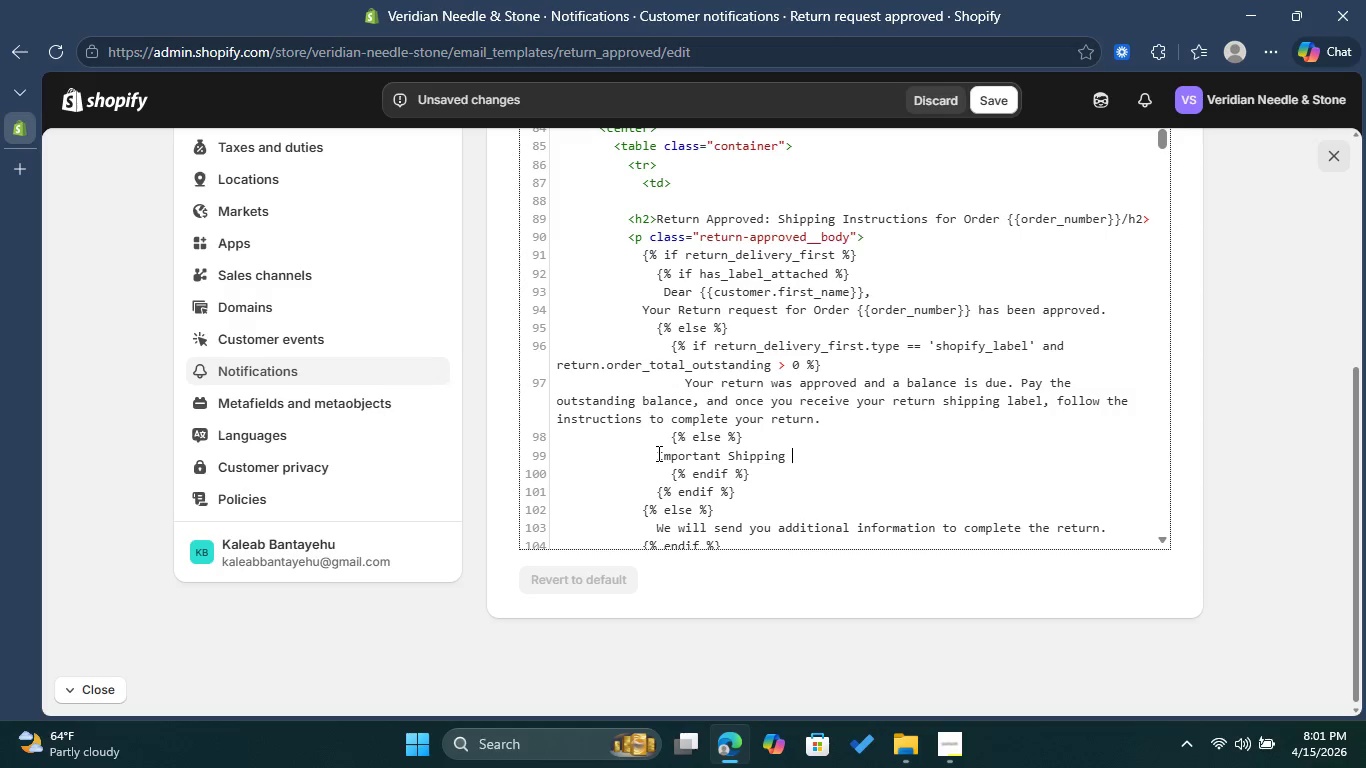 
type(nstructions )
 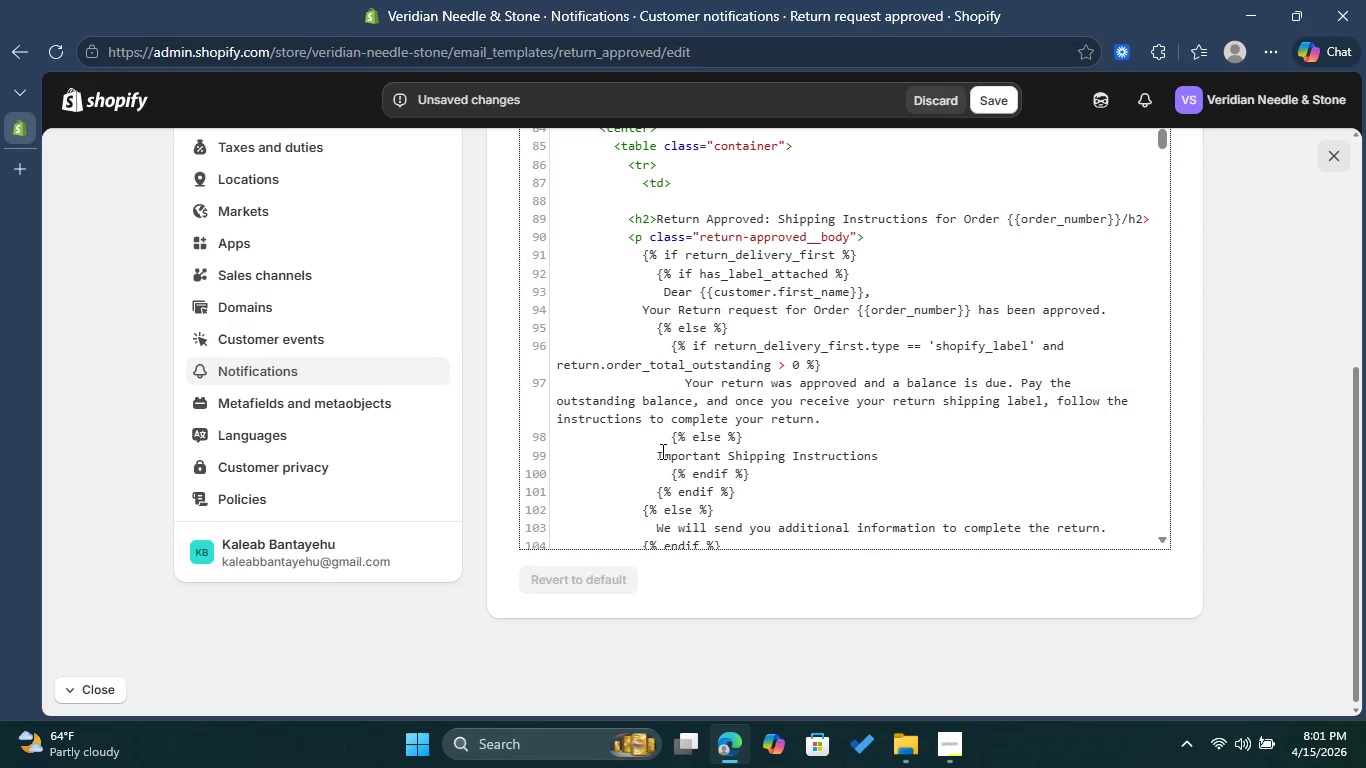 
key(Enter)
 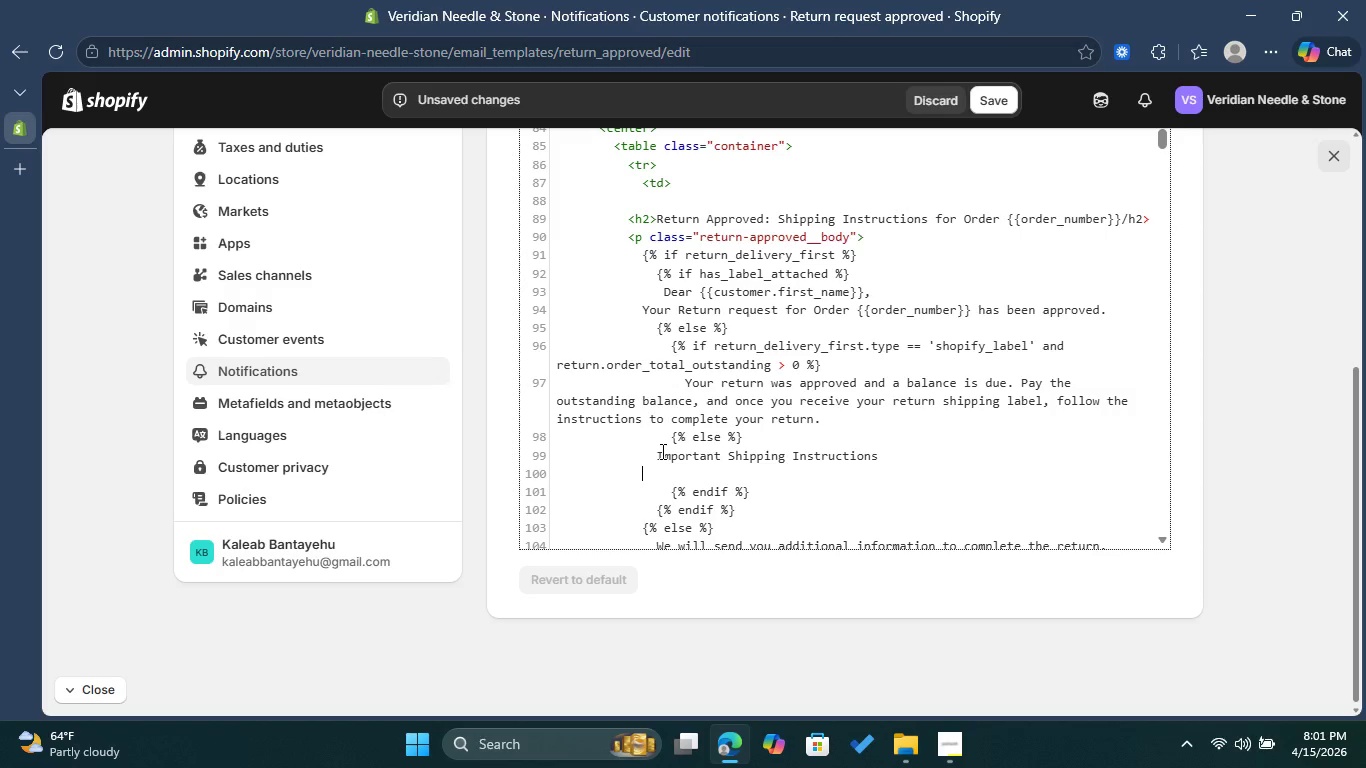 
type(1. Secure Packagign)
key(Backspace)
key(Backspace)
type(ng : )
key(Backspace)
type(Stone tools are delicate )
key(Backspace)
type(. please wa)
key(Backspace)
type(rap )
 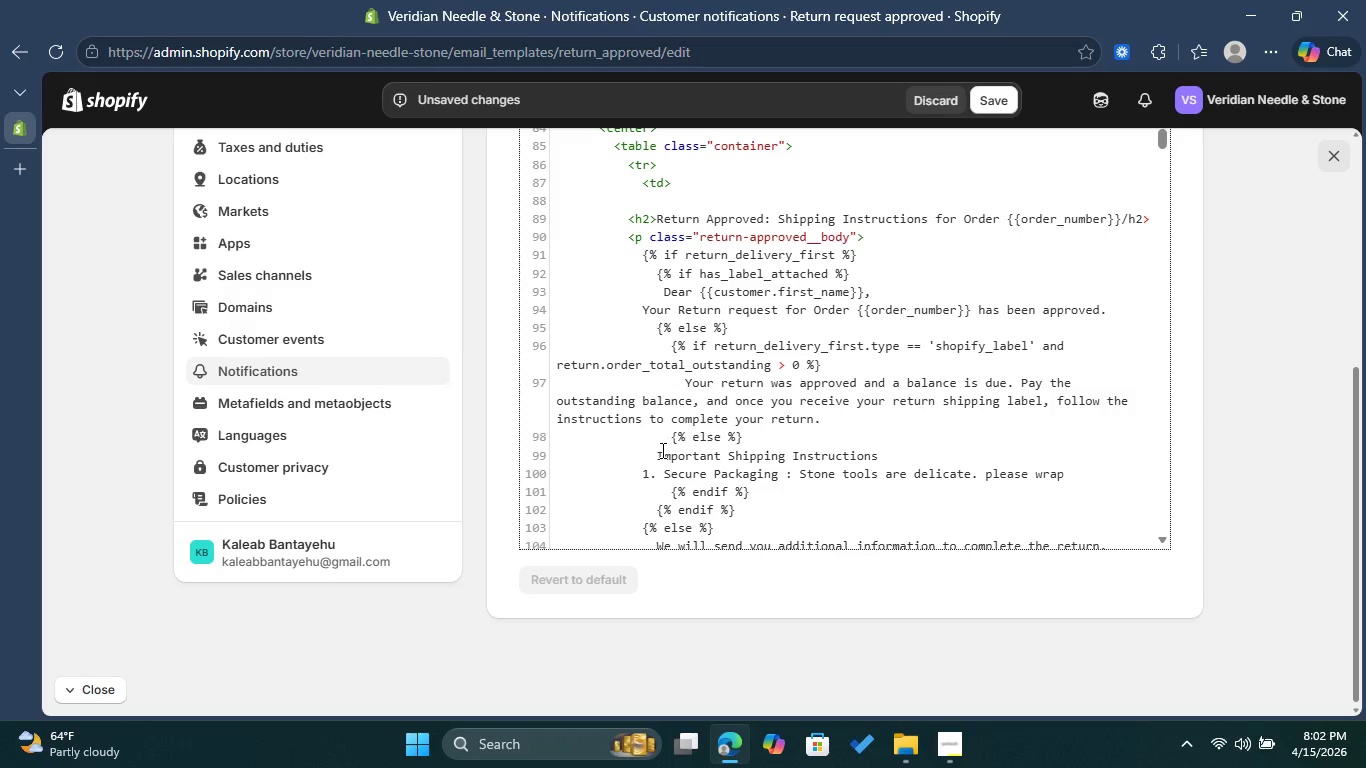 
type(the sealed item in bubble wrap to prevent chipping during transit )
key(Backspace)
type(.)
 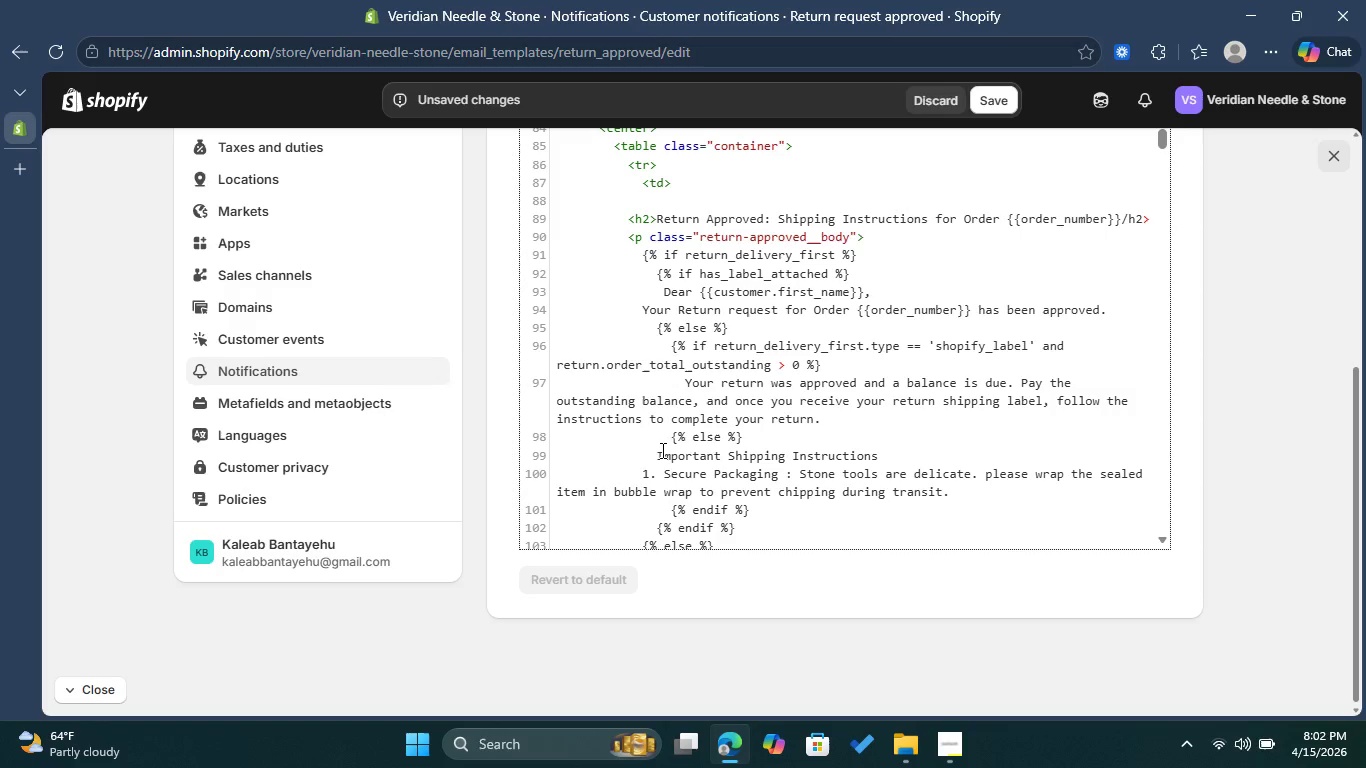 
key(Enter)
 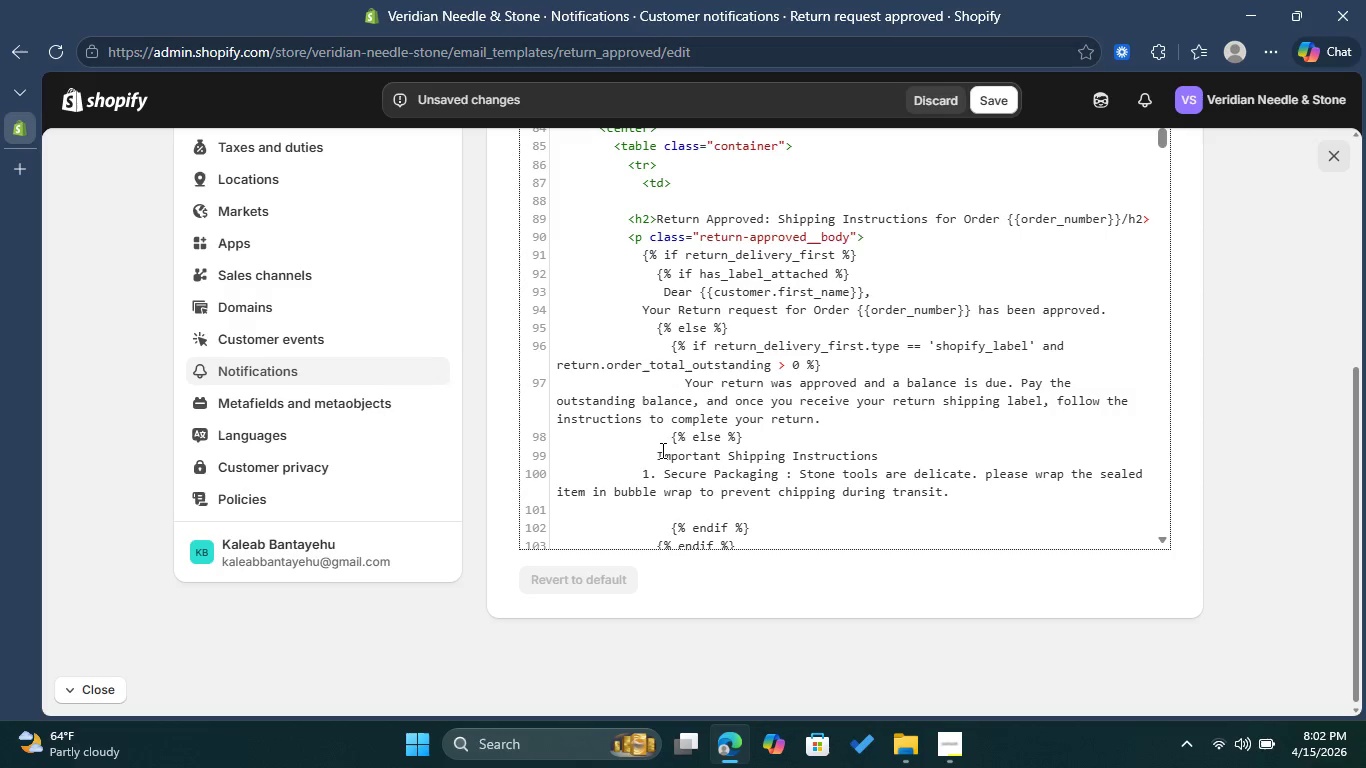 
type(2.Fee Transparency )
key(Backspace)
type(:As a reminder )
key(Backspace)
type(, a 15% for stone too)
 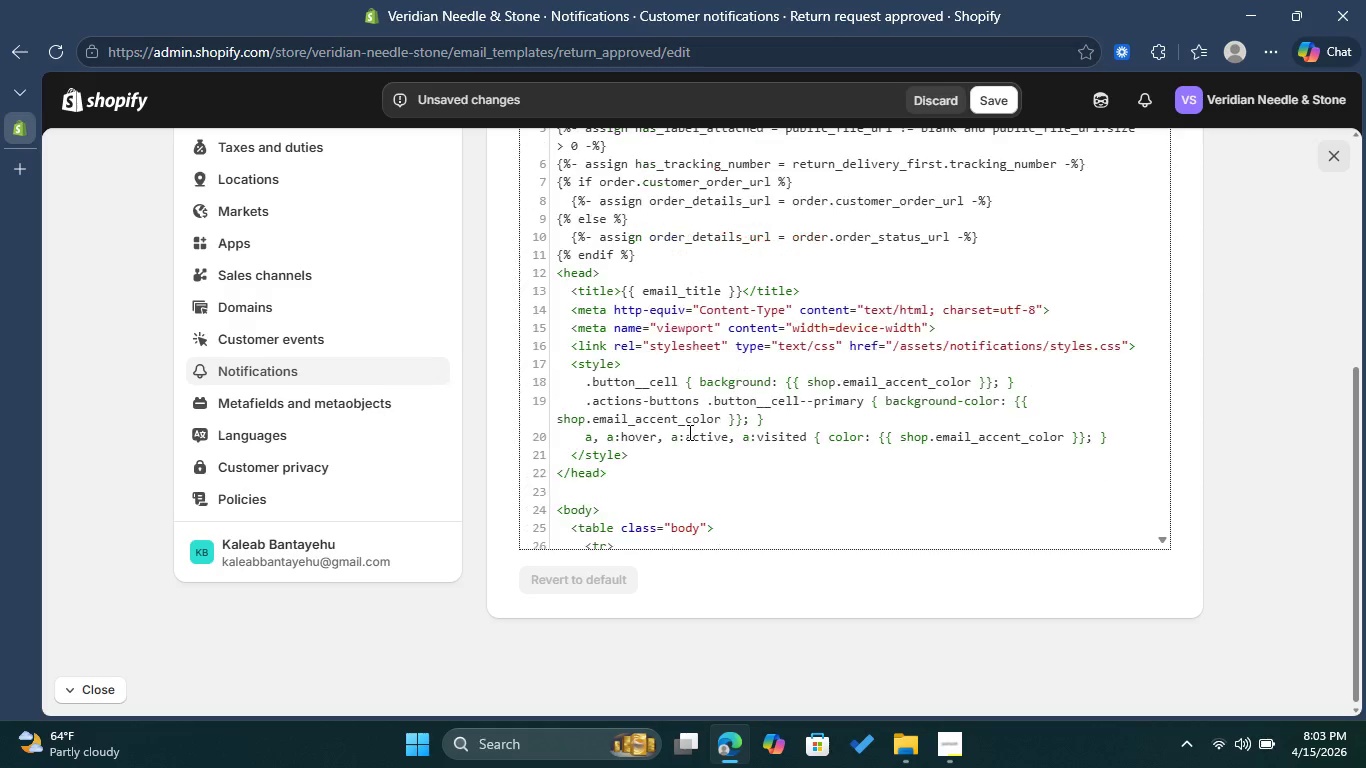 
 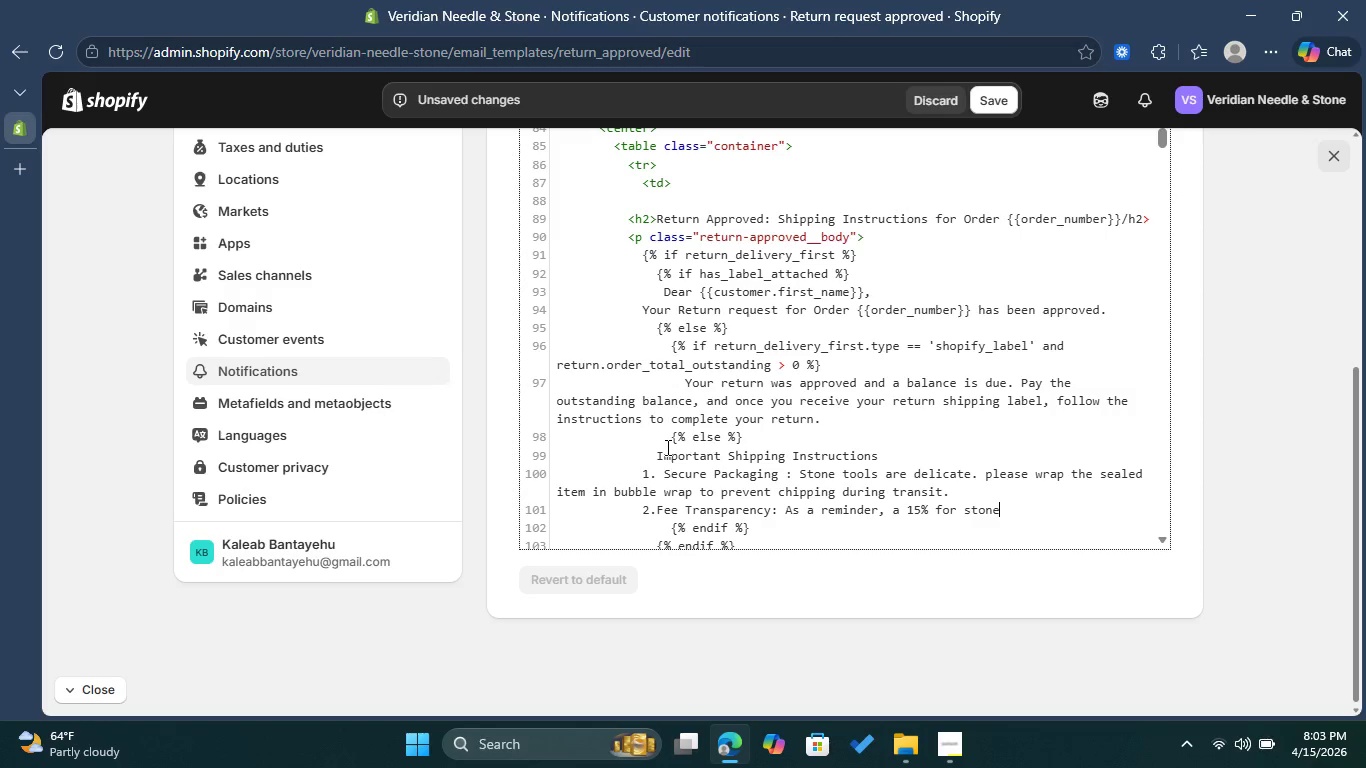 
type(ls ma)
 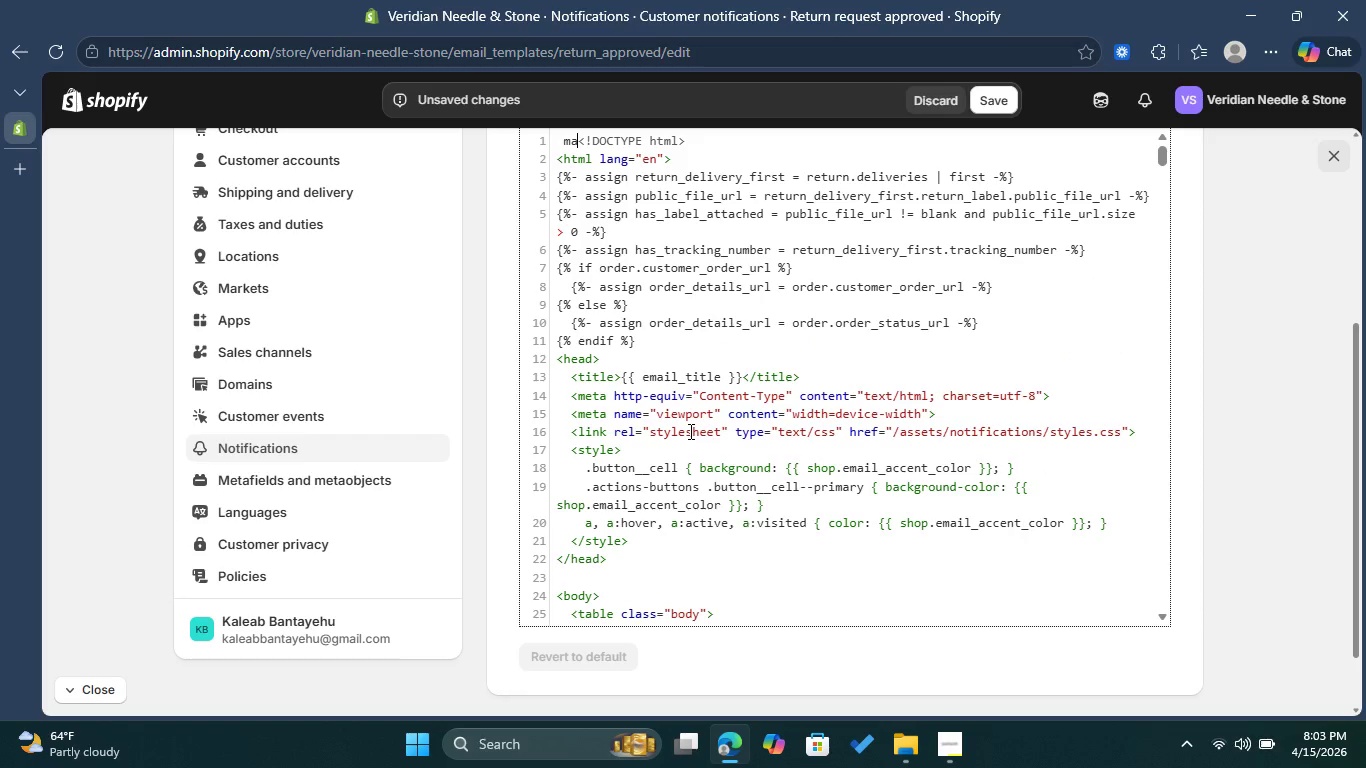 
scroll: coordinate [689, 431], scroll_direction: up, amount: 2.0
 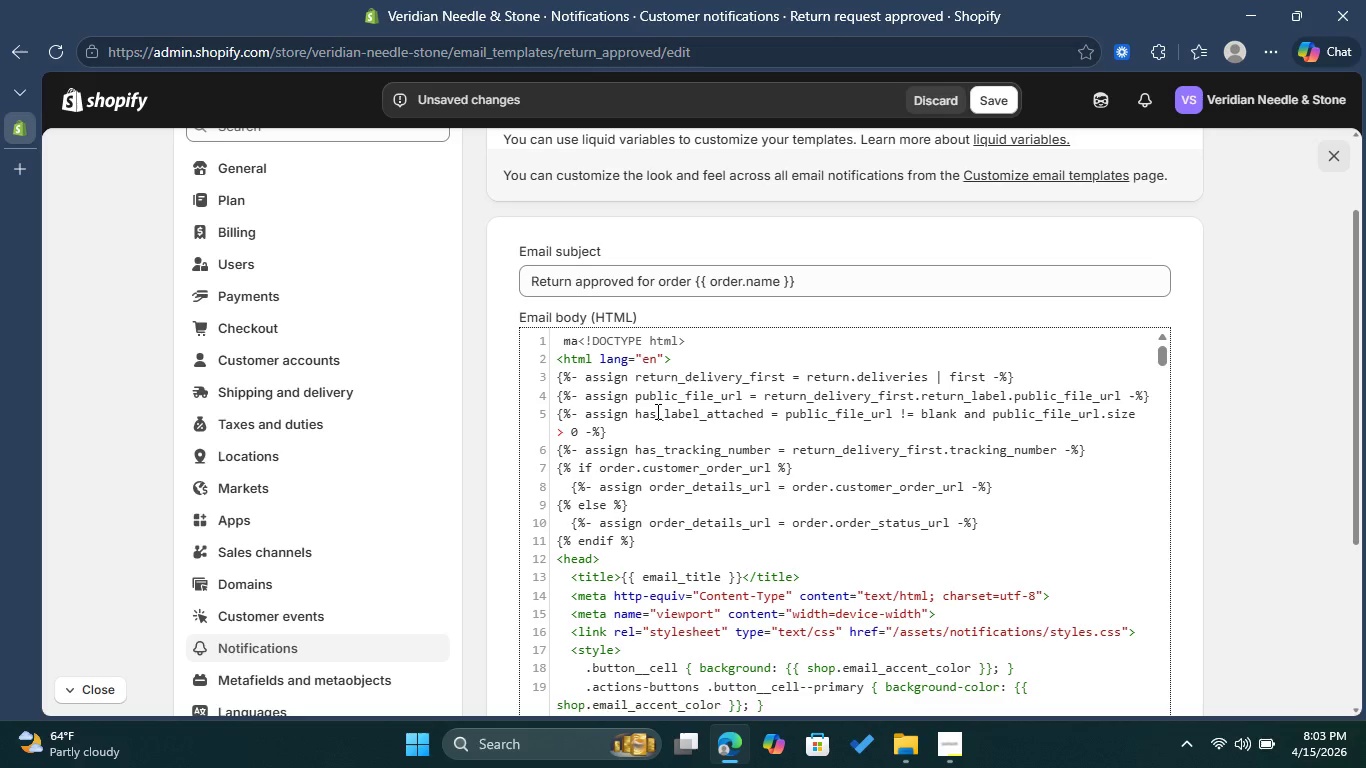 
key(Backspace)
 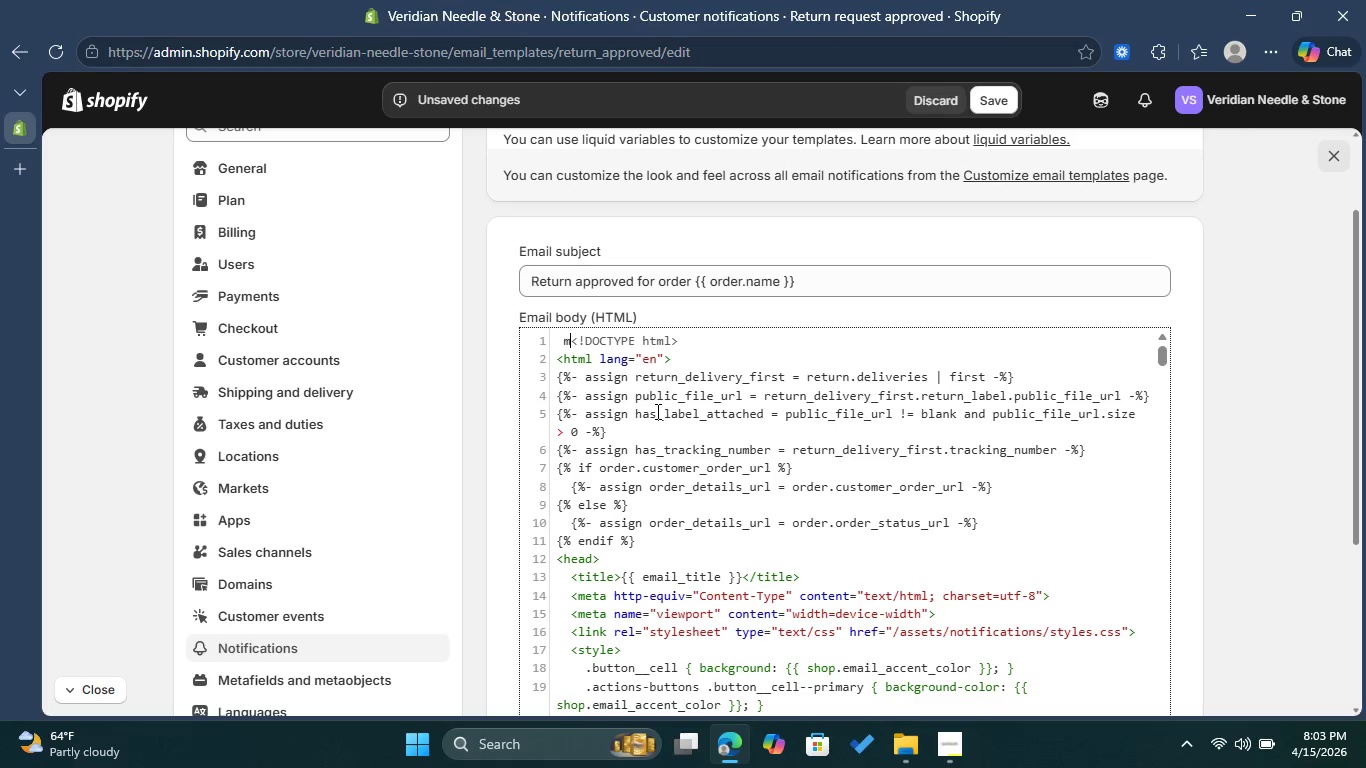 
key(Backspace)
 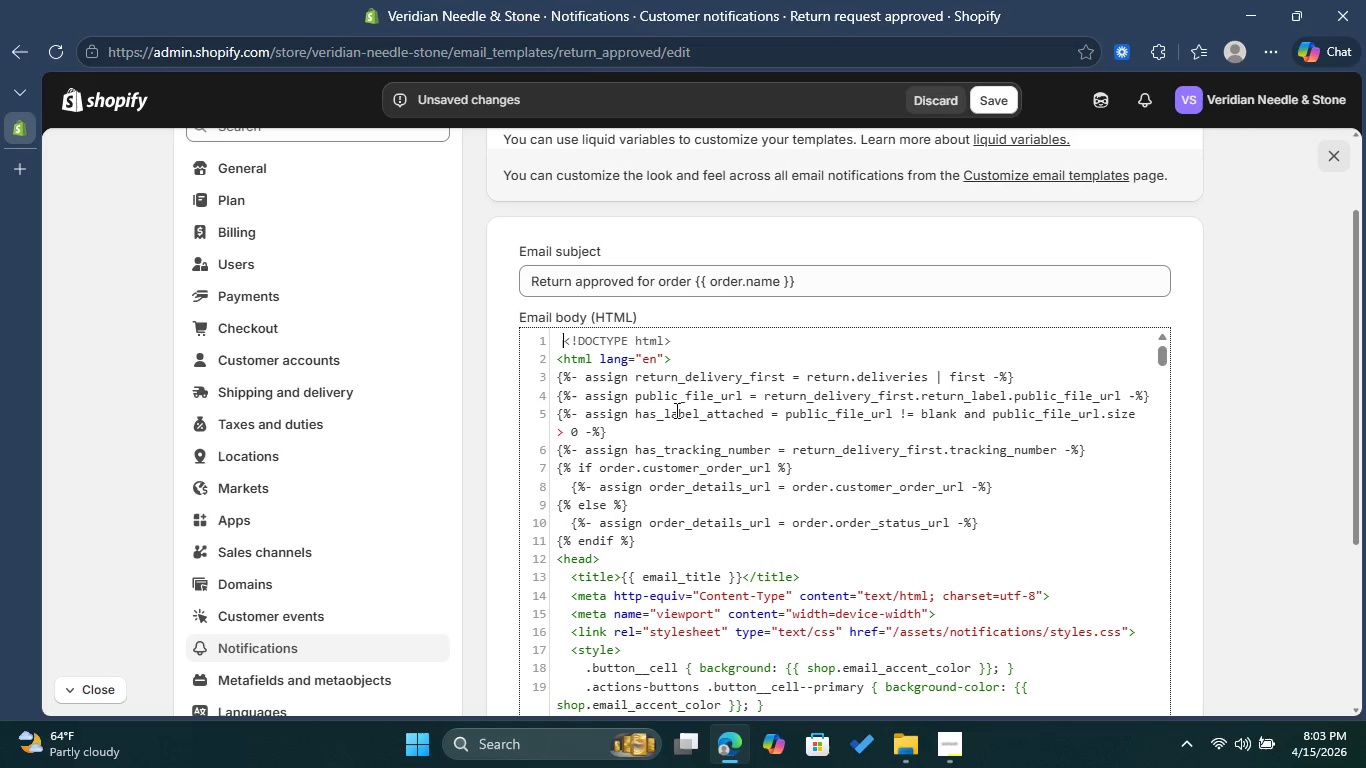 
scroll: coordinate [744, 437], scroll_direction: down, amount: 18.0
 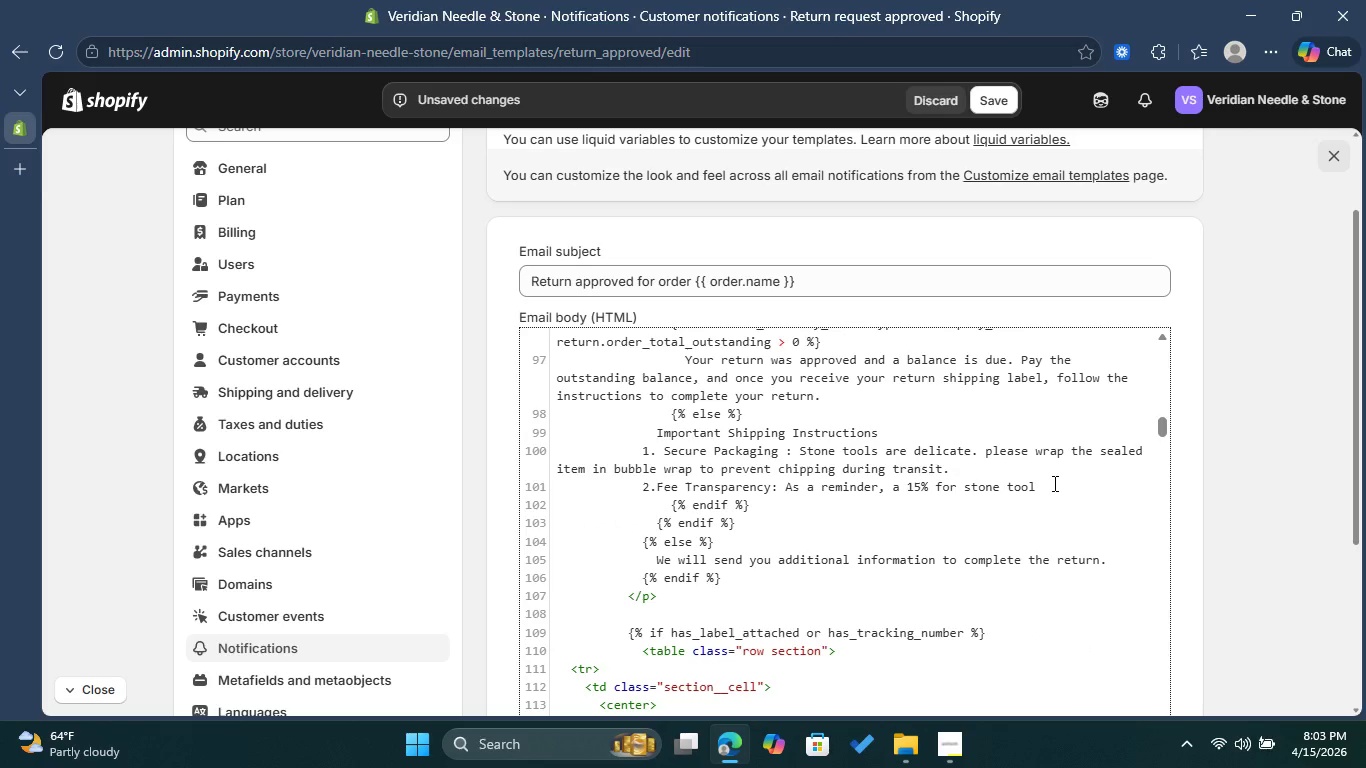 
left_click([1053, 483])
 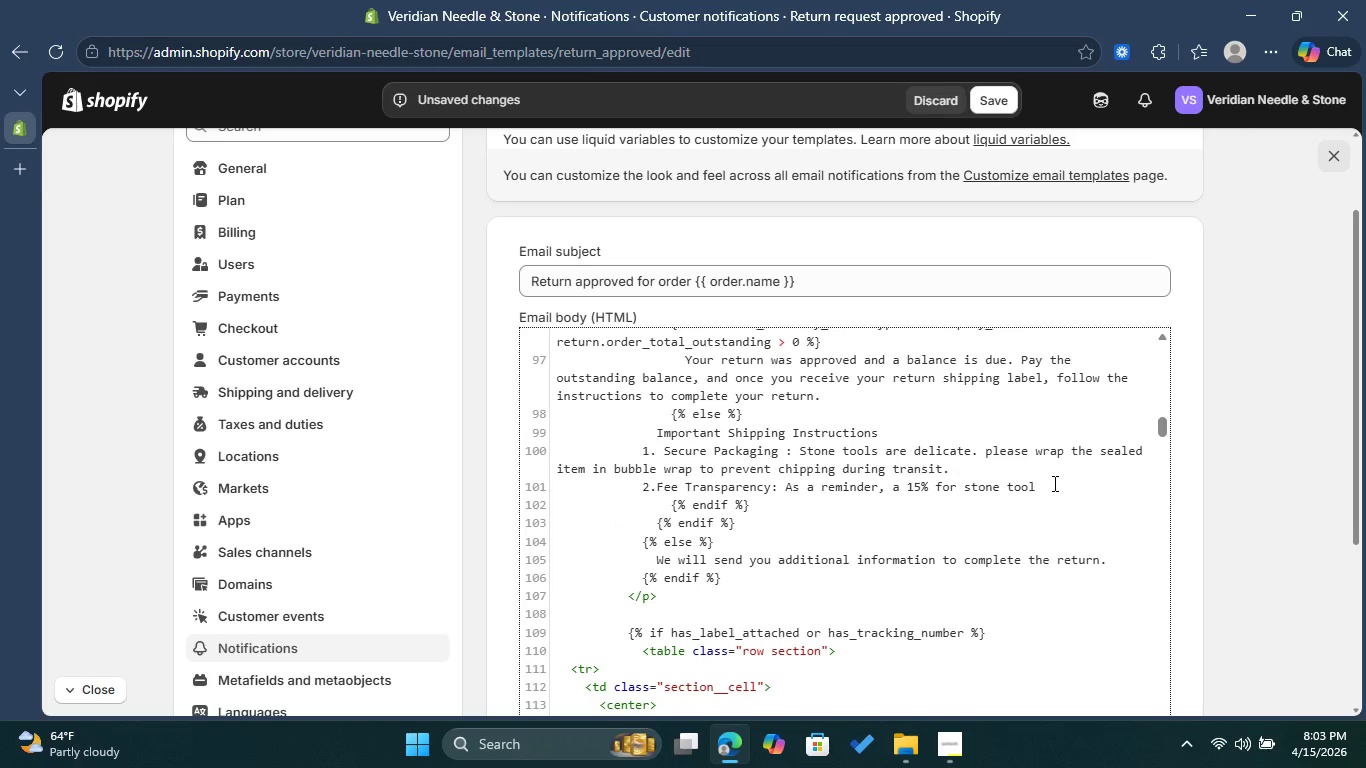 
type( maintain )
 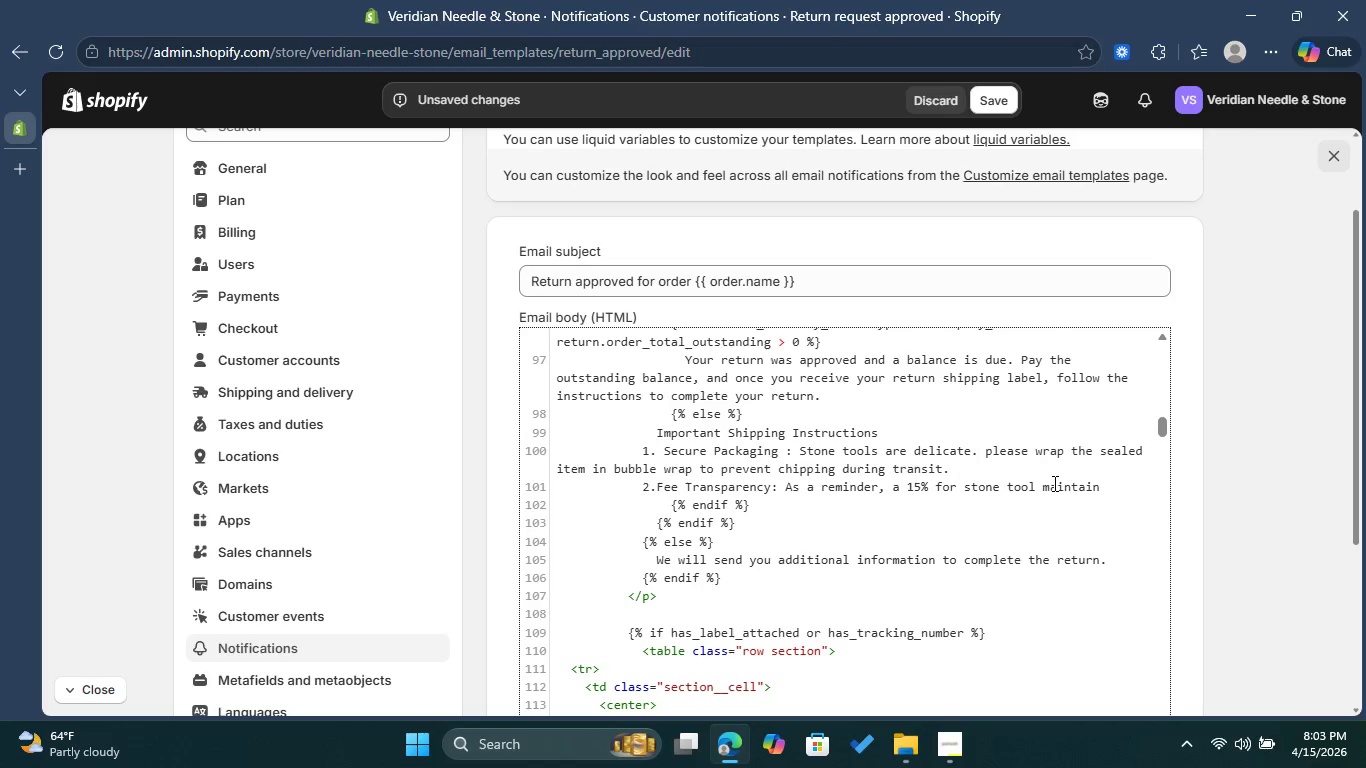 
type(our clinical hygiene )
 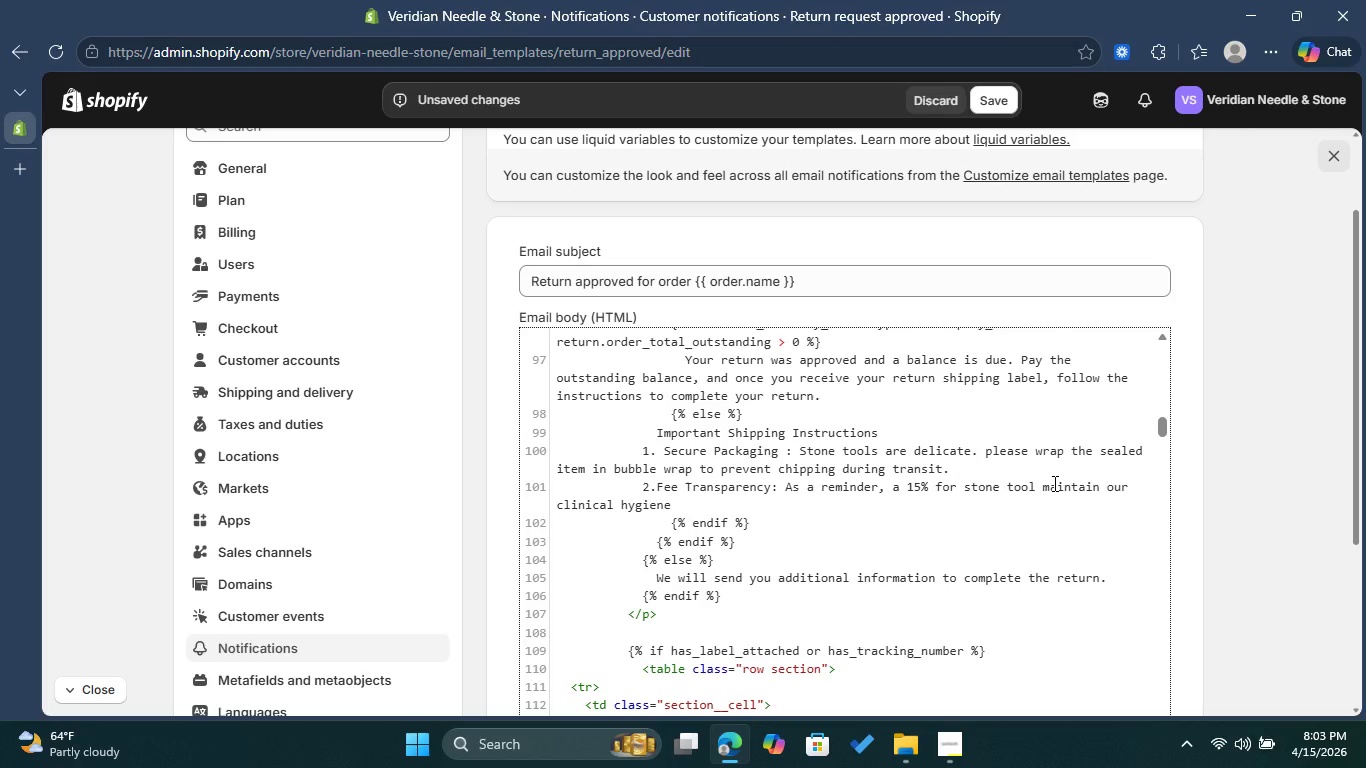 
type(standards )
key(Backspace)
type(.)
 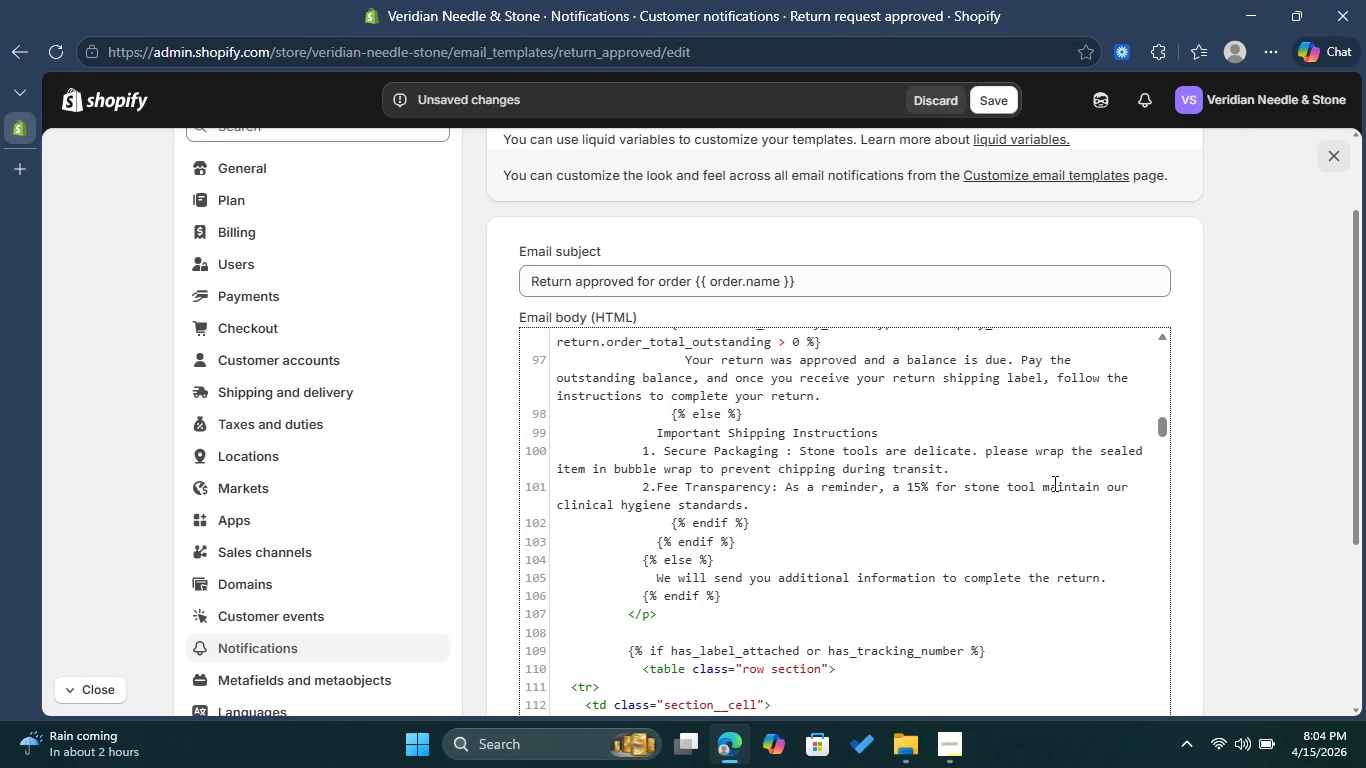 
wait(5.78)
 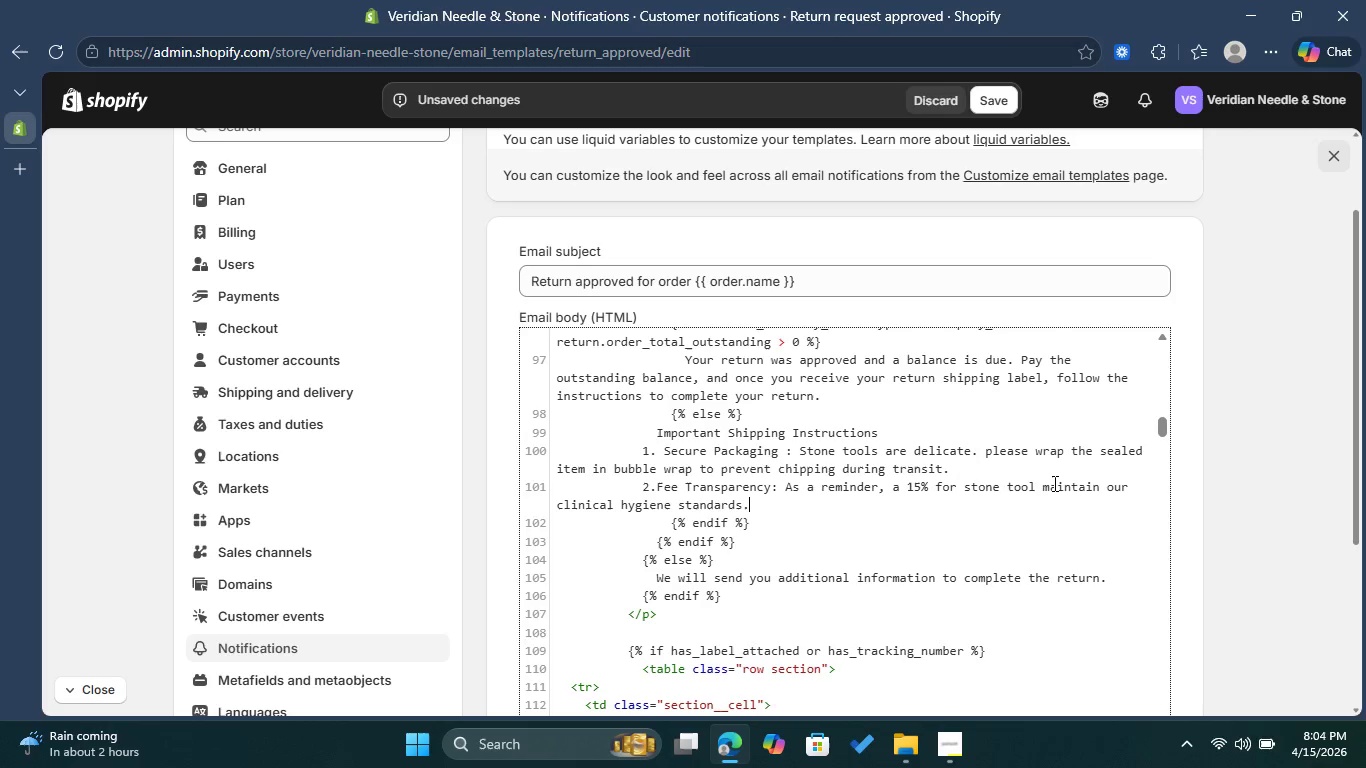 
scroll: coordinate [920, 462], scroll_direction: down, amount: 5.0
 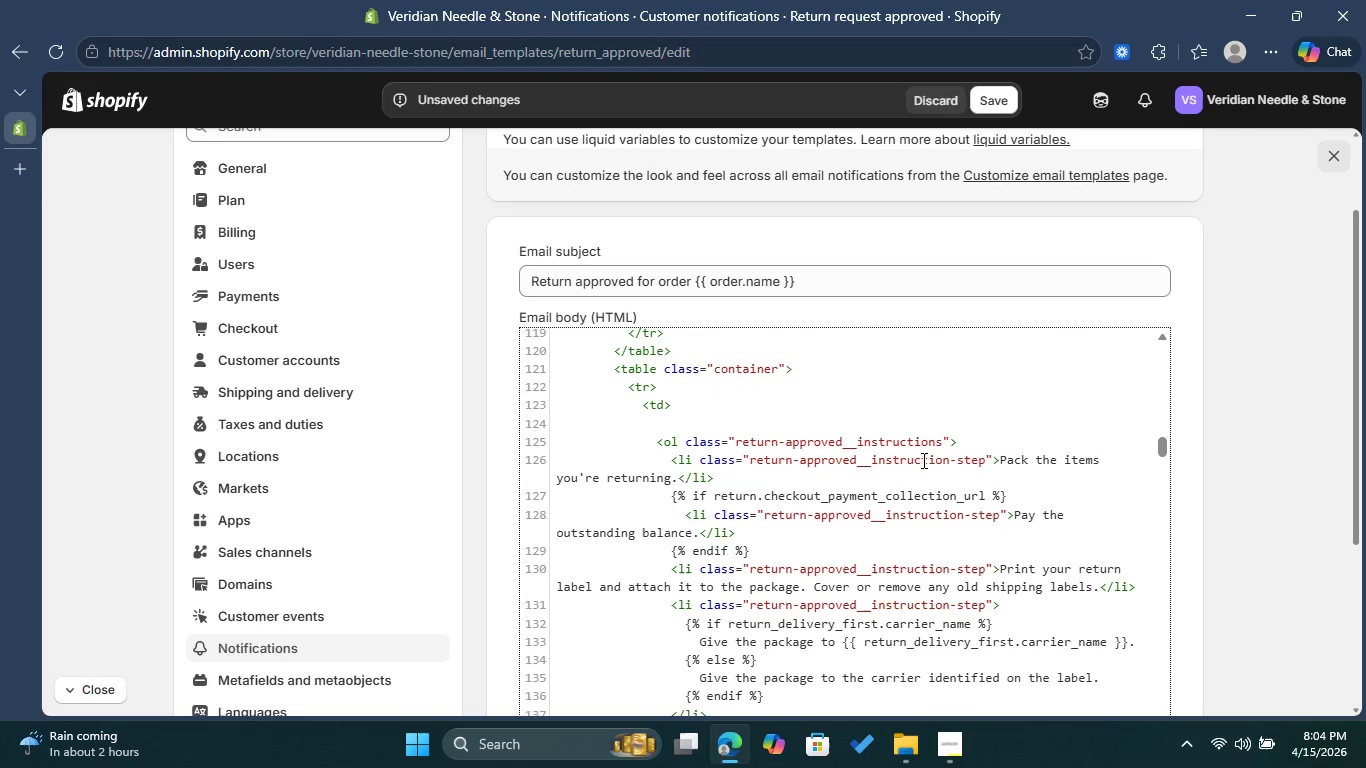 
scroll: coordinate [927, 456], scroll_direction: up, amount: 4.0
 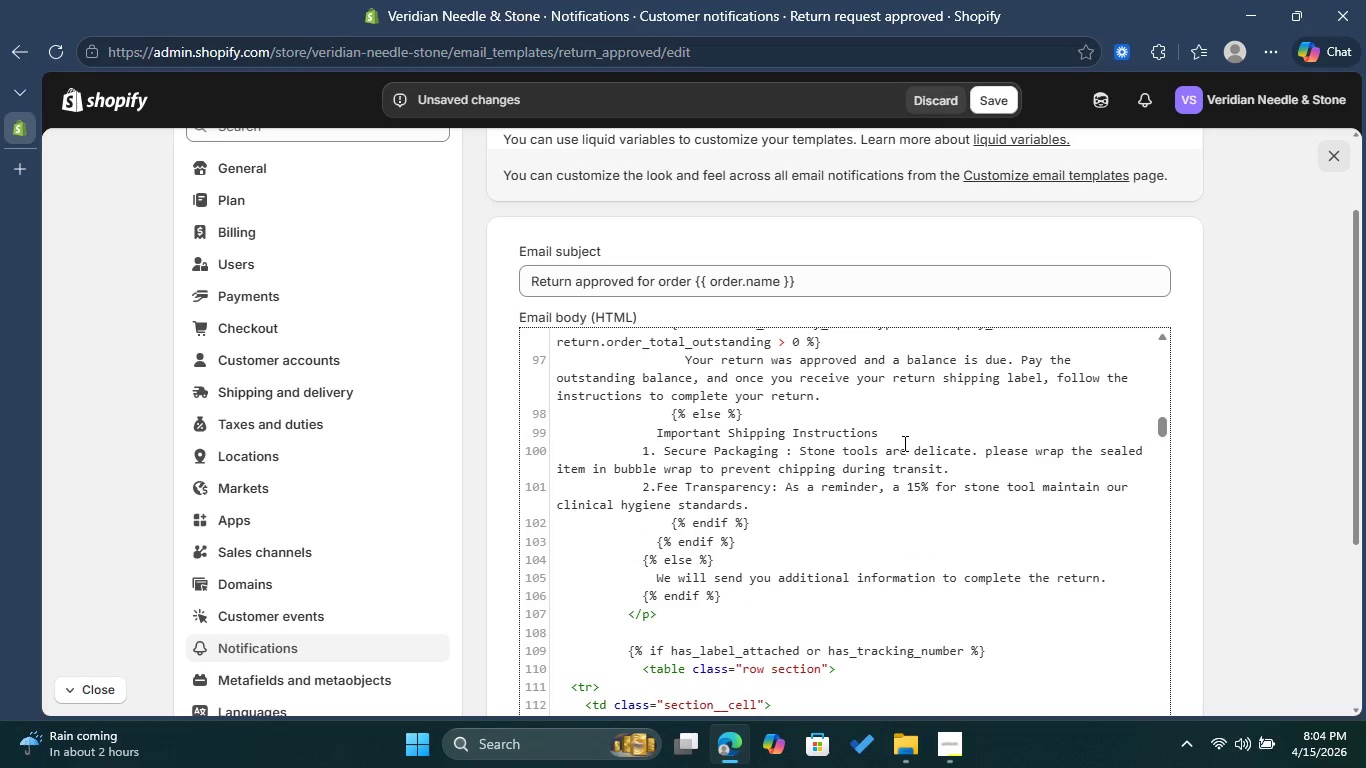 
left_click_drag(start_coordinate=[635, 449], to_coordinate=[983, 475])
 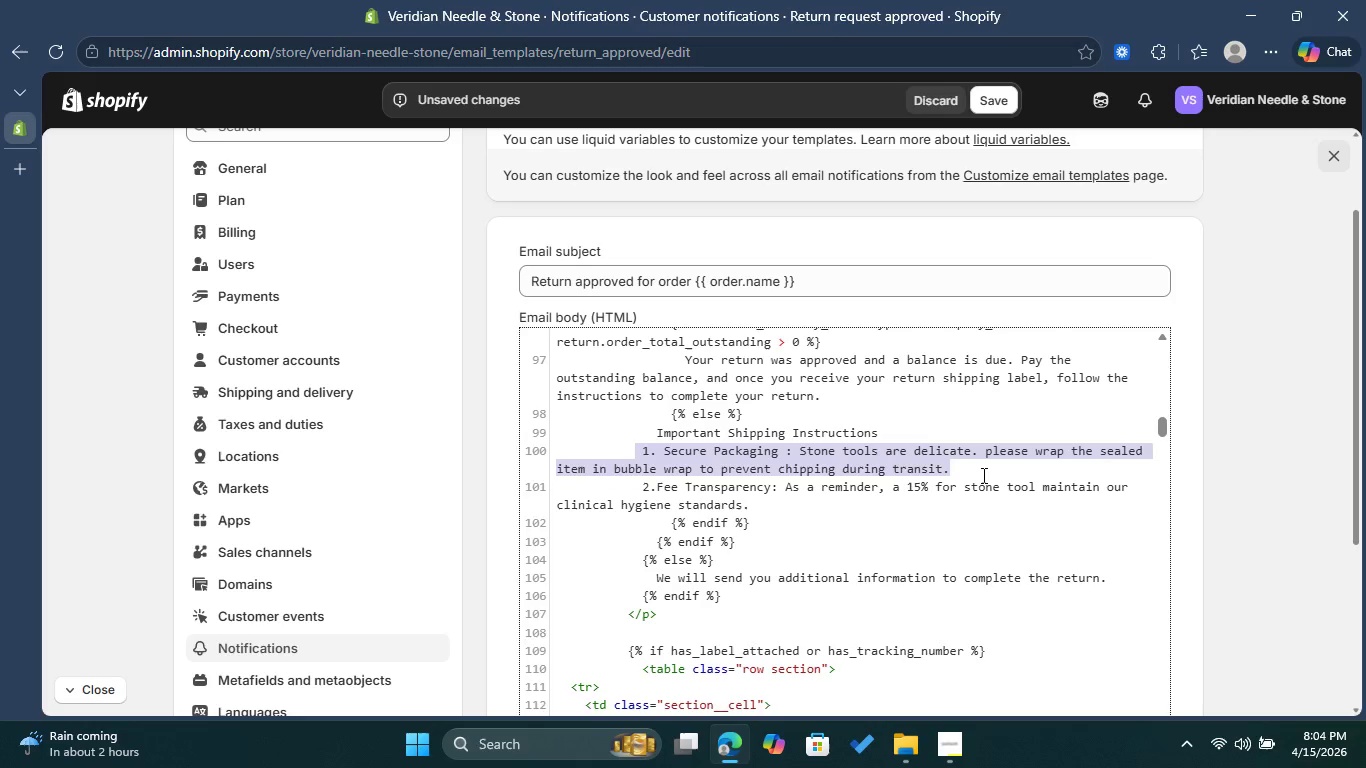 
key(Control+X)
 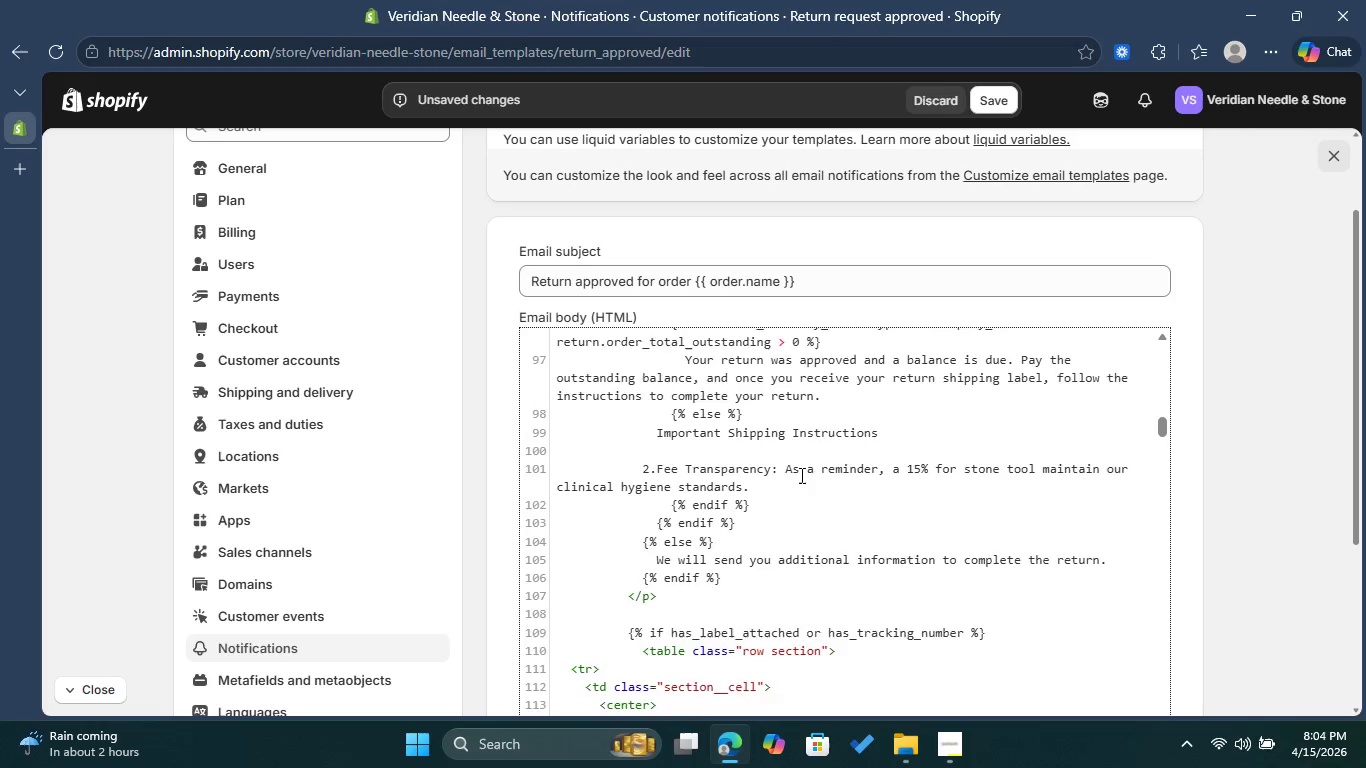 
scroll: coordinate [816, 472], scroll_direction: down, amount: 5.0
 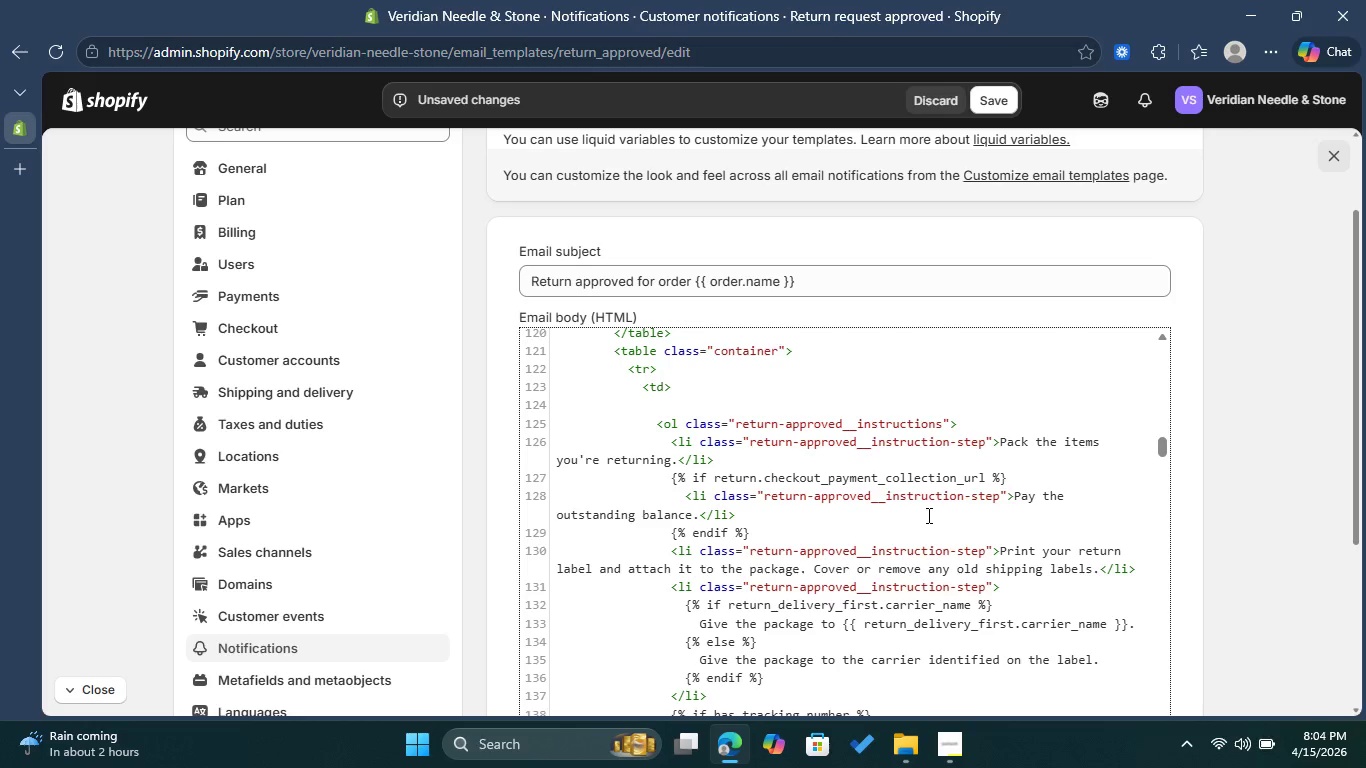 
wait(11.68)
 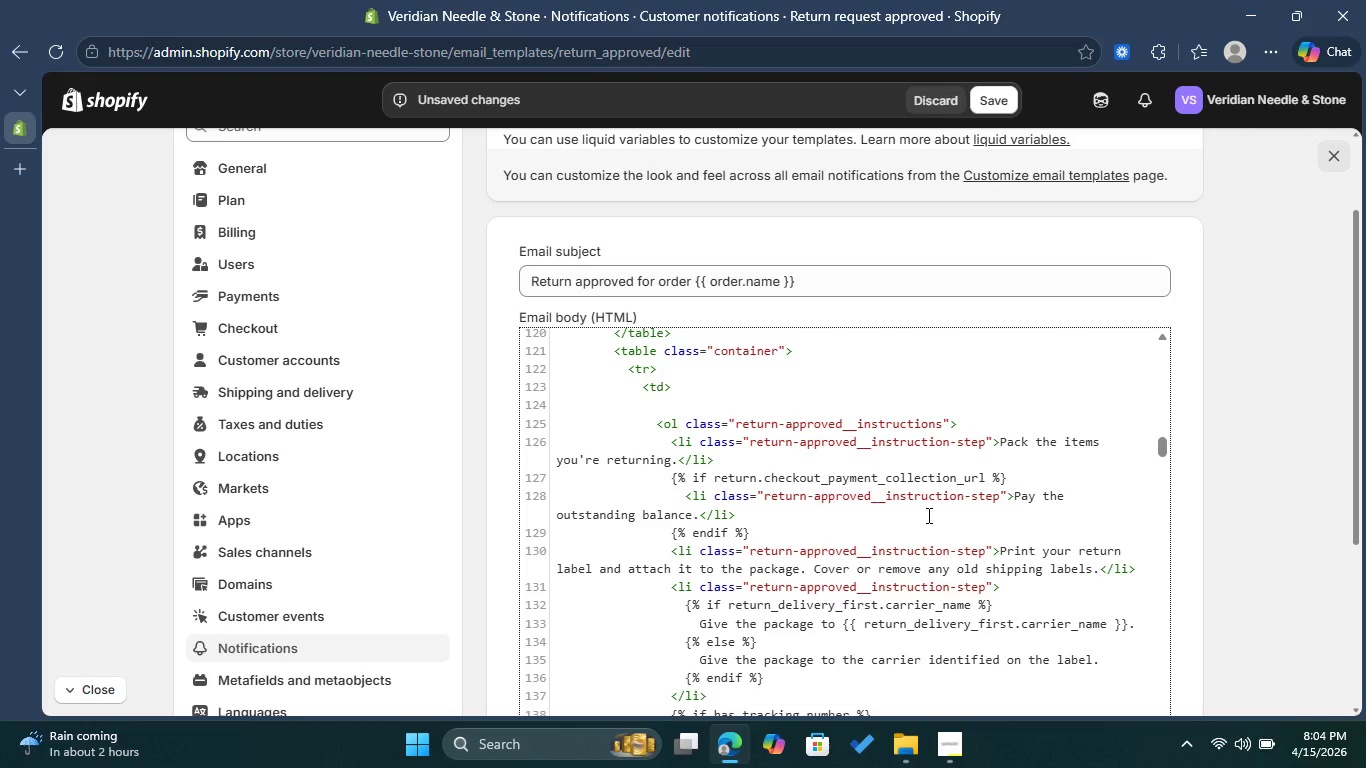 
scroll: coordinate [953, 501], scroll_direction: down, amount: 6.0
 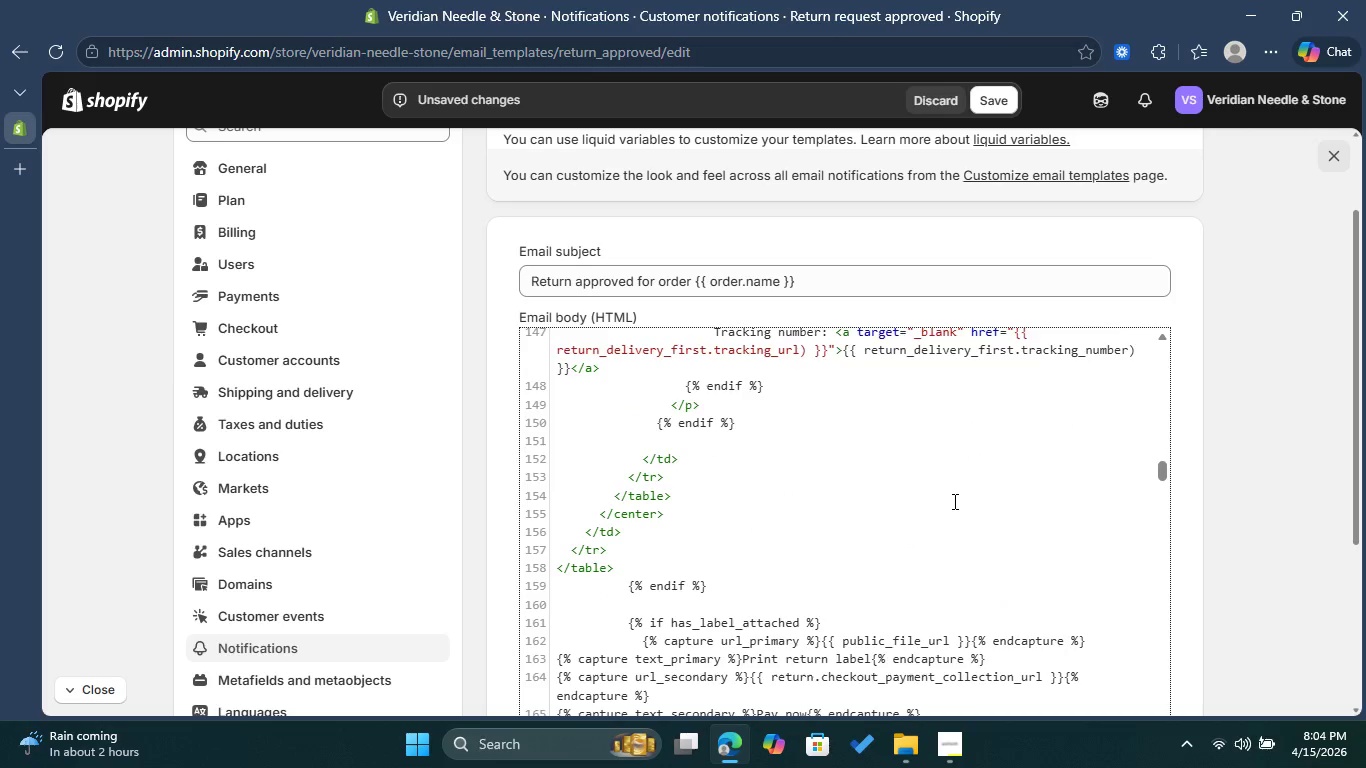 
scroll: coordinate [1066, 282], scroll_direction: up, amount: 7.0
 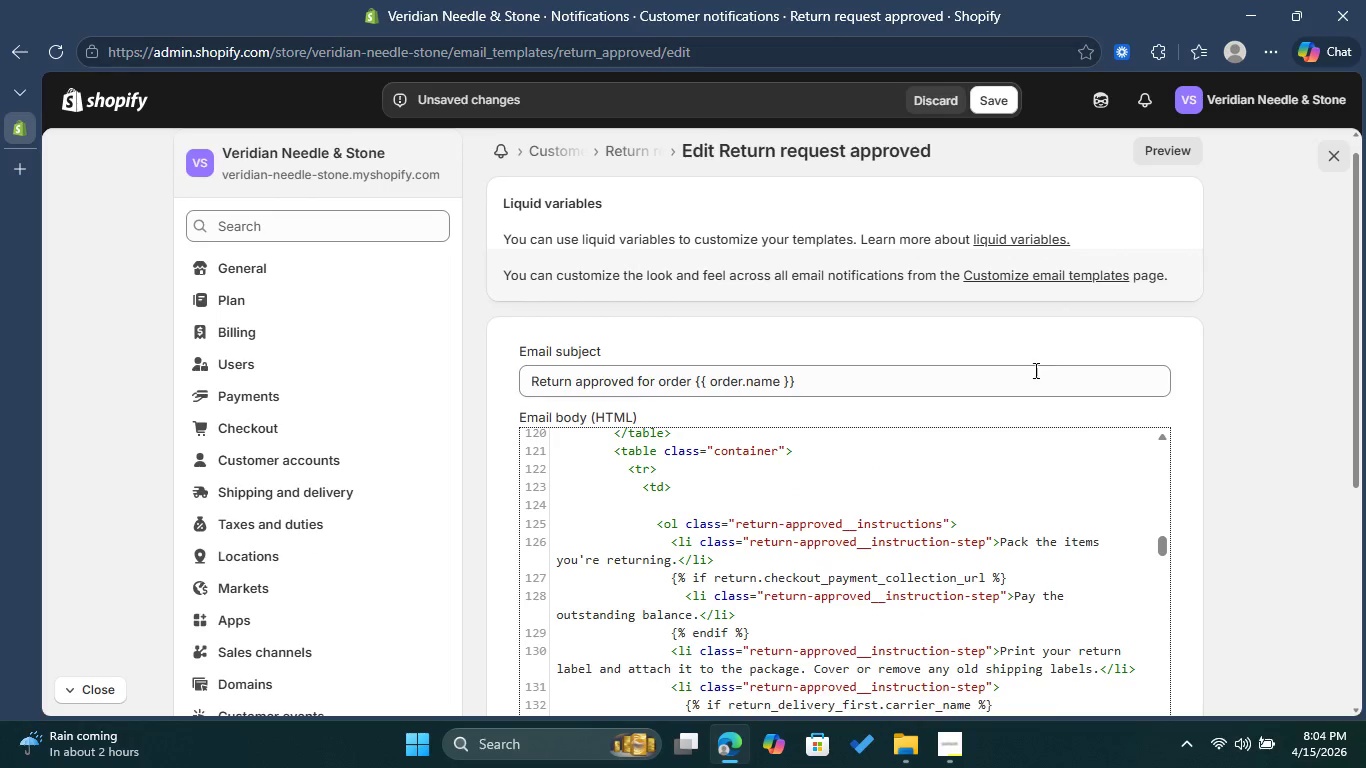 
scroll: coordinate [1031, 379], scroll_direction: down, amount: 2.0
 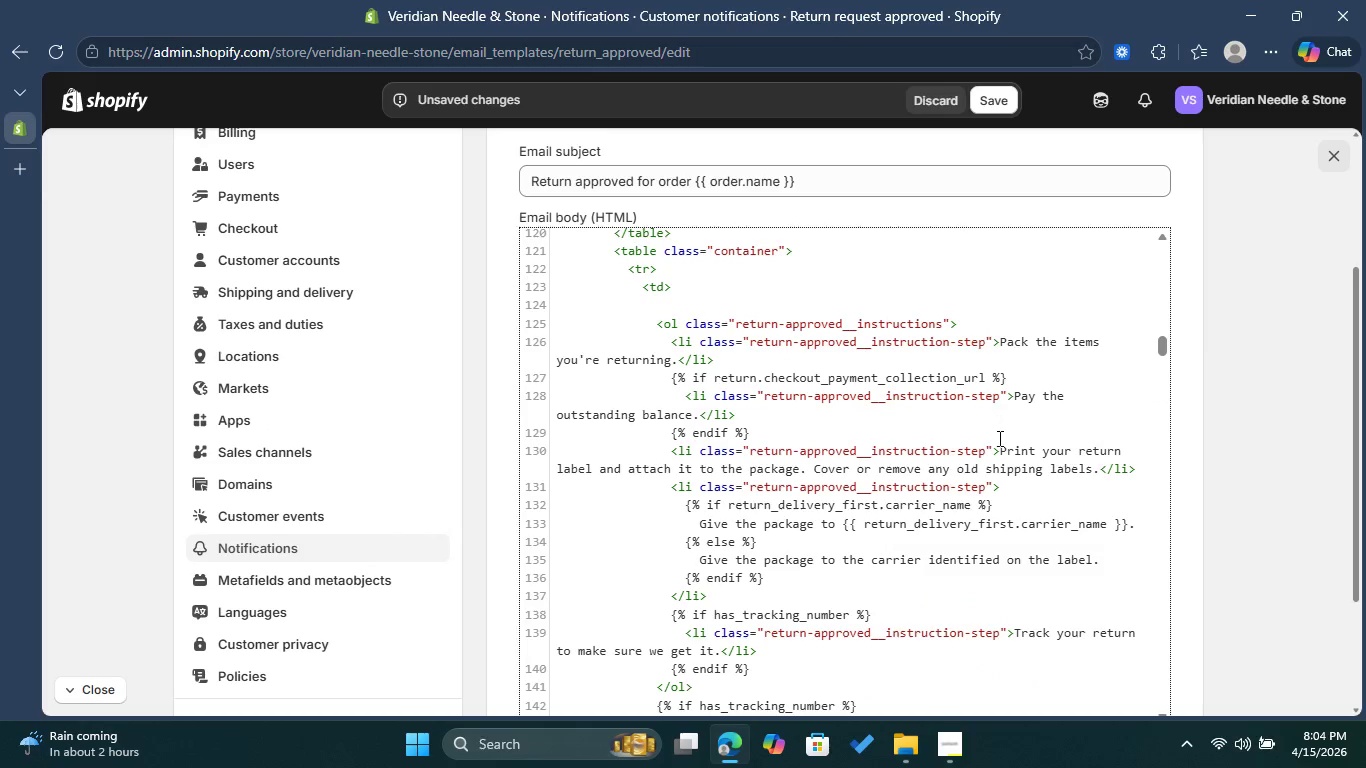 
left_click_drag(start_coordinate=[999, 444], to_coordinate=[1097, 469])
 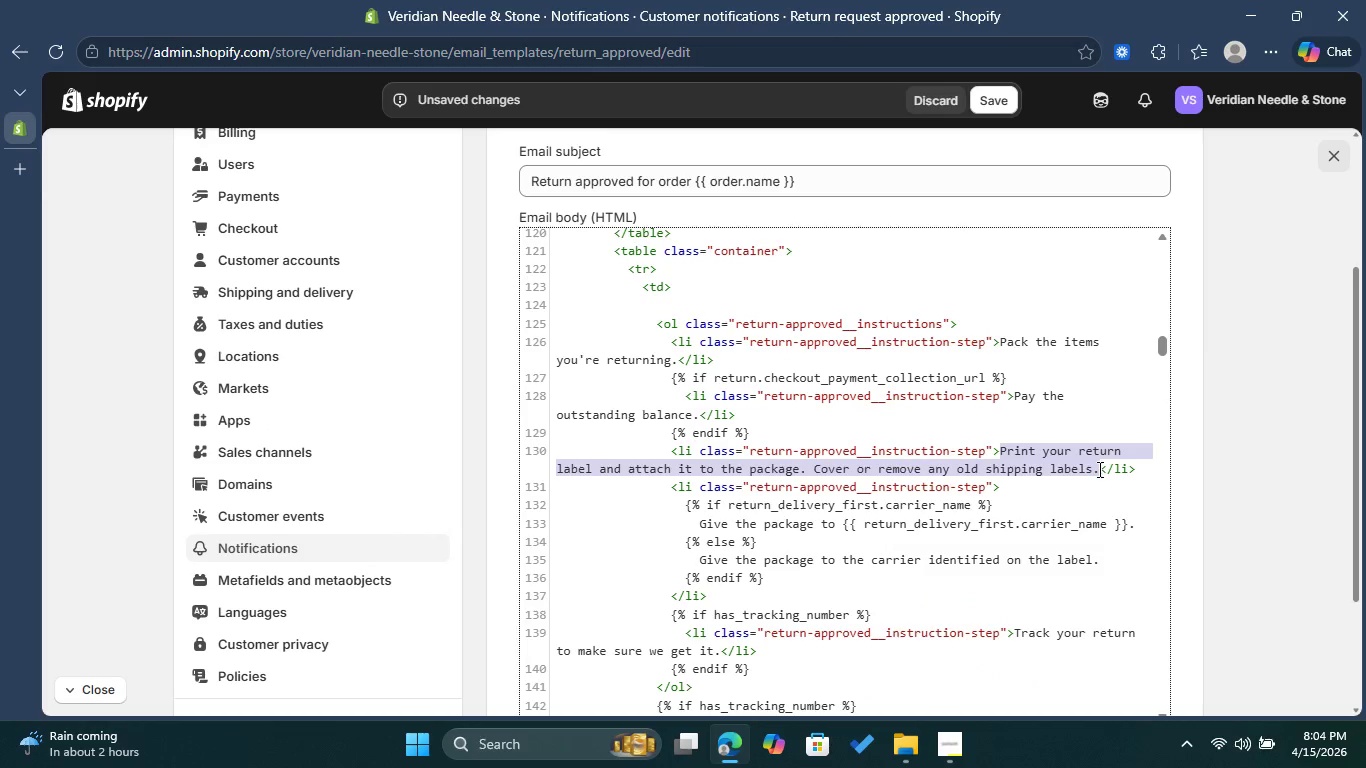 
key(Control+V)
 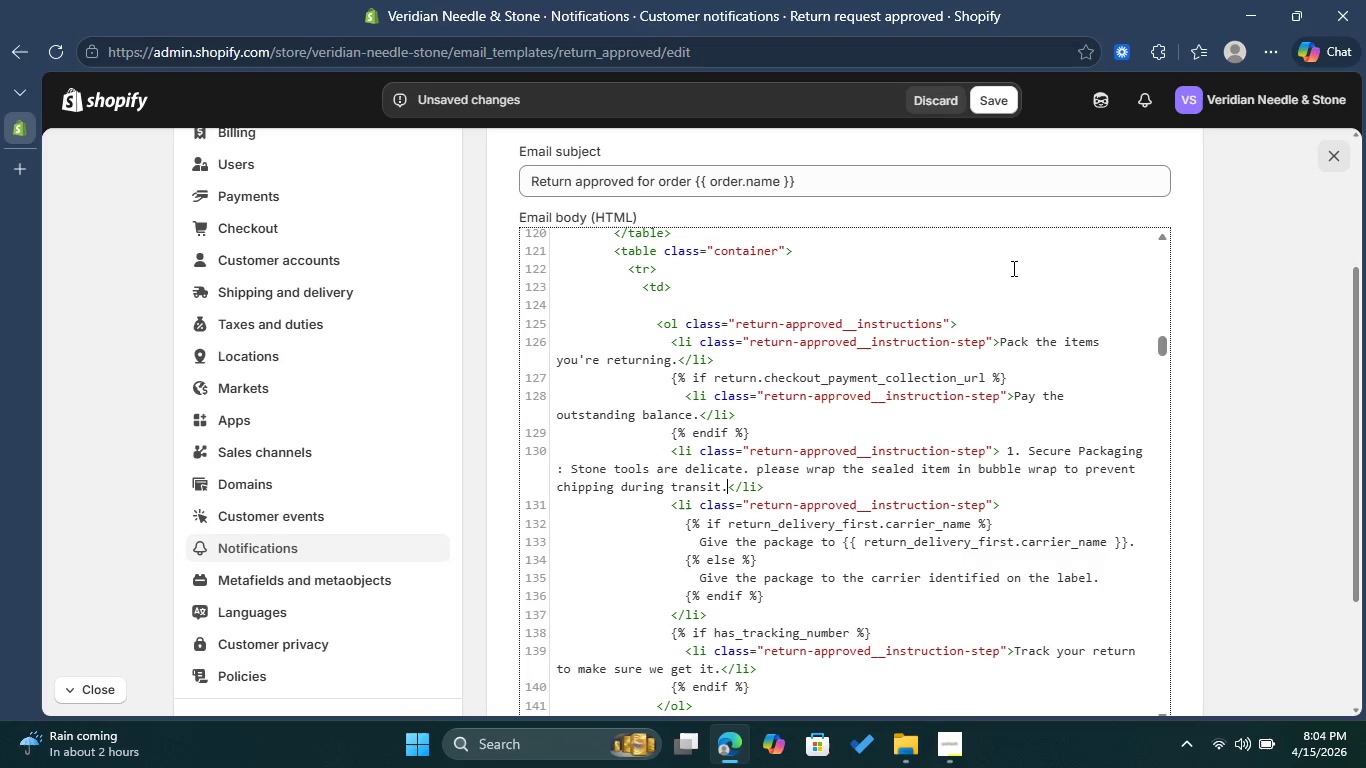 
wait(6.92)
 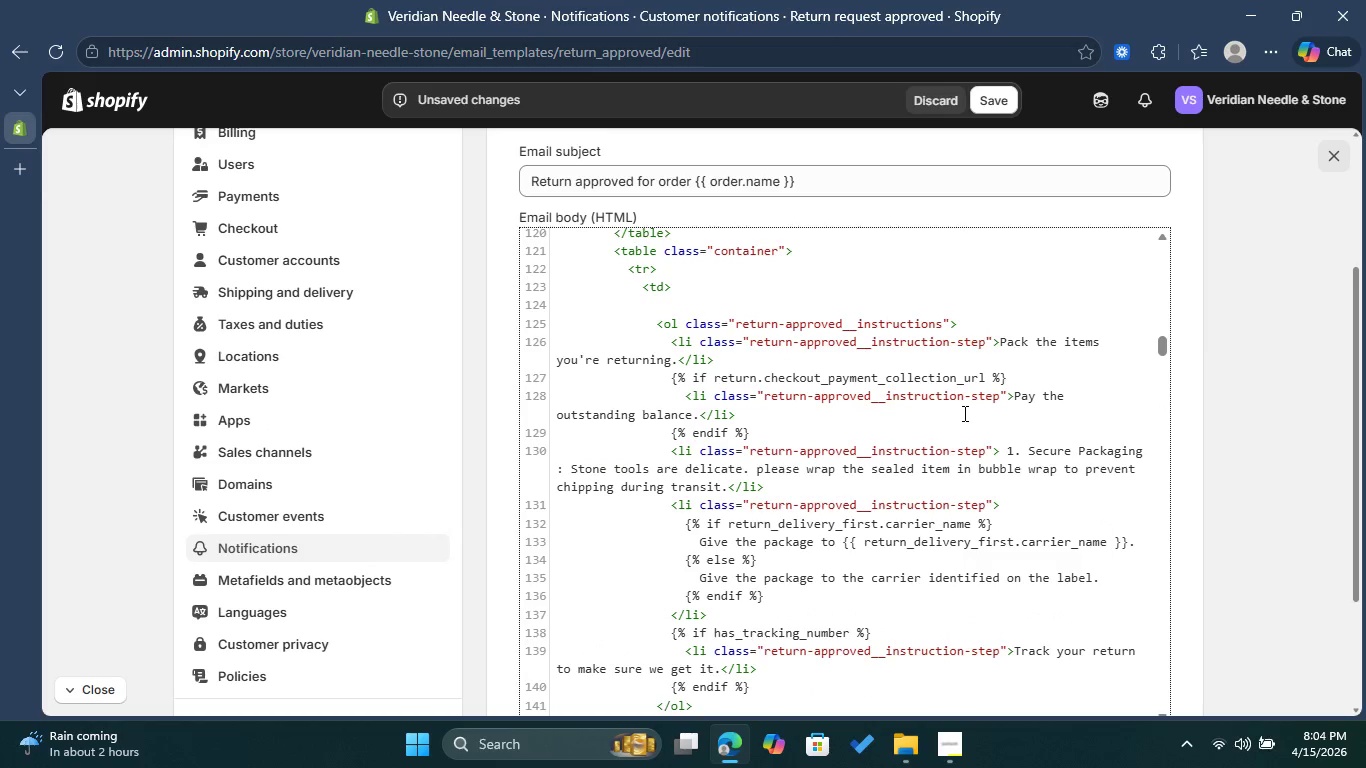 
scroll: coordinate [926, 318], scroll_direction: up, amount: 5.0
 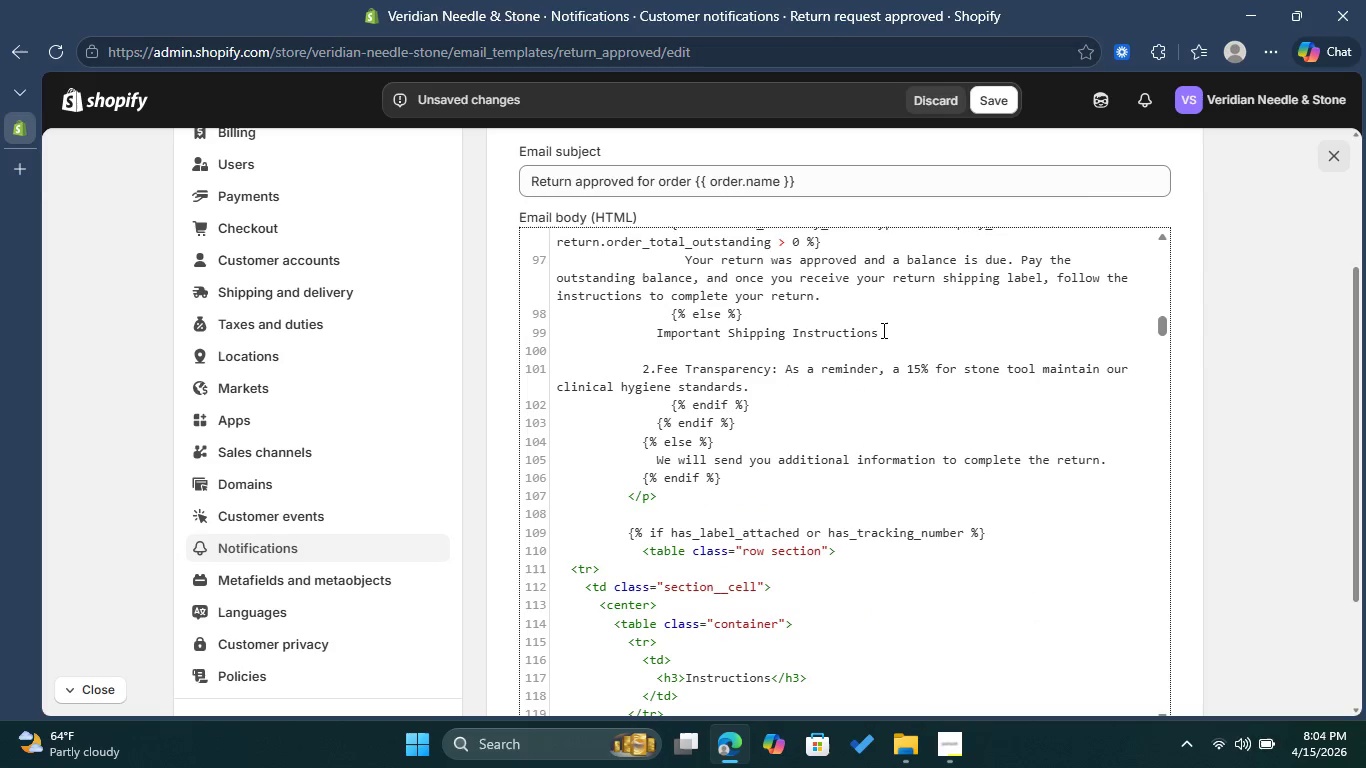 
left_click_drag(start_coordinate=[893, 328], to_coordinate=[658, 333])
 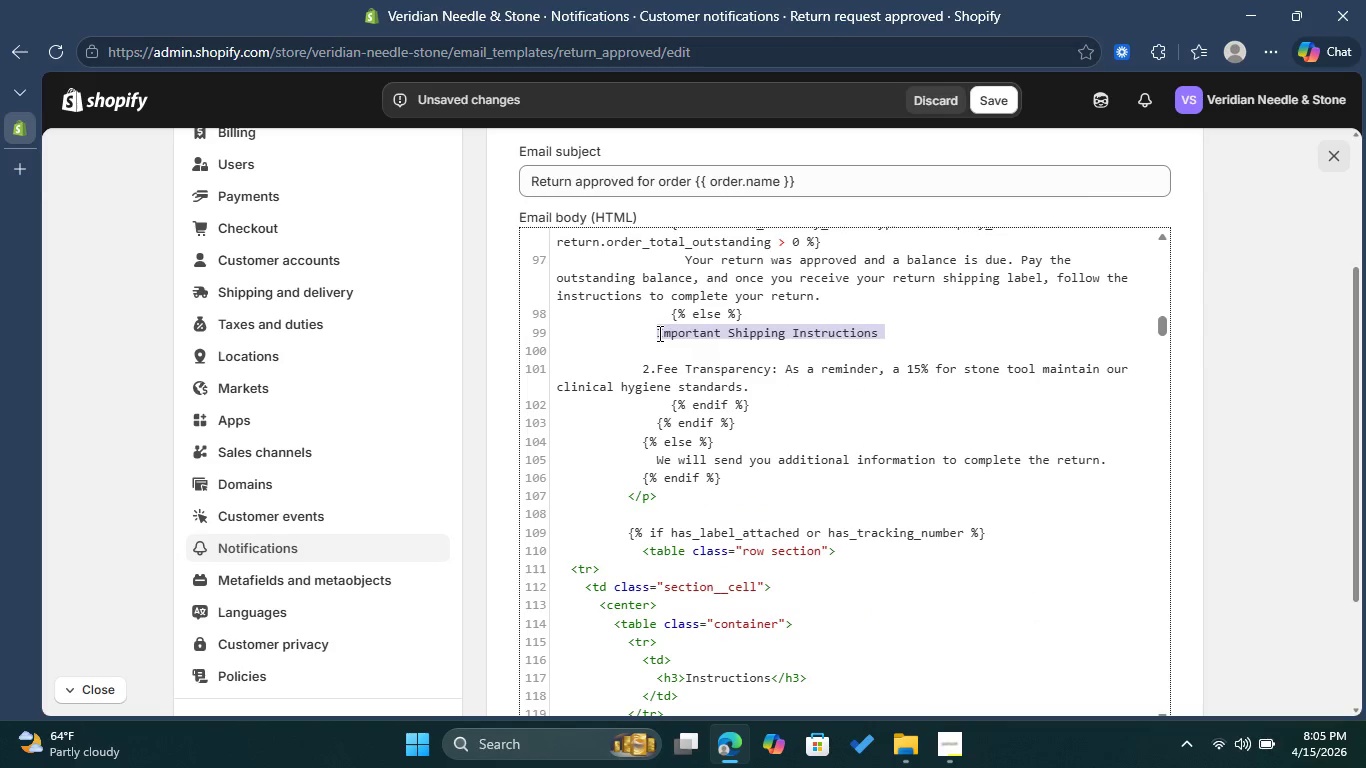 
key(Control+X)
 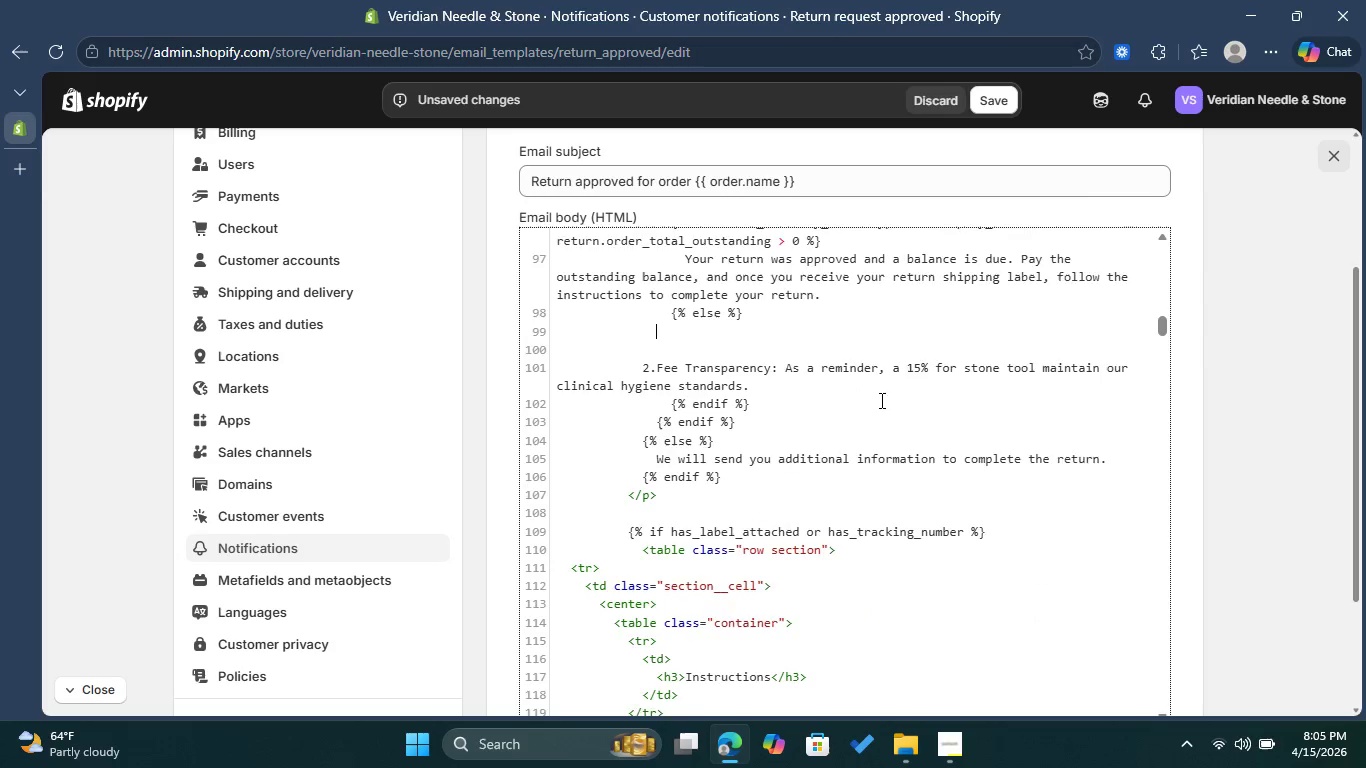 
scroll: coordinate [882, 402], scroll_direction: down, amount: 5.0
 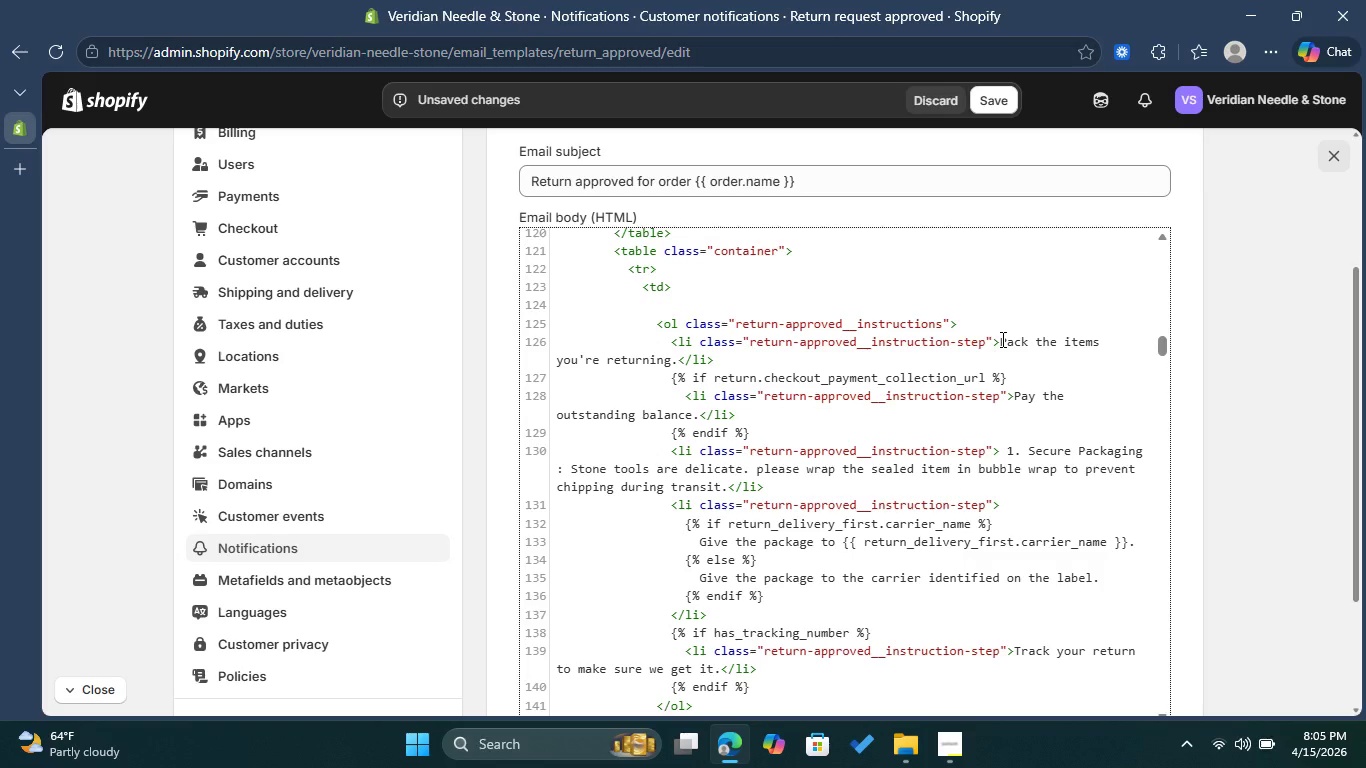 
left_click_drag(start_coordinate=[1001, 339], to_coordinate=[676, 362])
 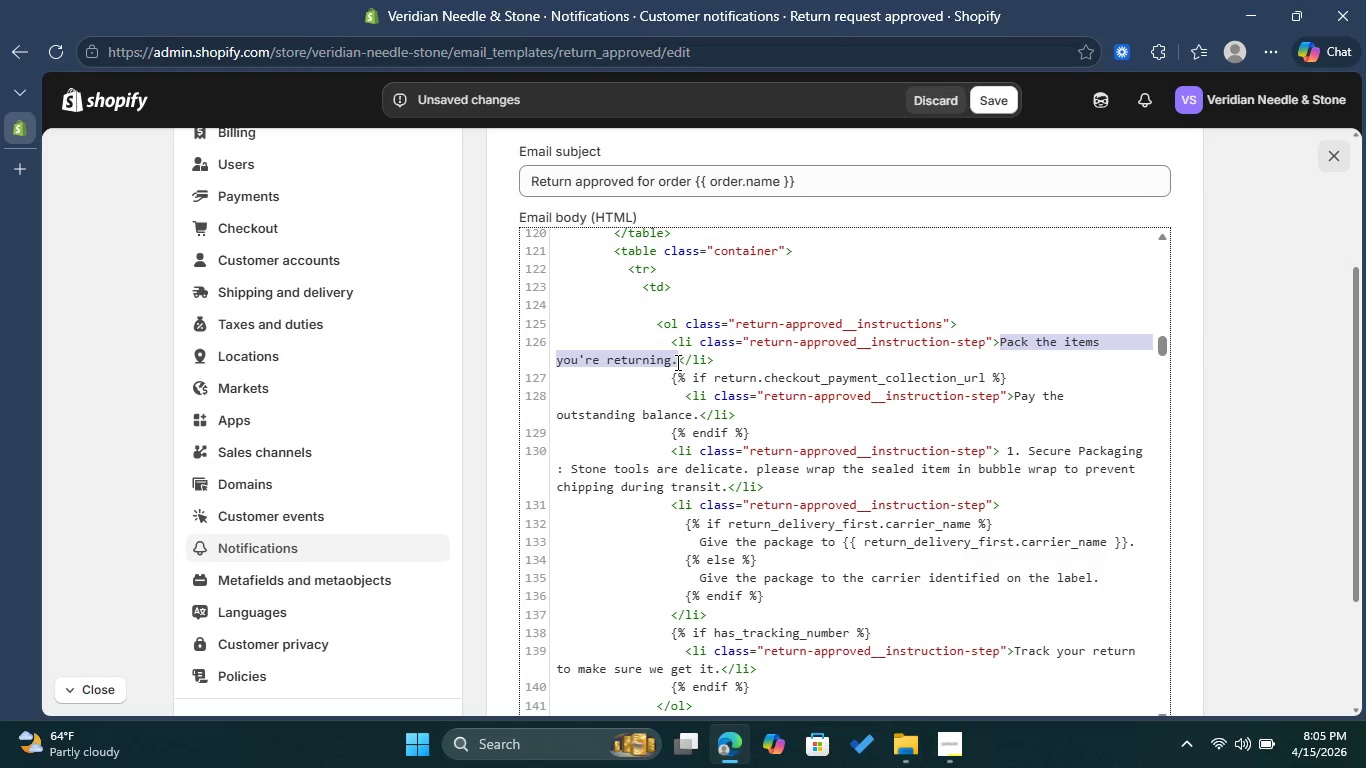 
key(Control+V)
 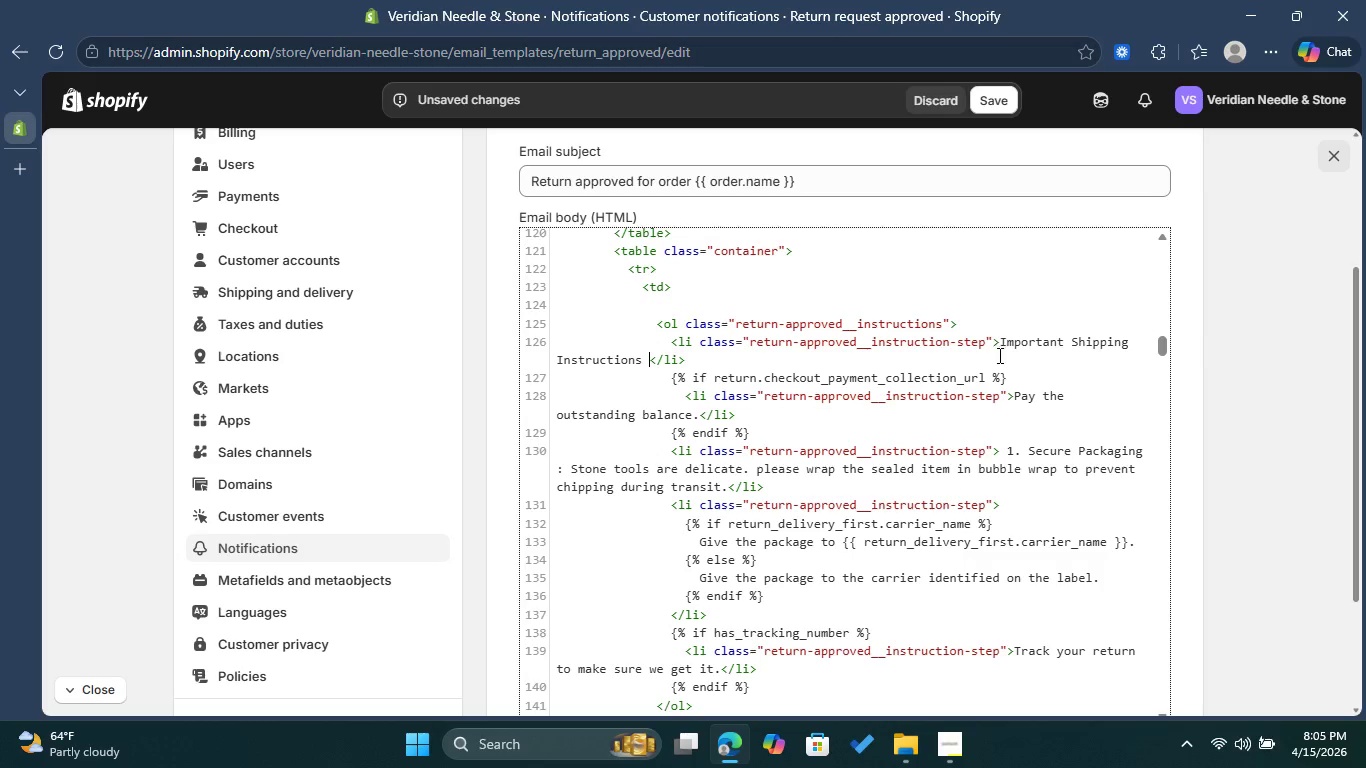 
scroll: coordinate [971, 370], scroll_direction: up, amount: 5.0
 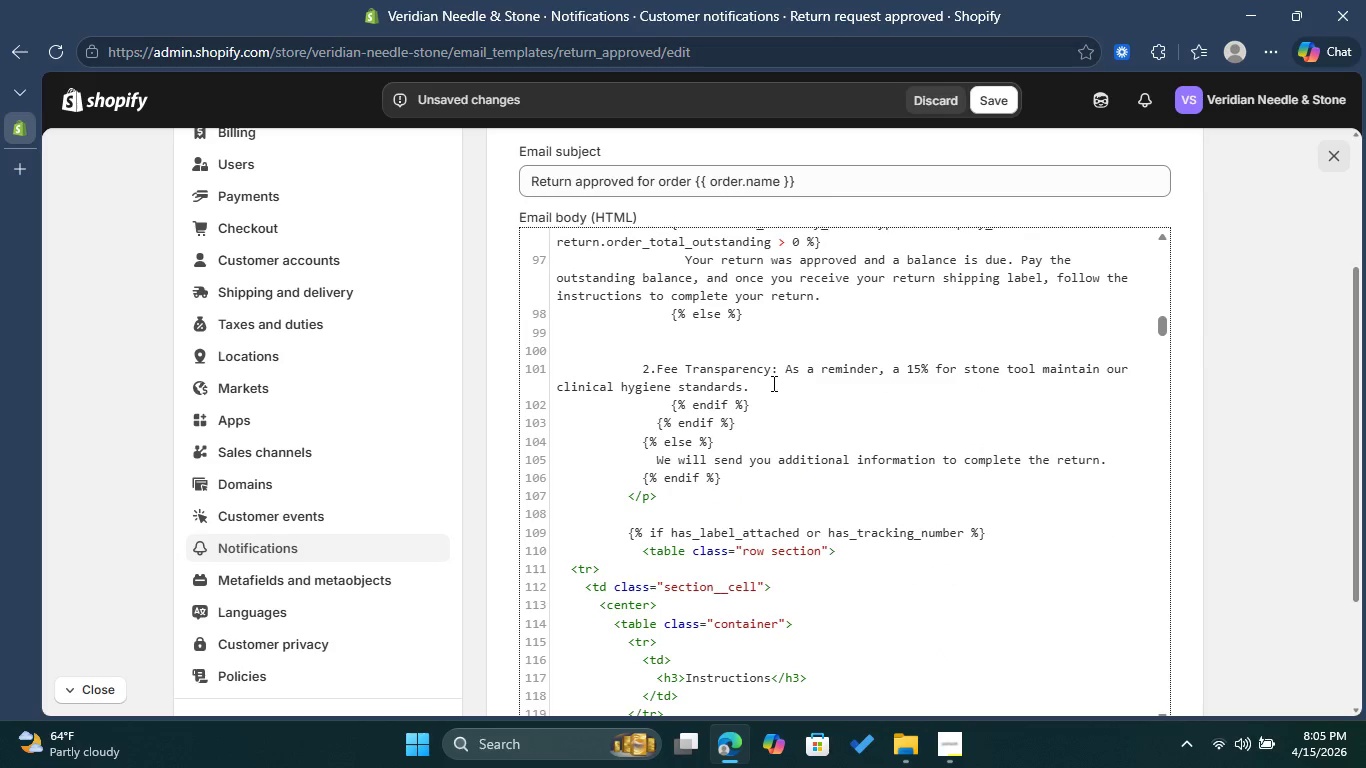 
left_click_drag(start_coordinate=[772, 383], to_coordinate=[638, 371])
 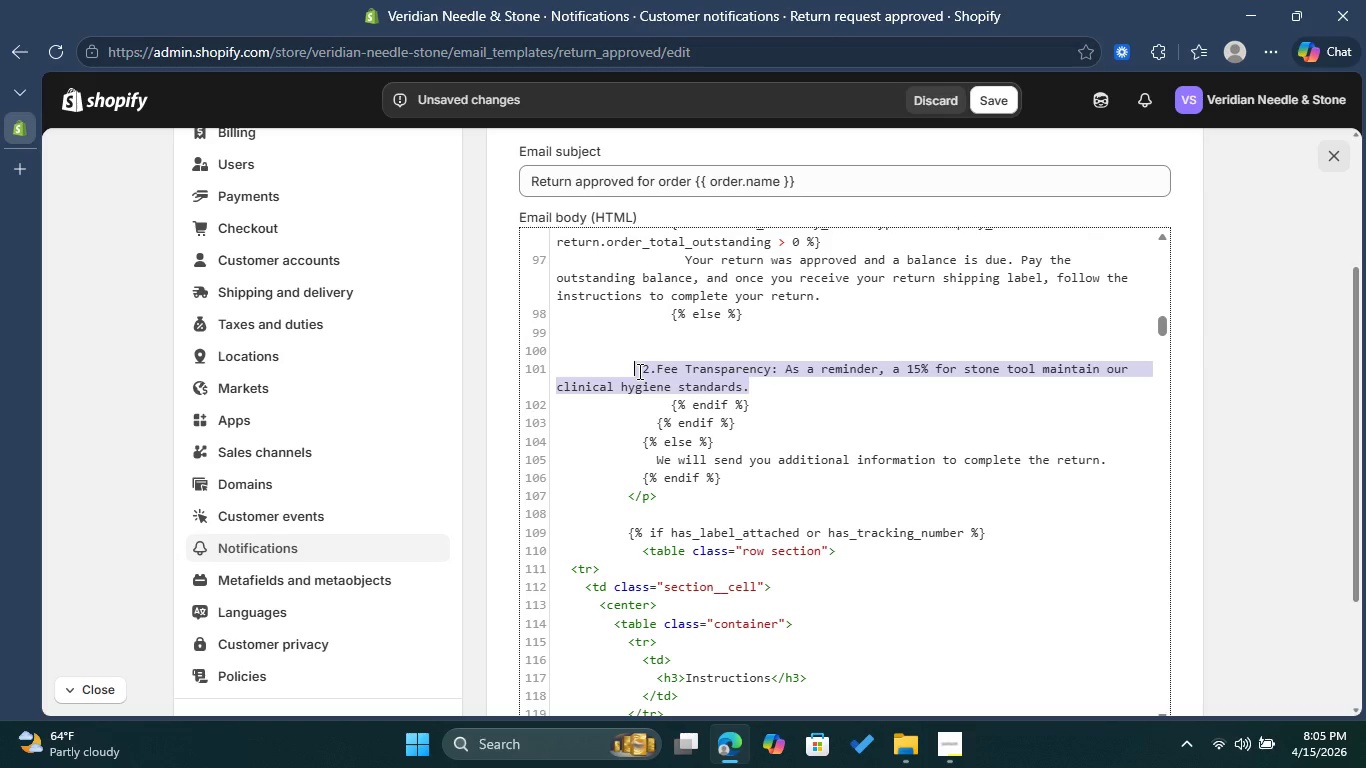 
key(Control+X)
 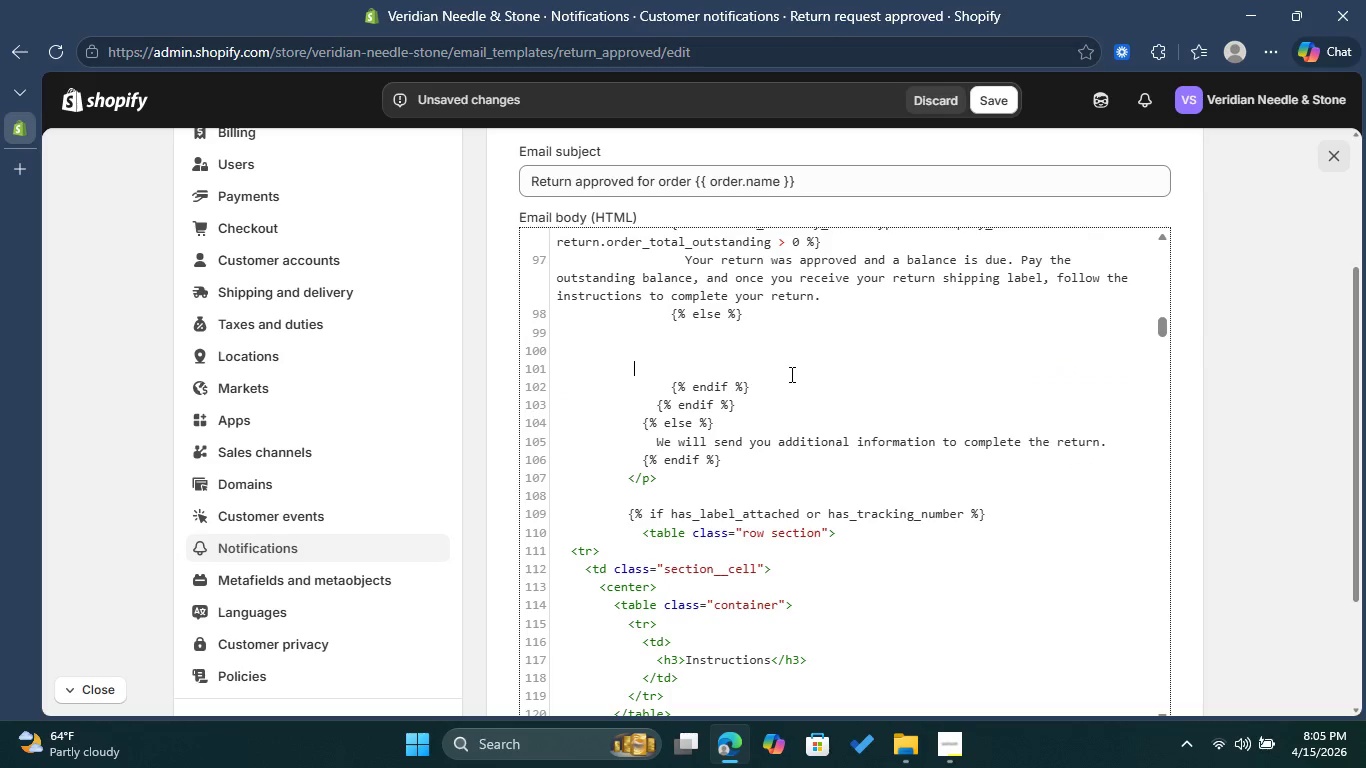 
scroll: coordinate [793, 375], scroll_direction: down, amount: 5.0
 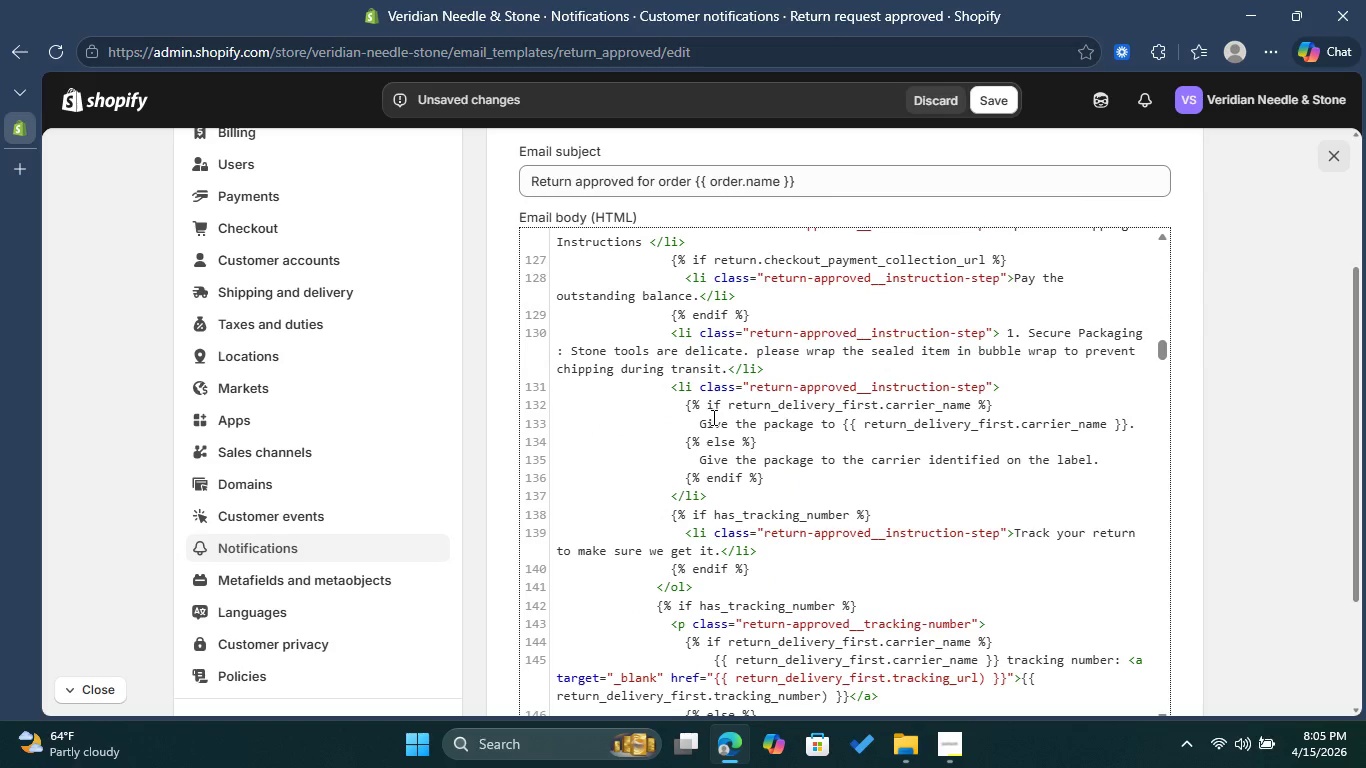 
wait(5.98)
 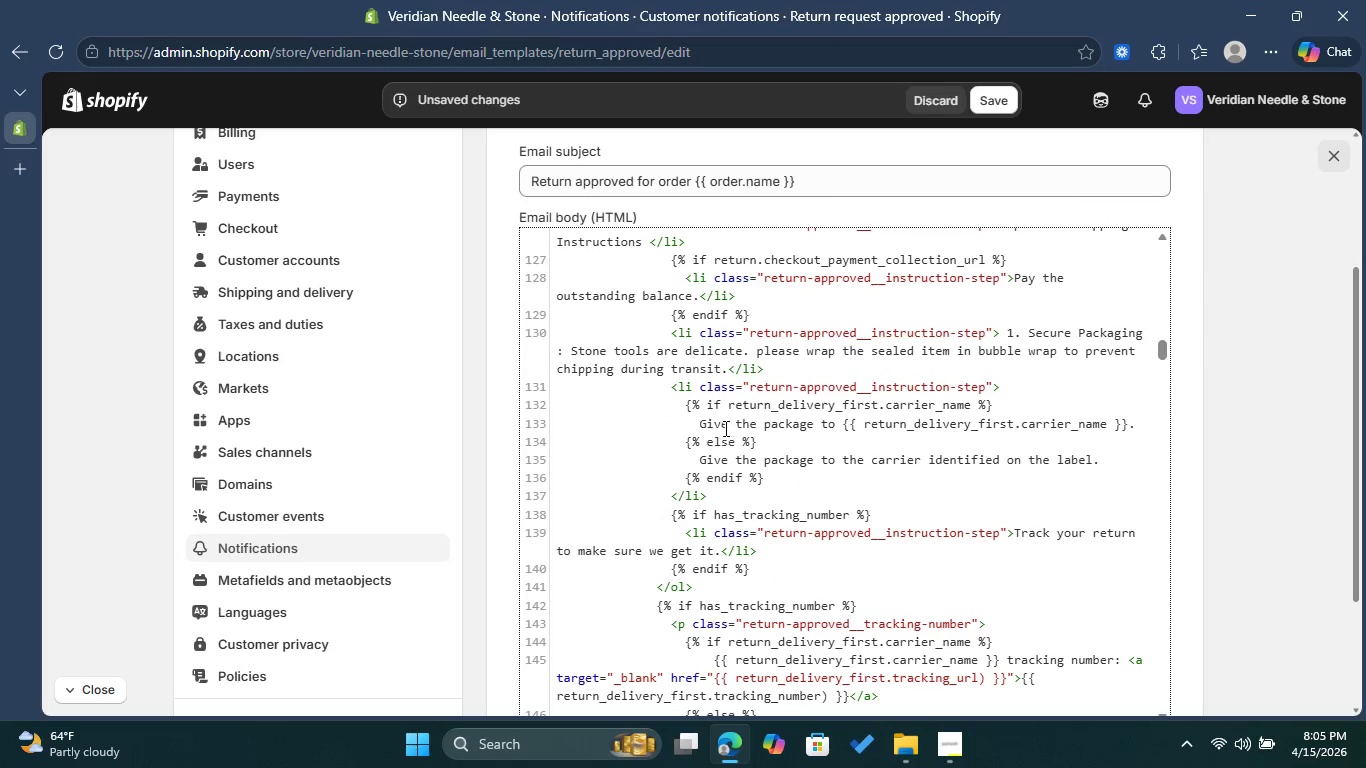 
left_click_drag(start_coordinate=[695, 455], to_coordinate=[1100, 469])
 